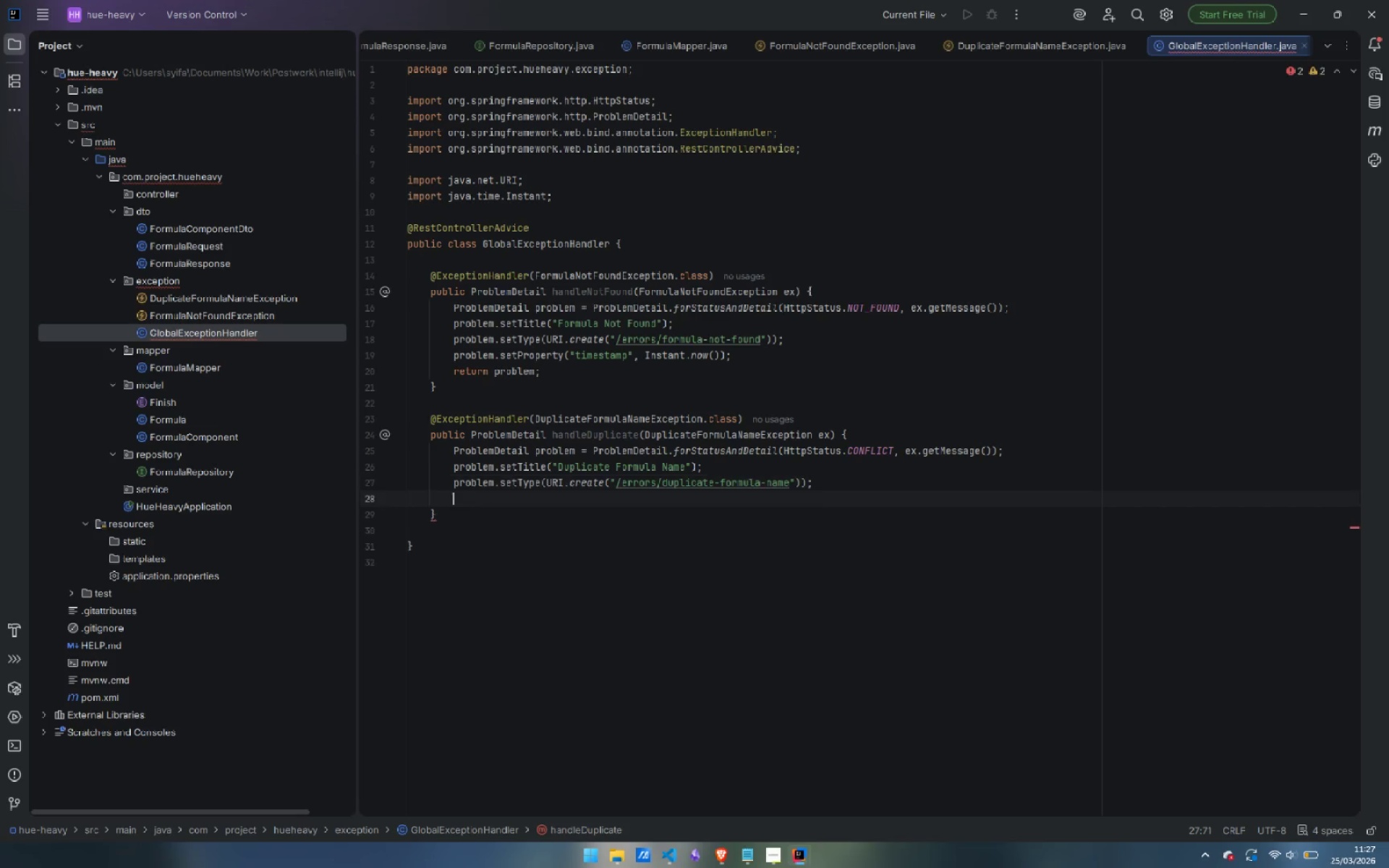 
key(Enter)
 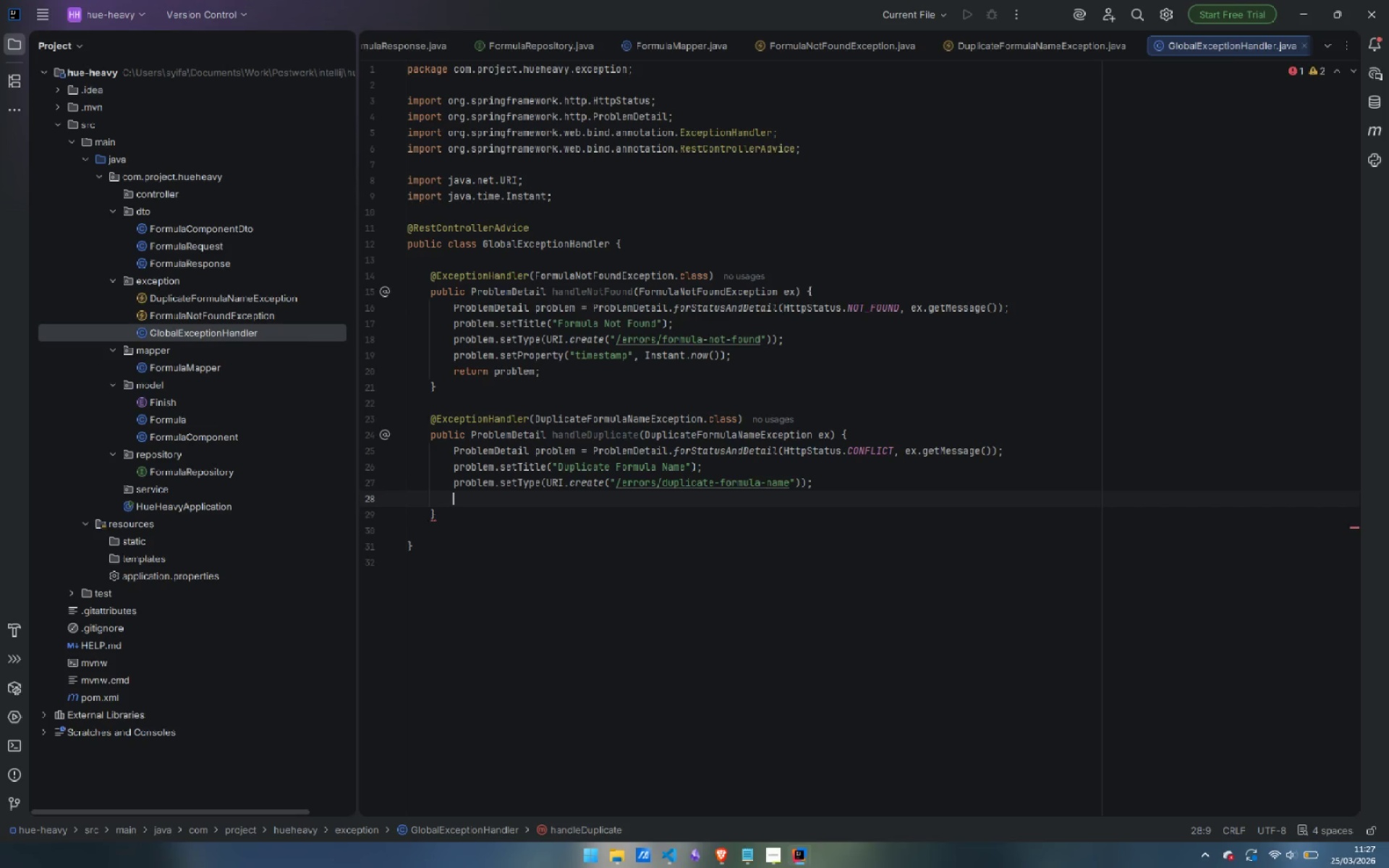 
type(pri)
key(Backspace)
type(p)
key(Backspace)
type(oblem.setProperty("timestamp)
 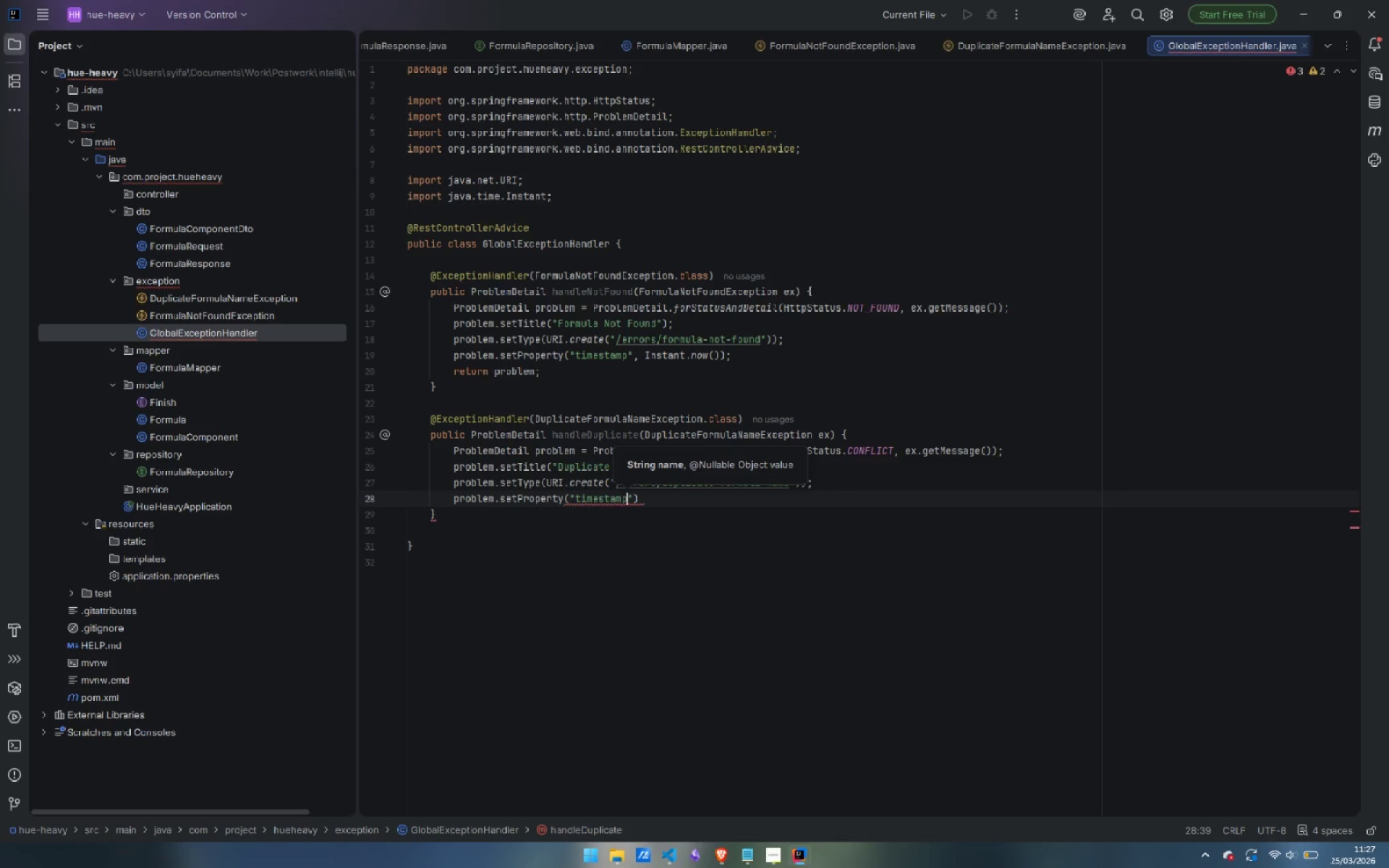 
key(ArrowRight)
 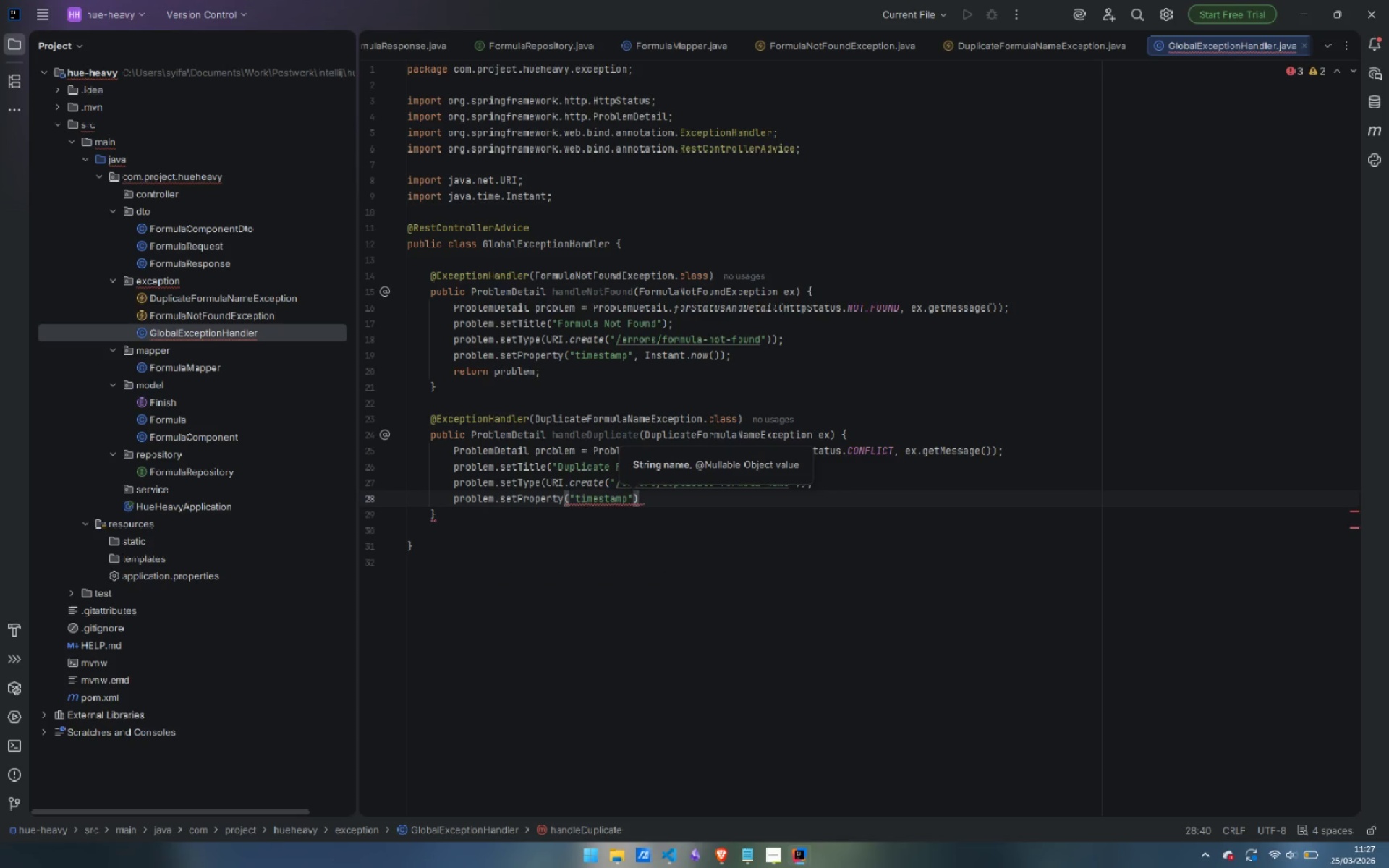 
type(, Instant.now())
 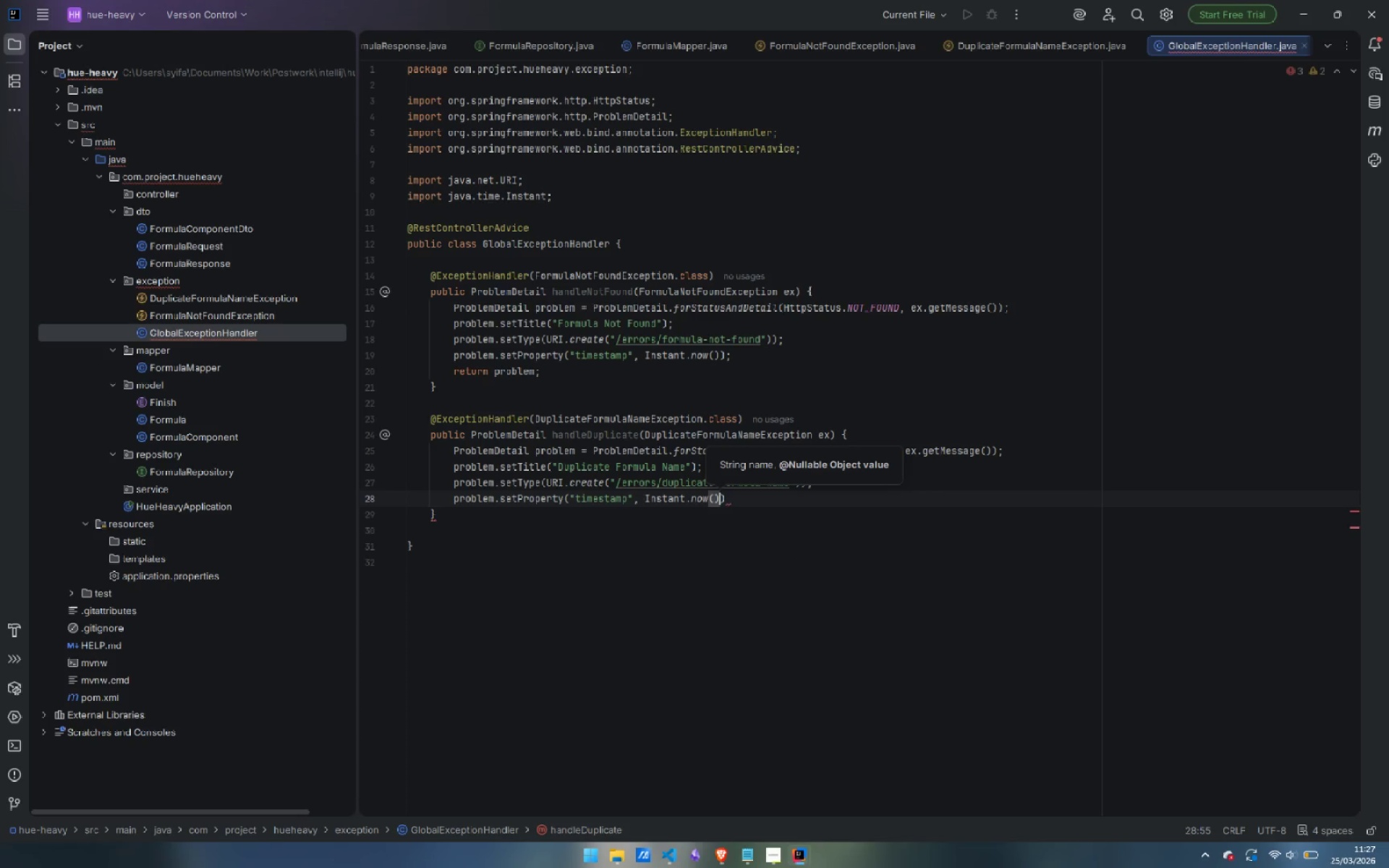 
key(ArrowRight)
 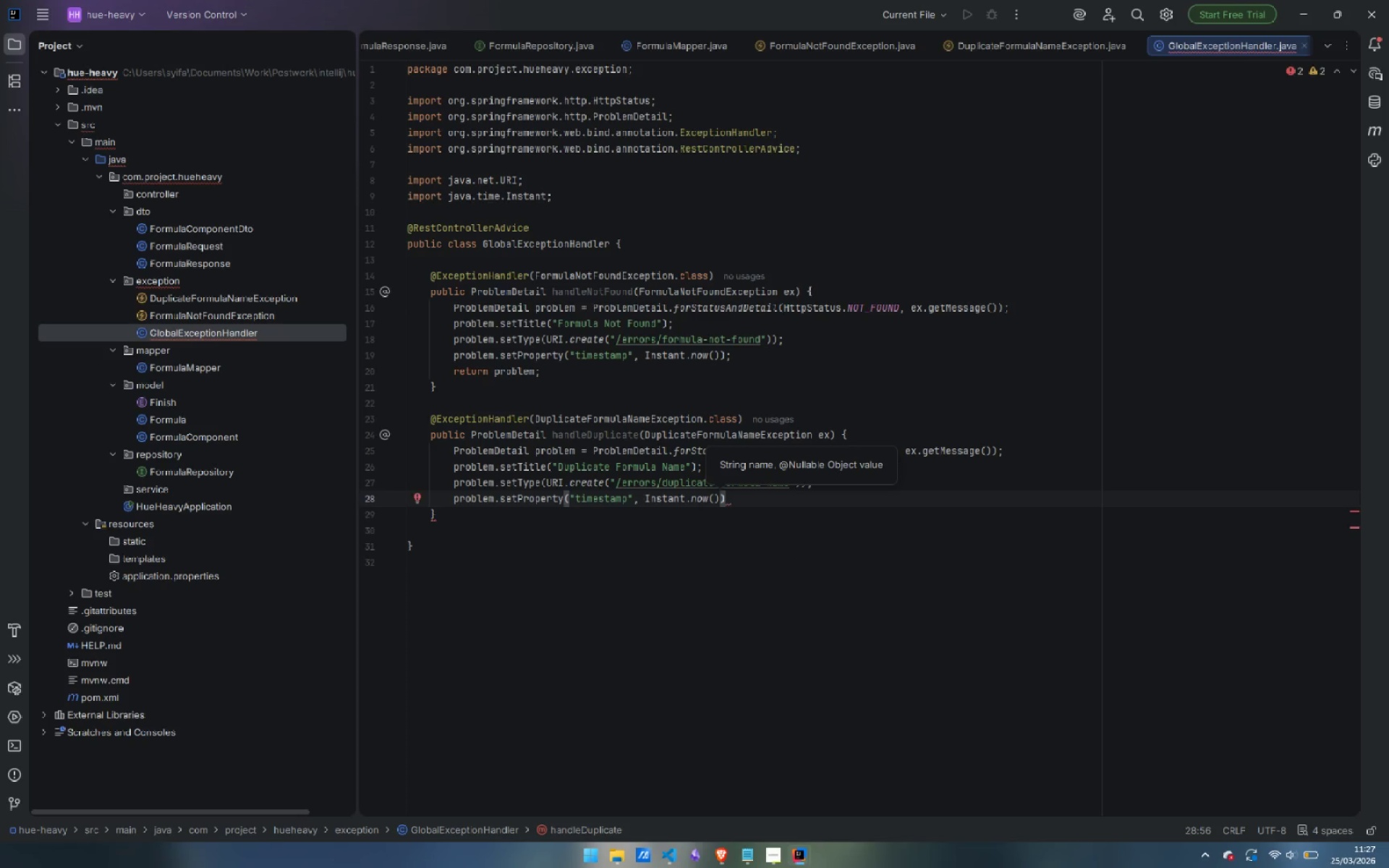 
key(Semicolon)
 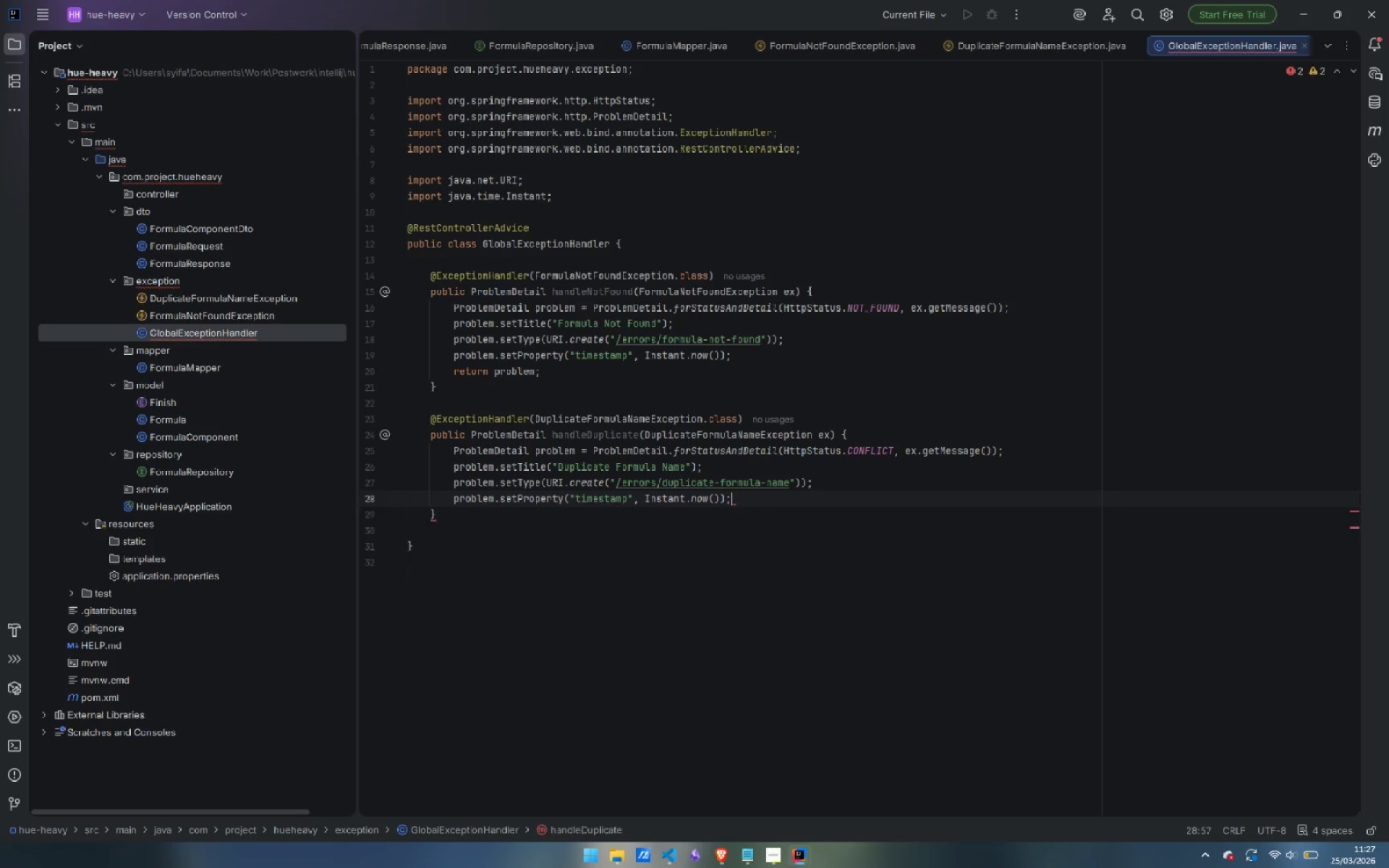 
key(Enter)
 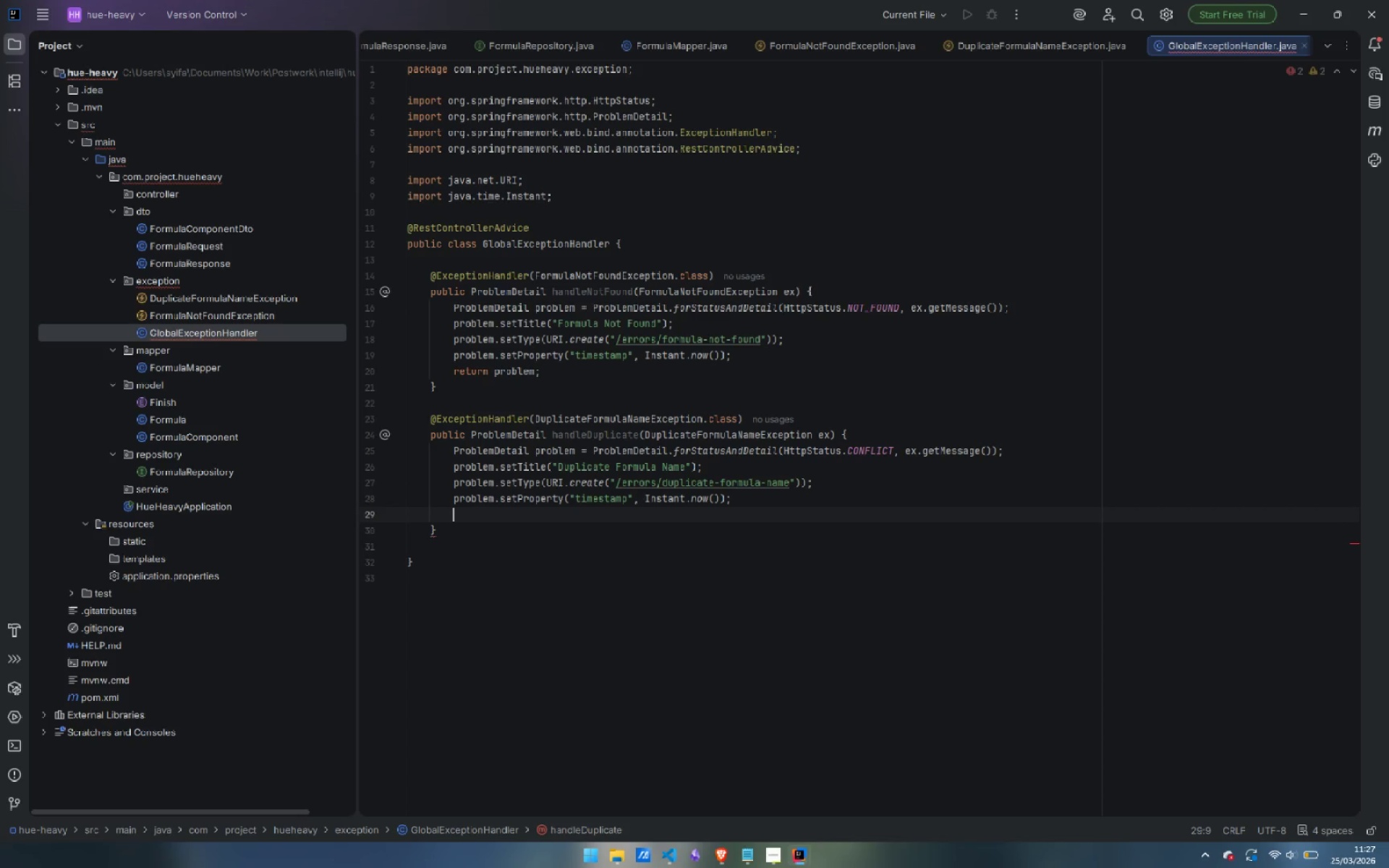 
type(prible)
 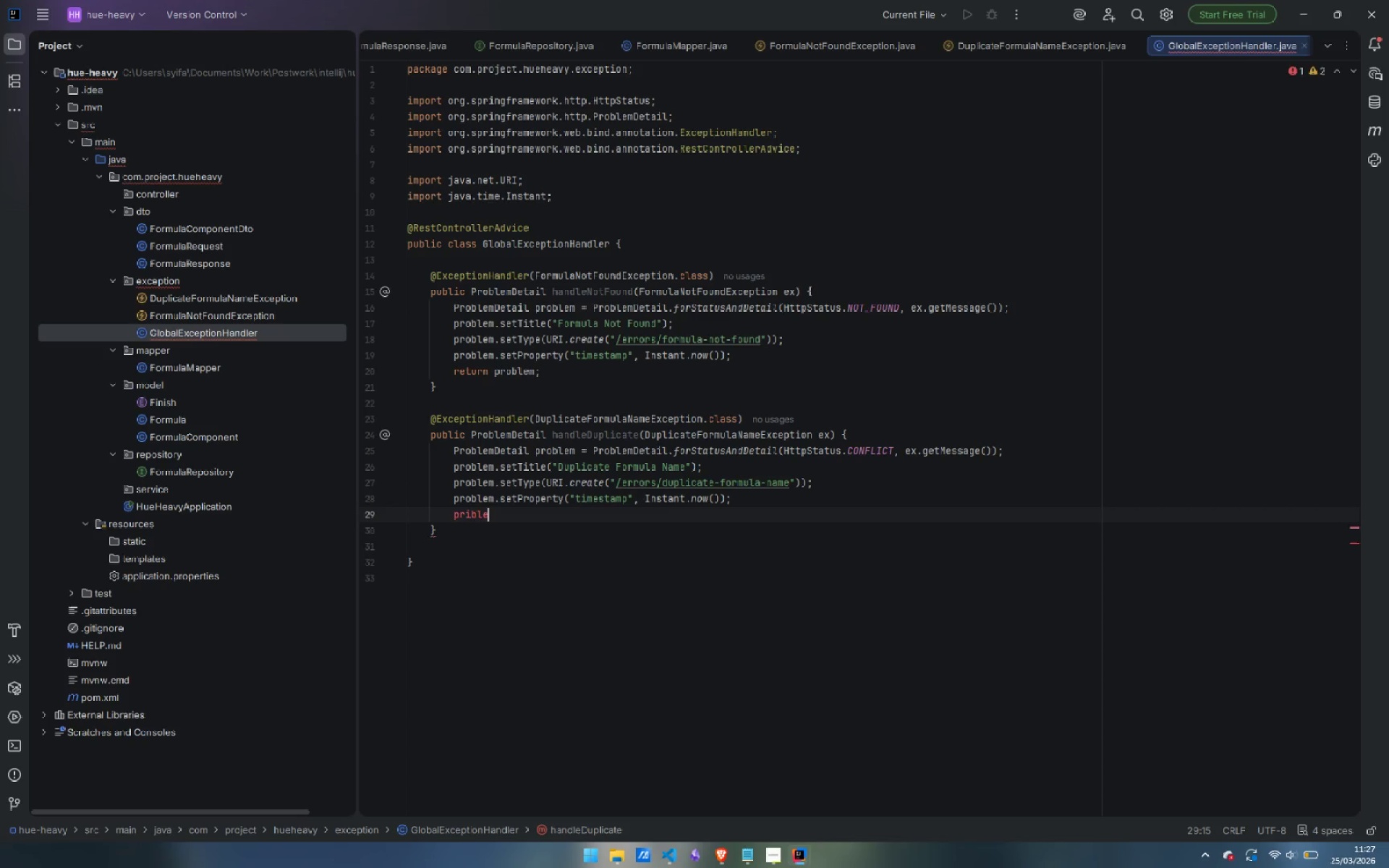 
key(Control+Backspace)
 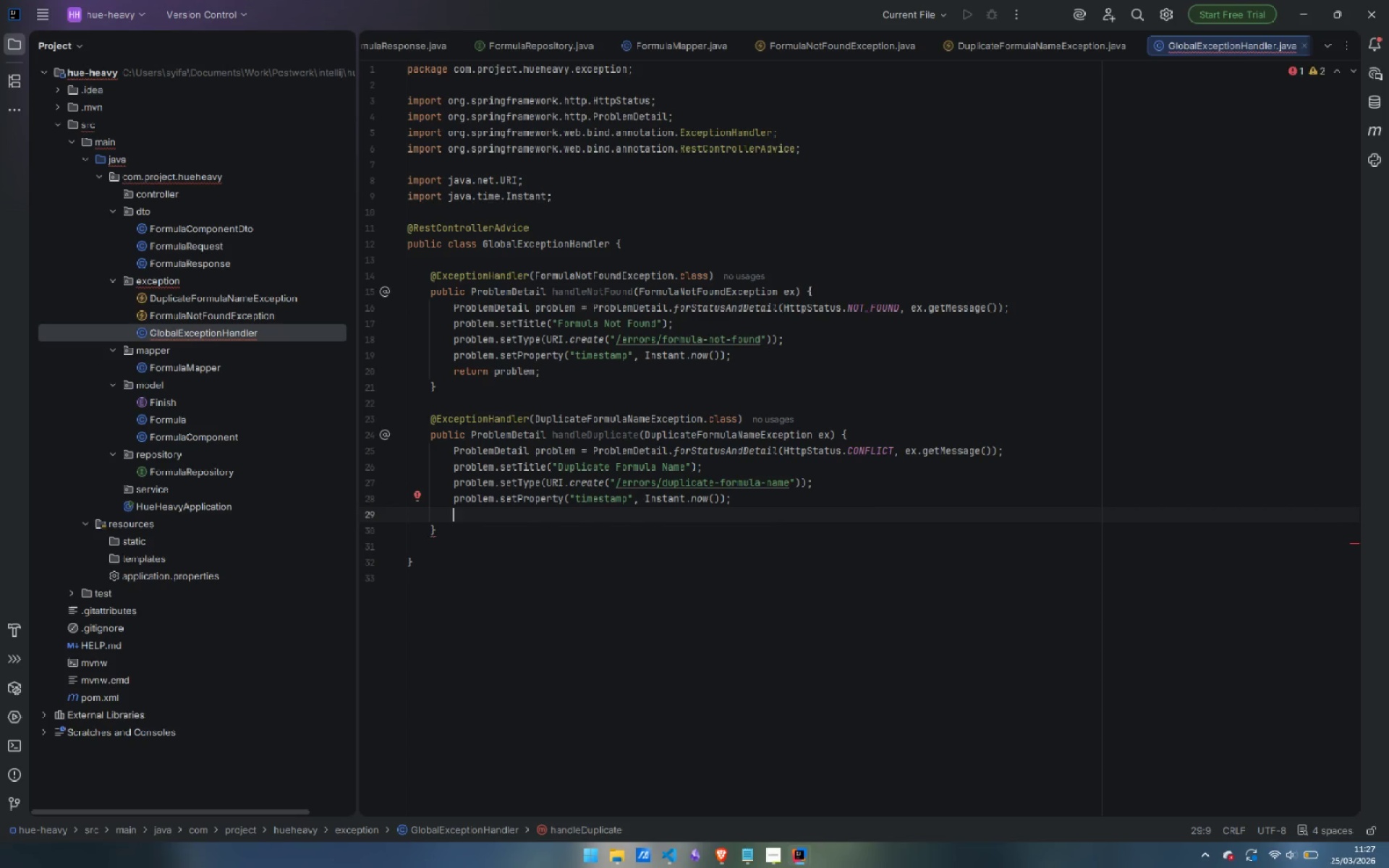 
type(reu)
key(Backspace)
type(turn problem;)
 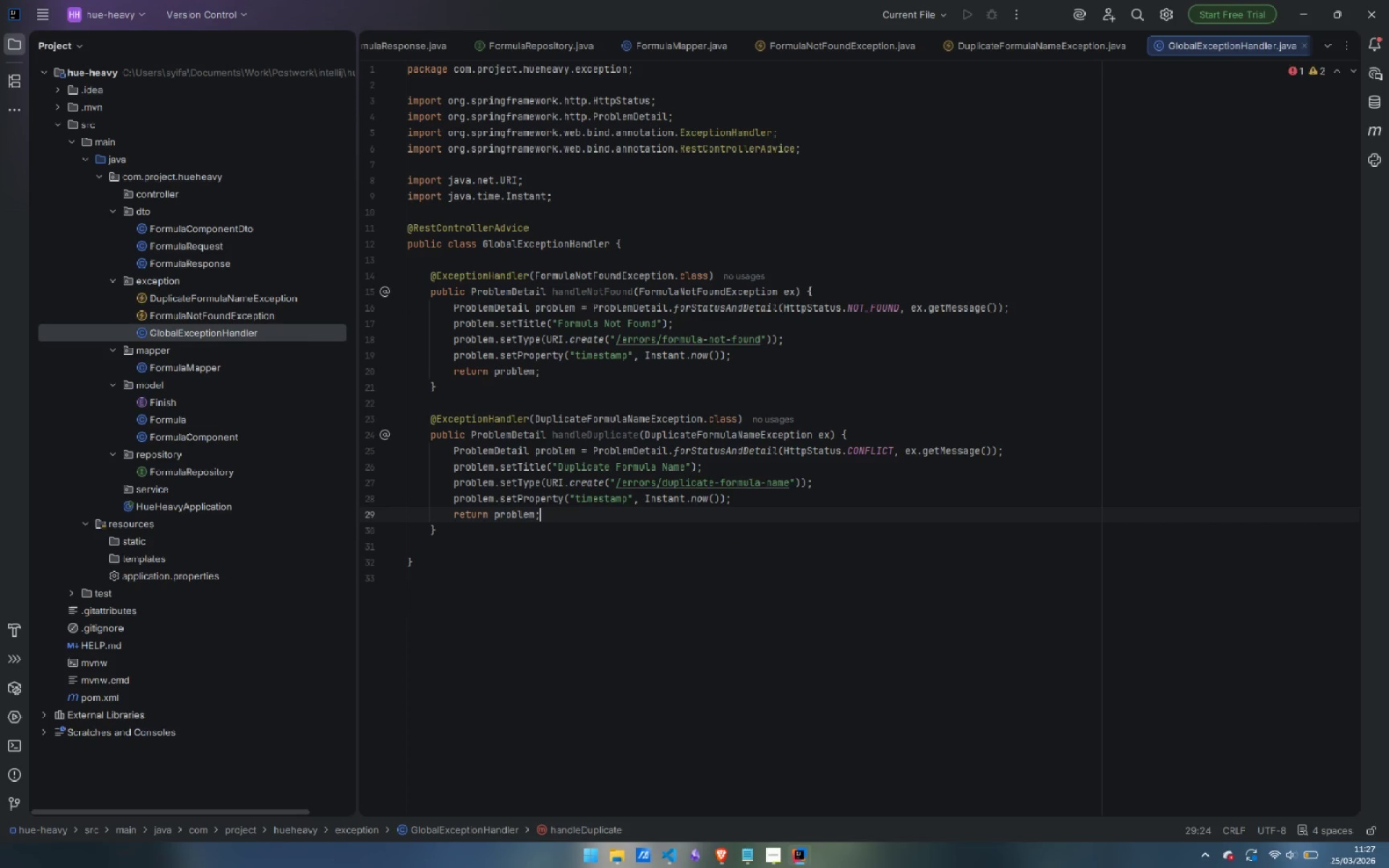 
key(ArrowDown)
 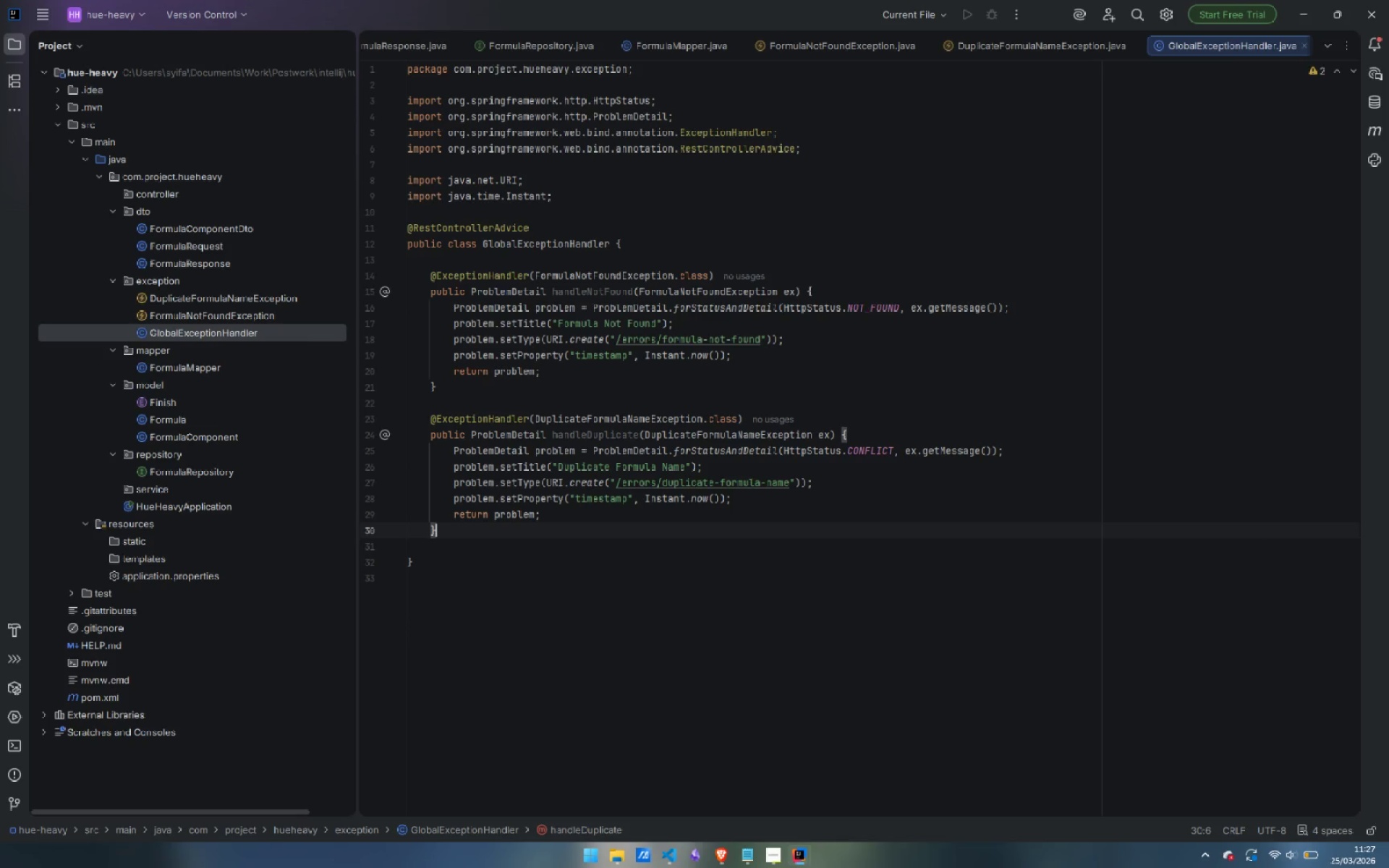 
key(Enter)
 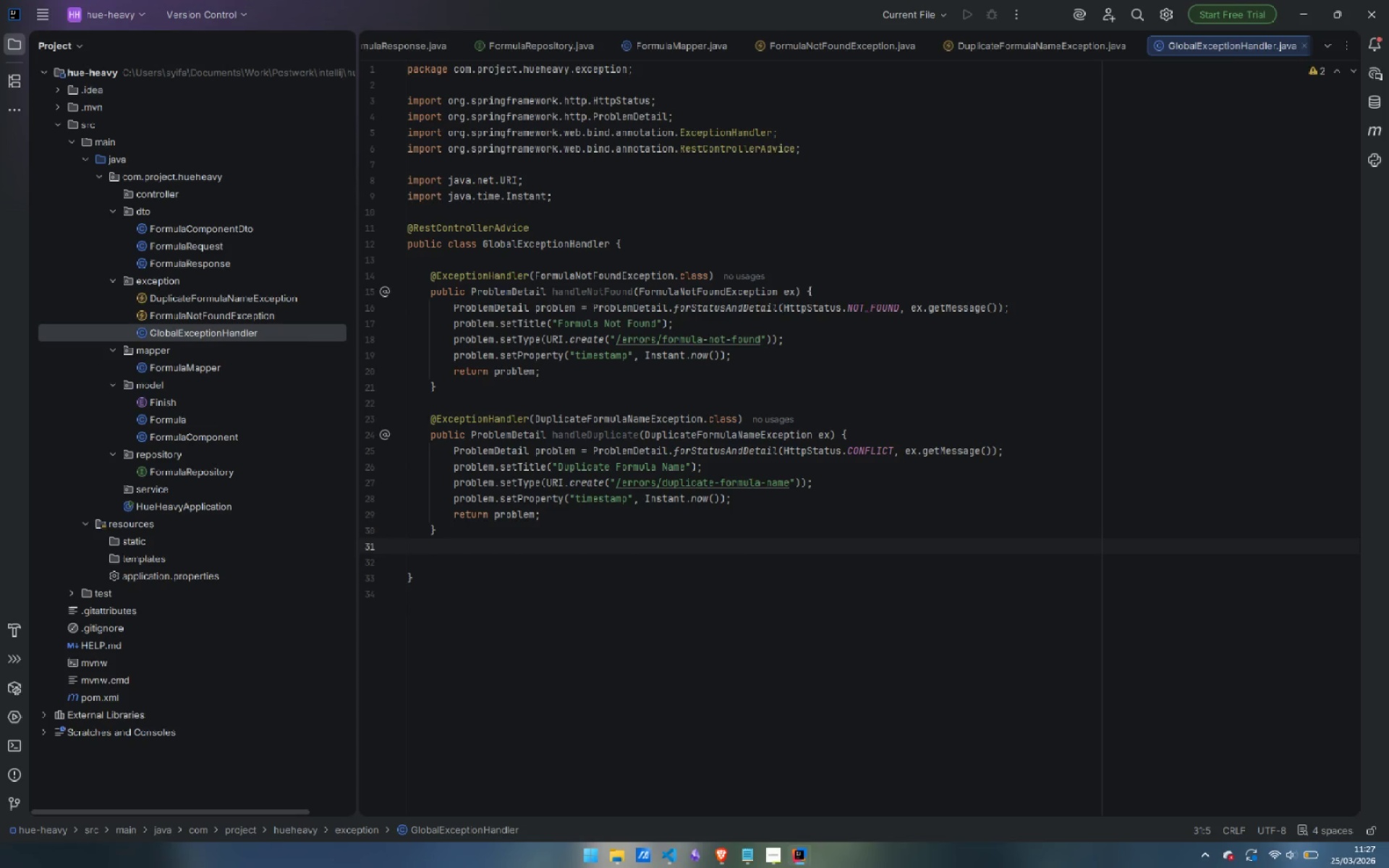 
key(Enter)
 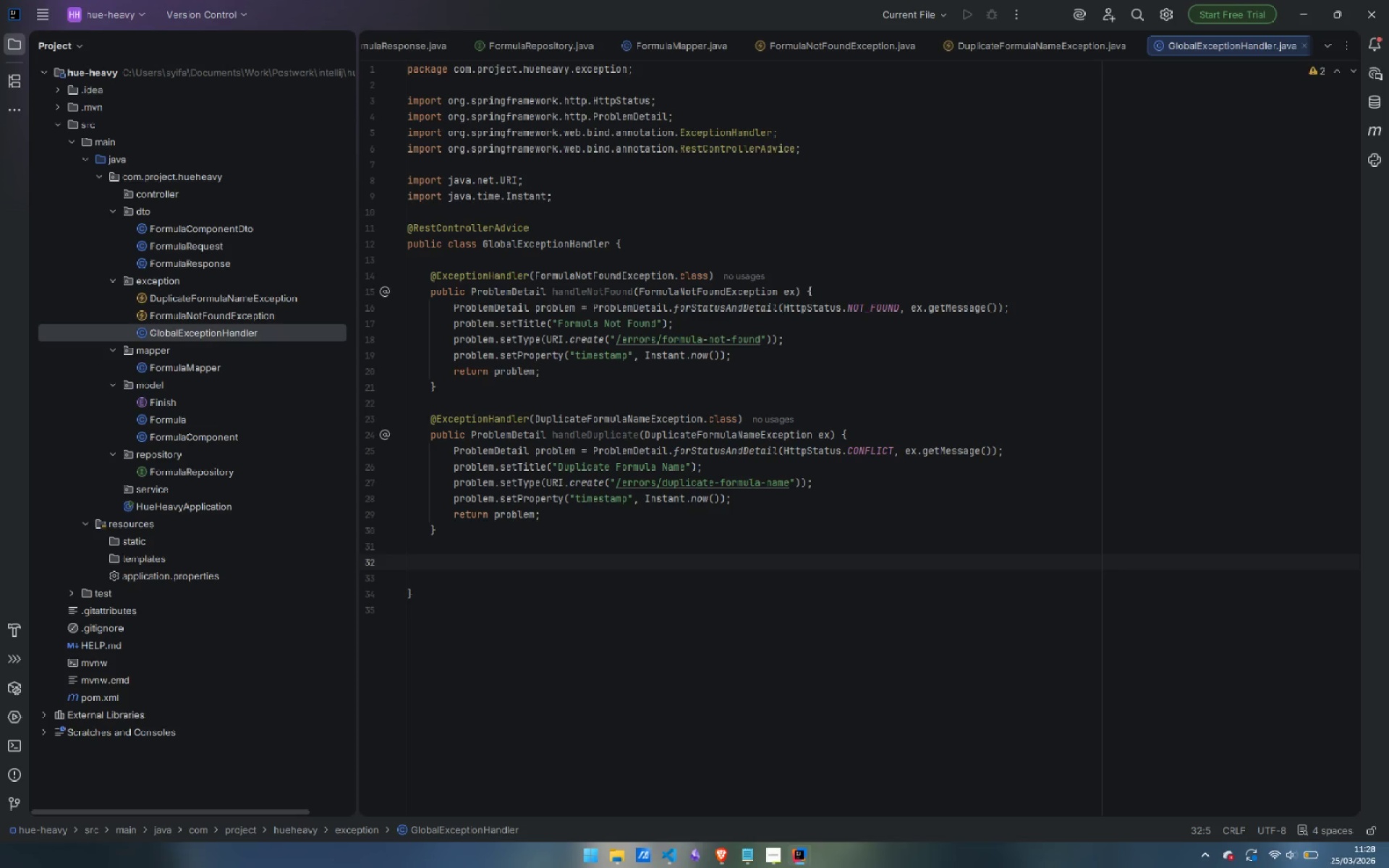 
wait(5.59)
 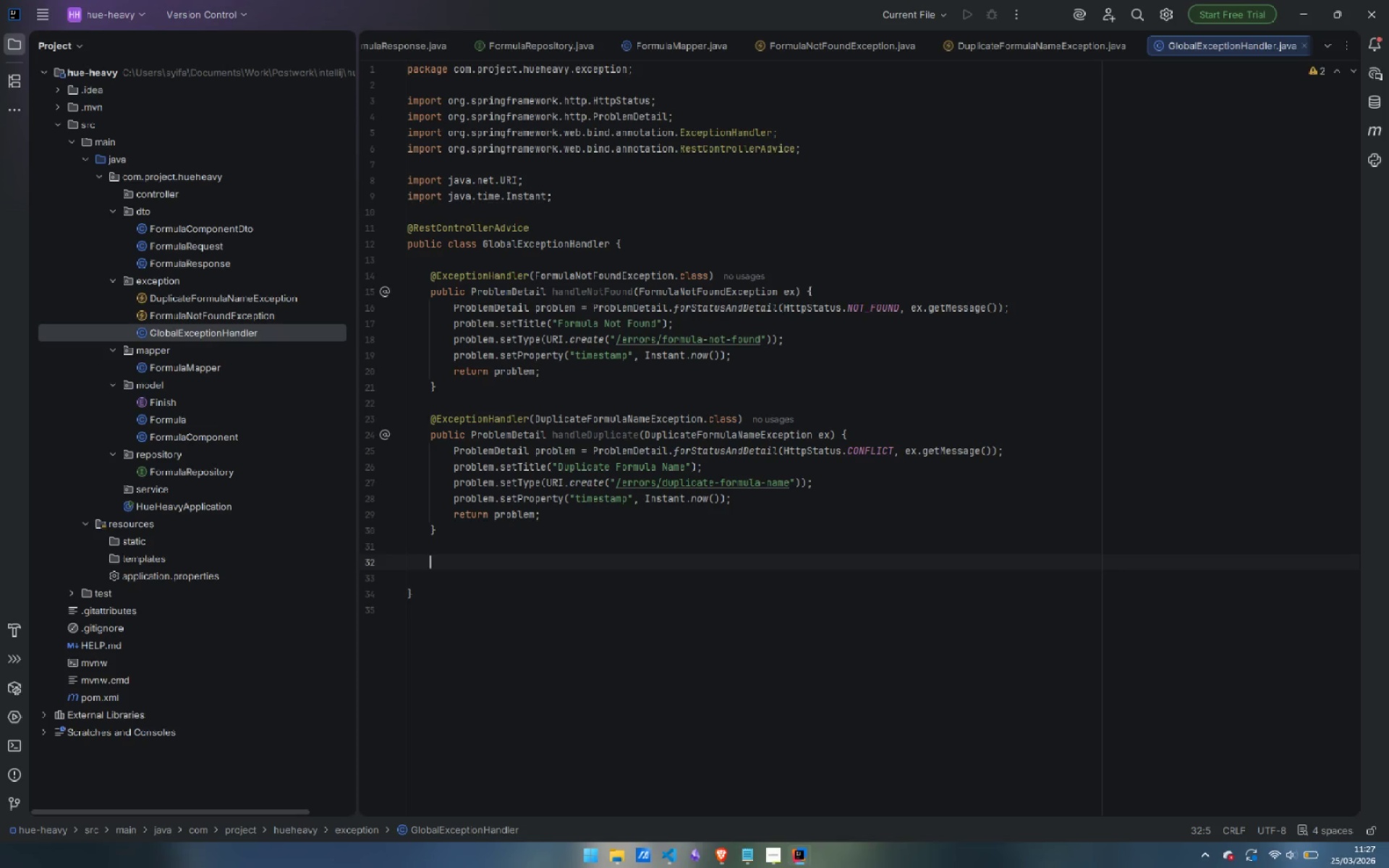 
type(@ExceptionHandler(MethodArgumentNotValidException.class)
 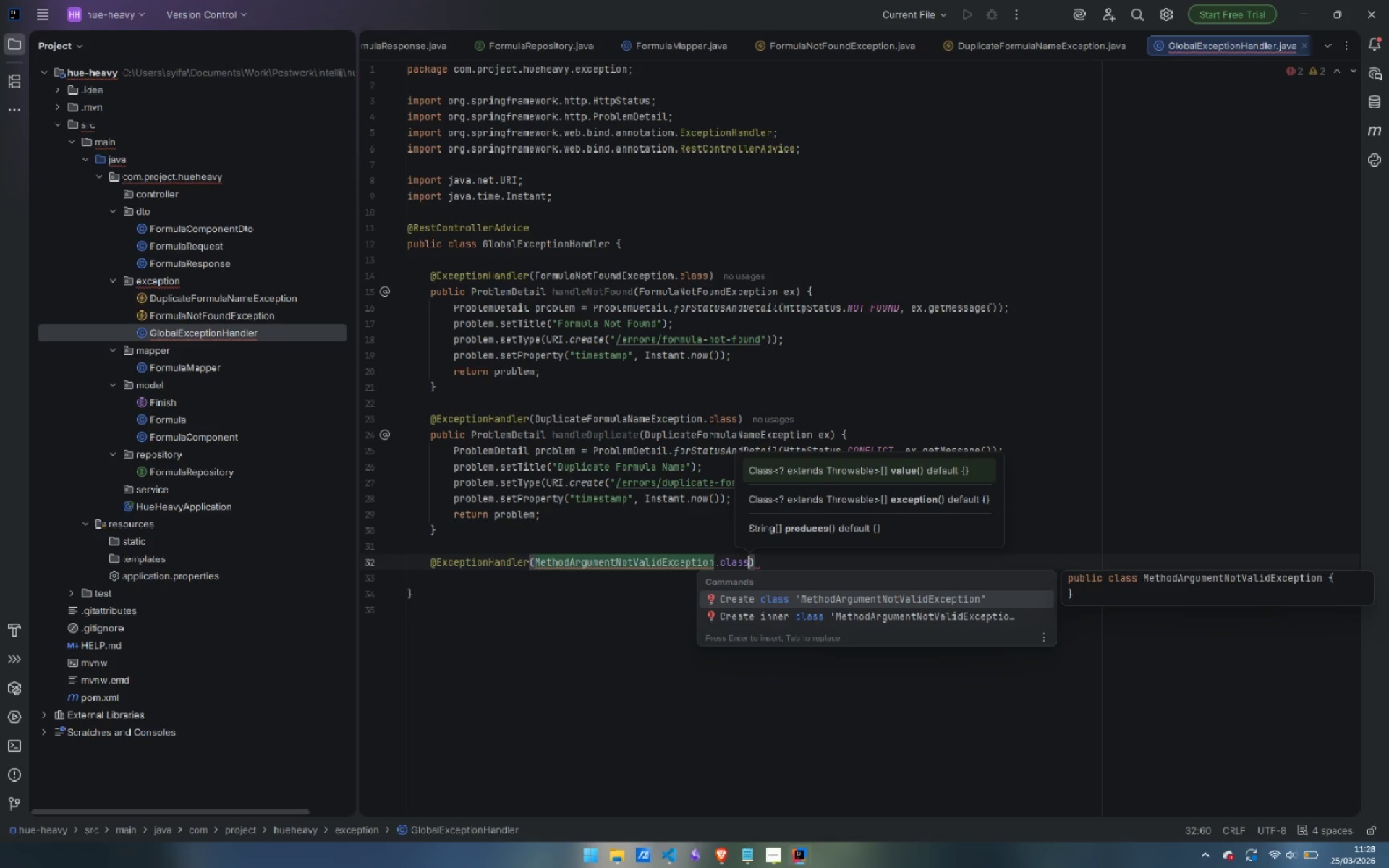 
key(ArrowRight)
 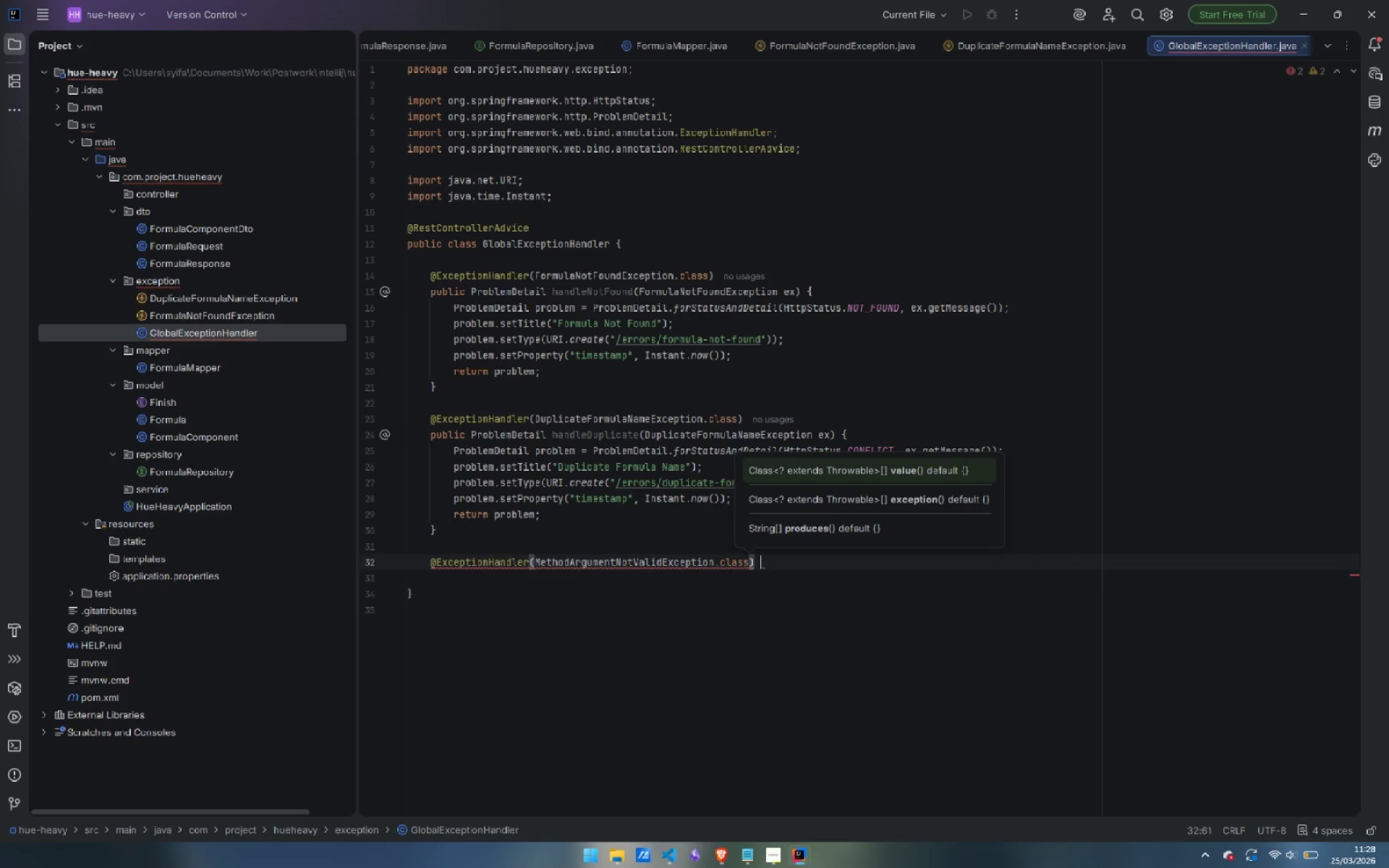 
key(Space)
 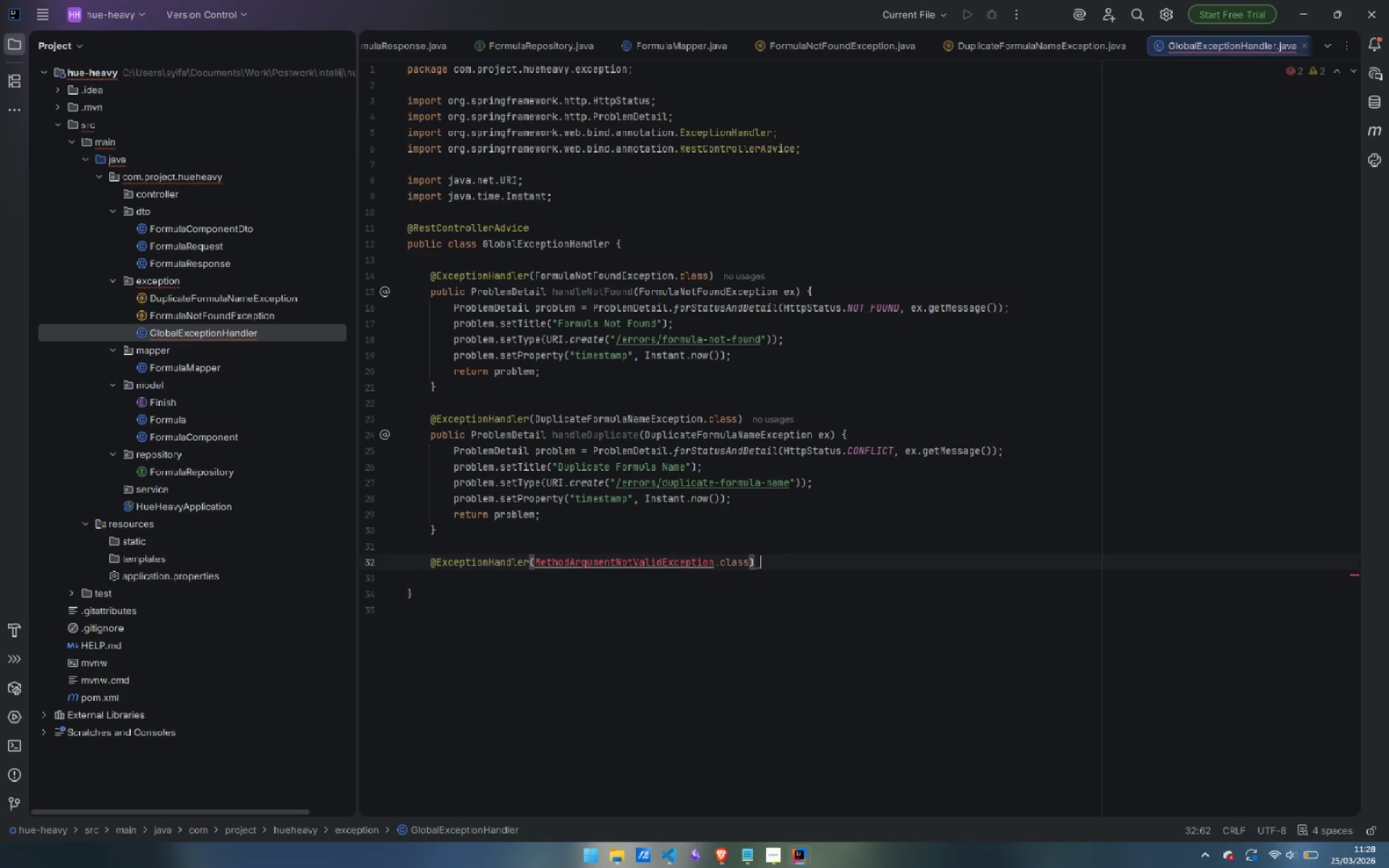 
hold_key(key=ShiftLeft, duration=0.58)
 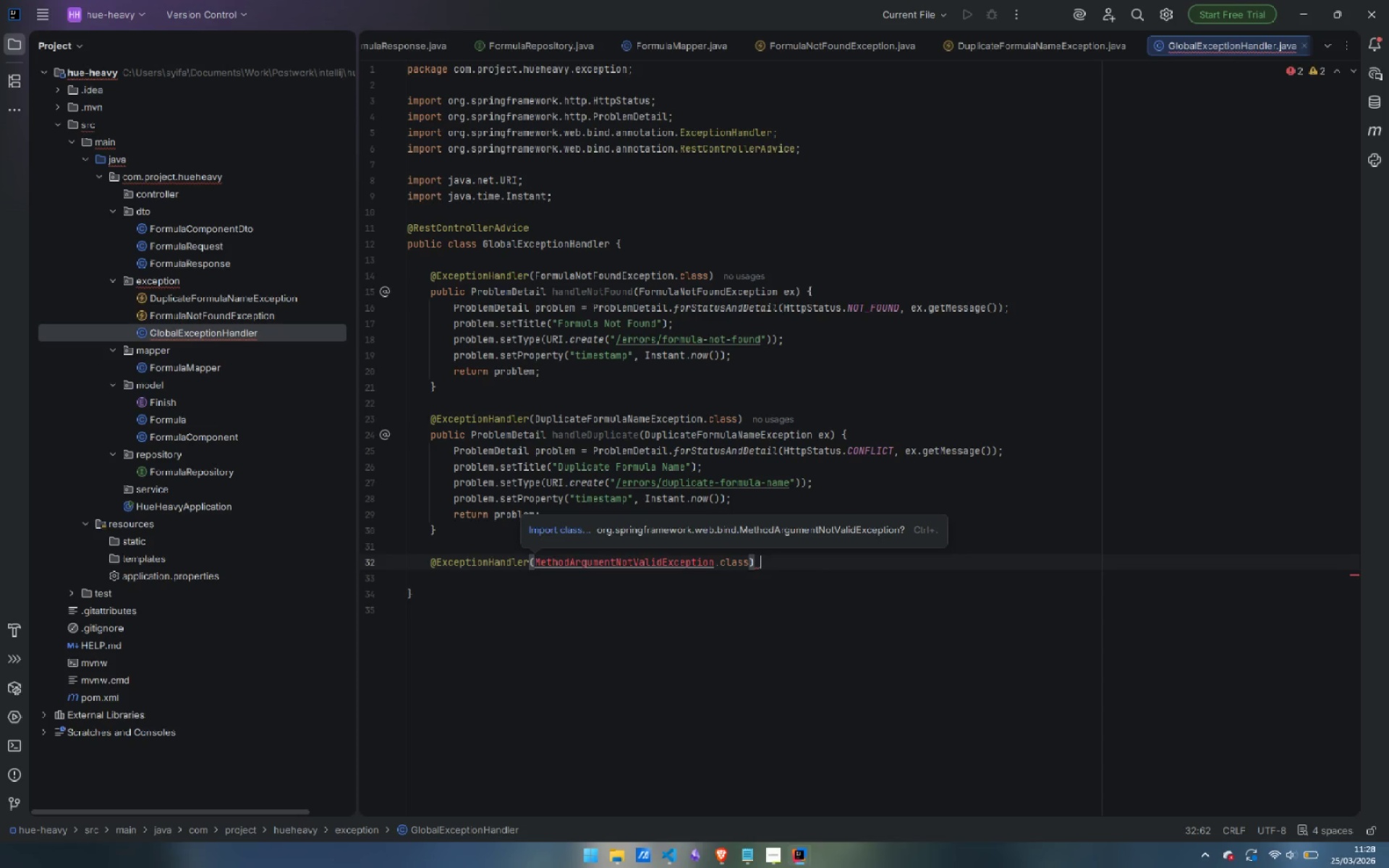 
key(Control+Period)
 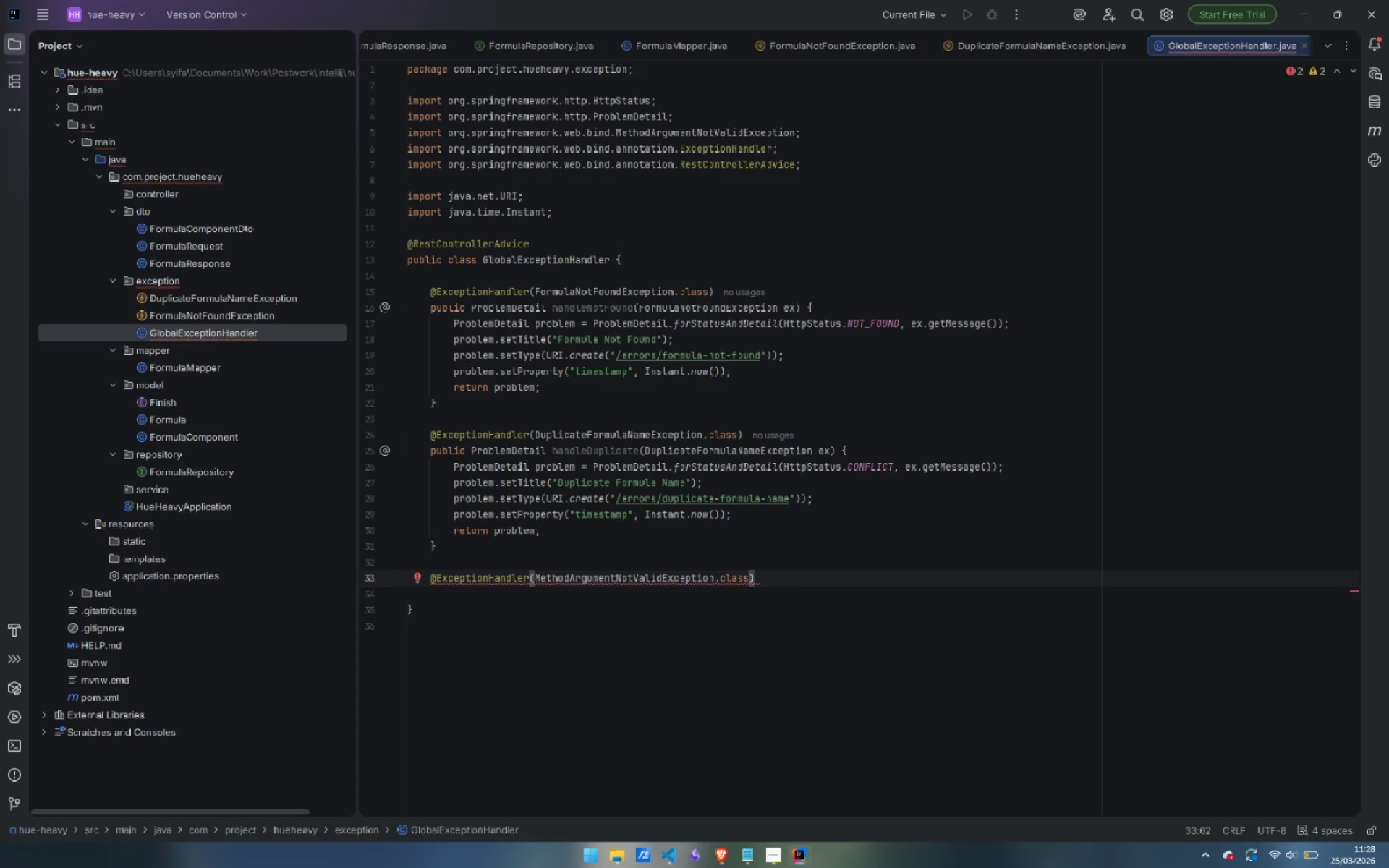 
key(Backspace)
 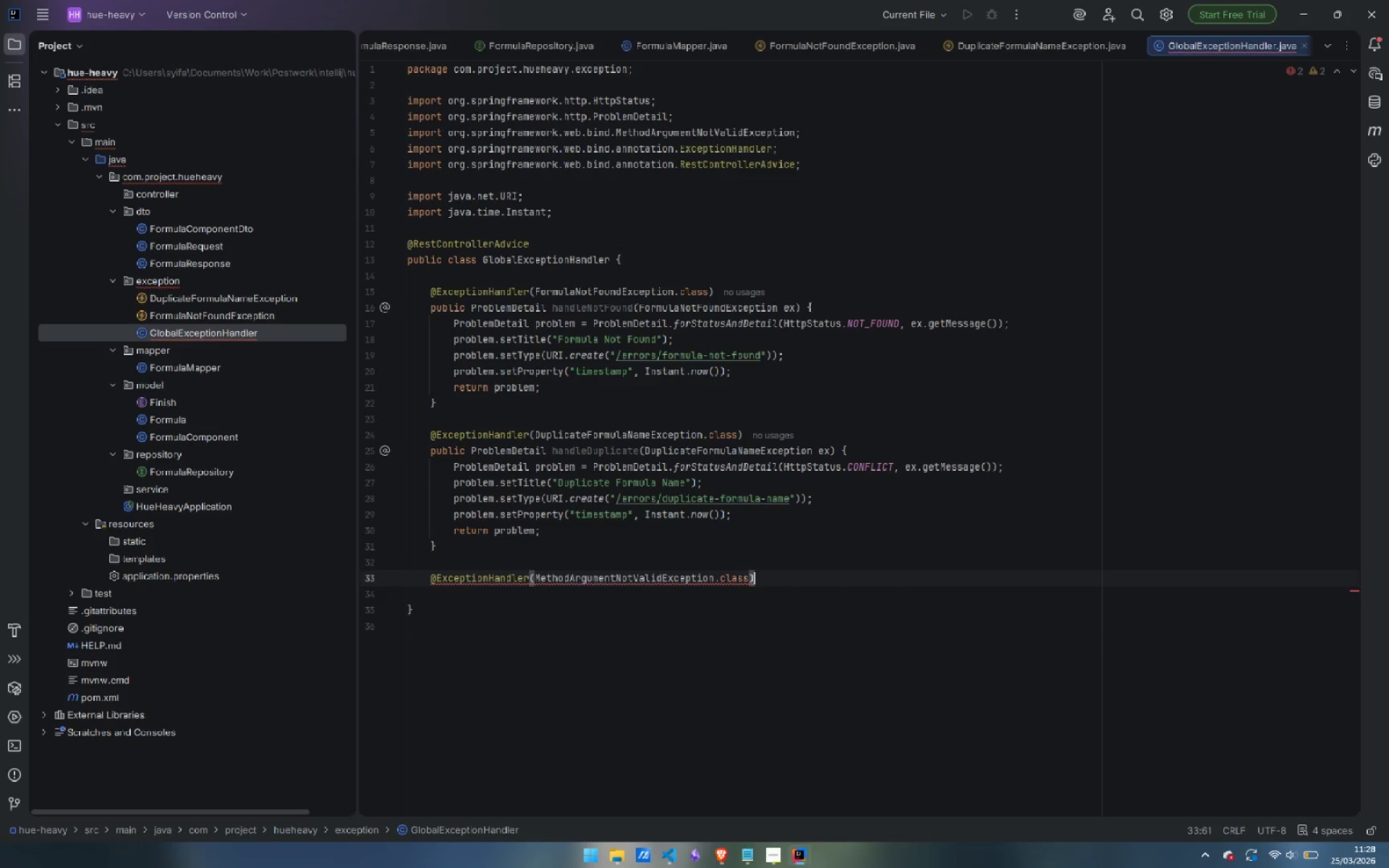 
key(Enter)
 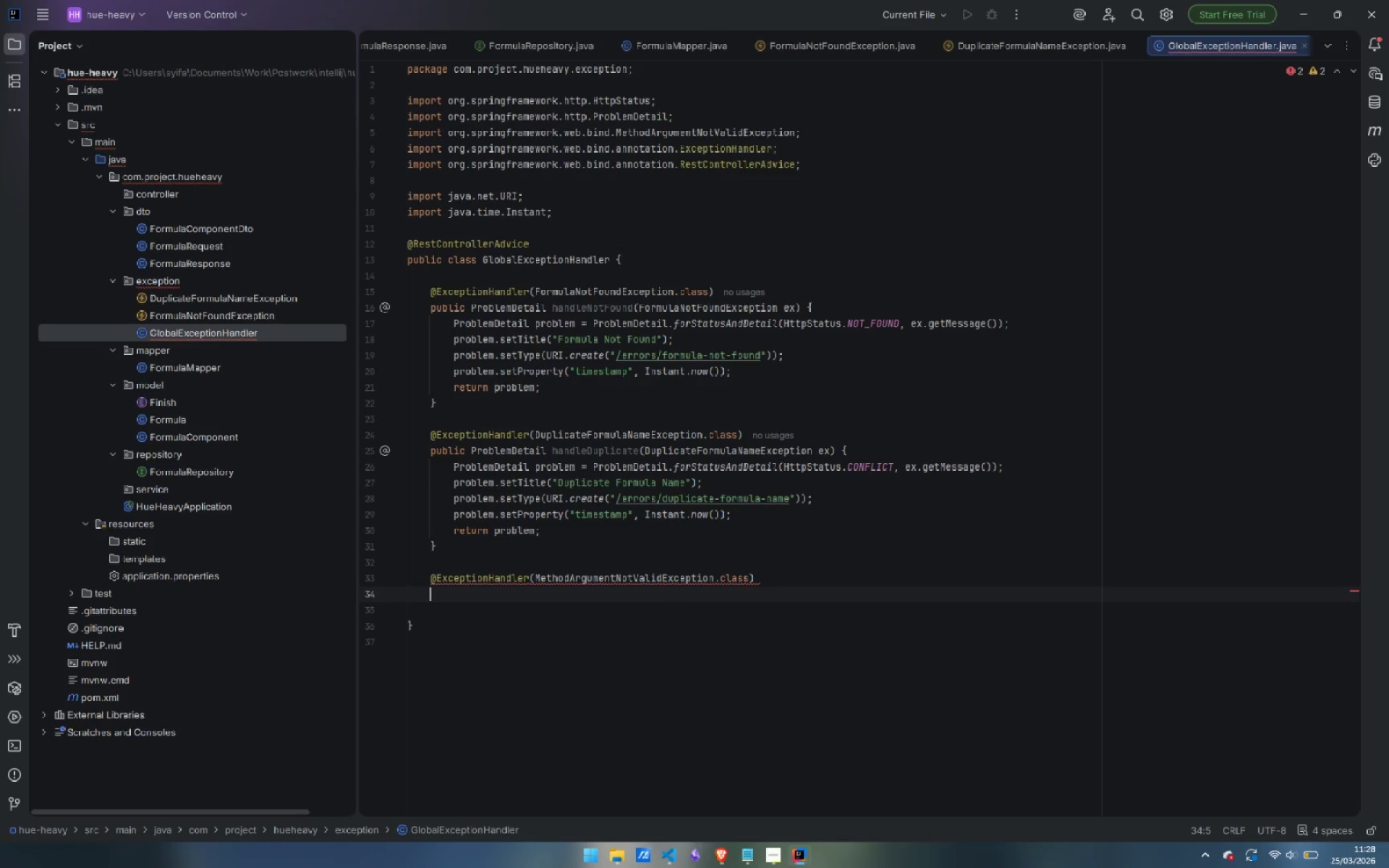 
type(public ProblemDEtail)
key(Backspace)
key(Backspace)
key(Backspace)
key(Backspace)
key(Backspace)
type(etail handleValidaton(MethodArgumentNotValidException ex)
 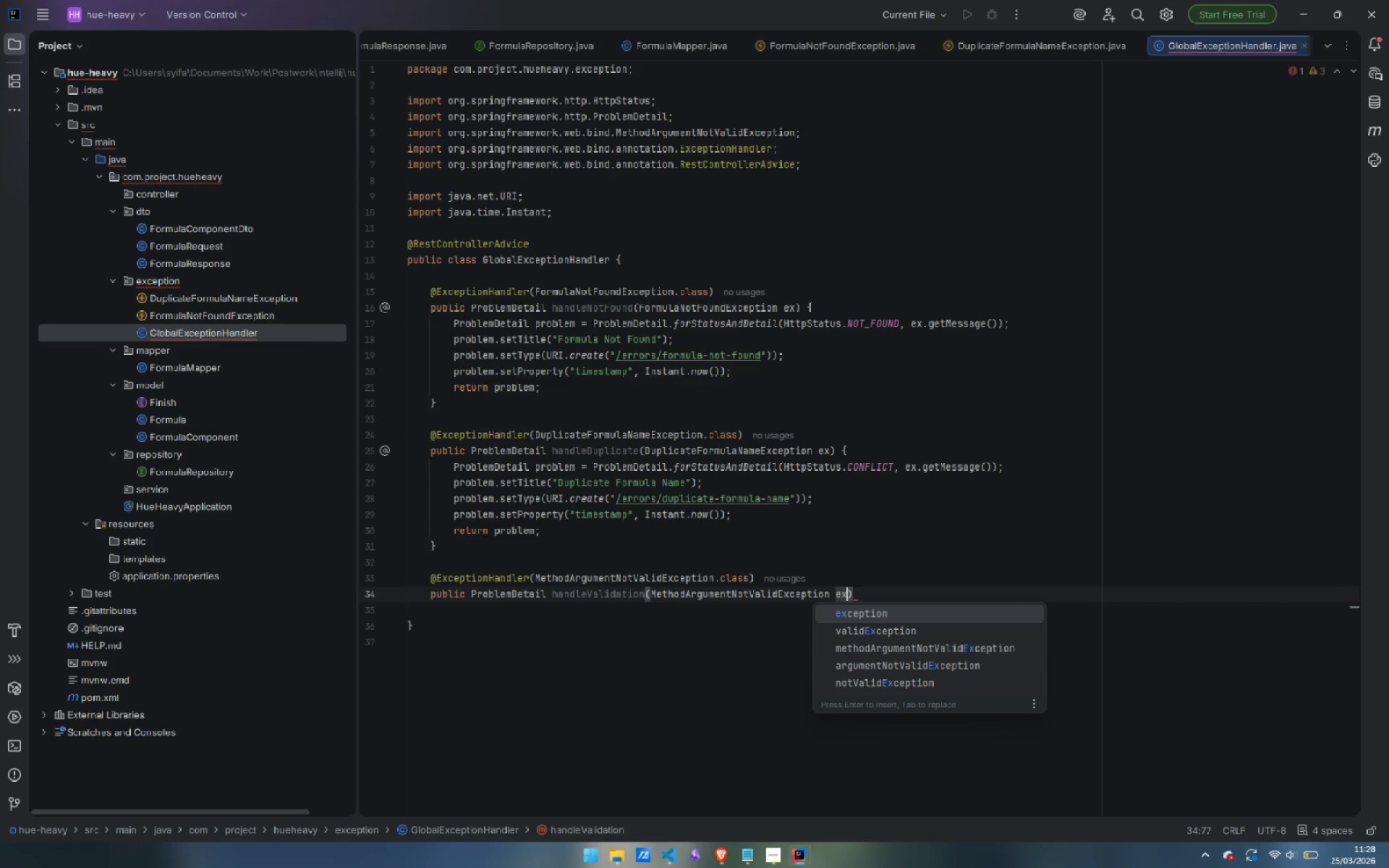 
key(ArrowRight)
 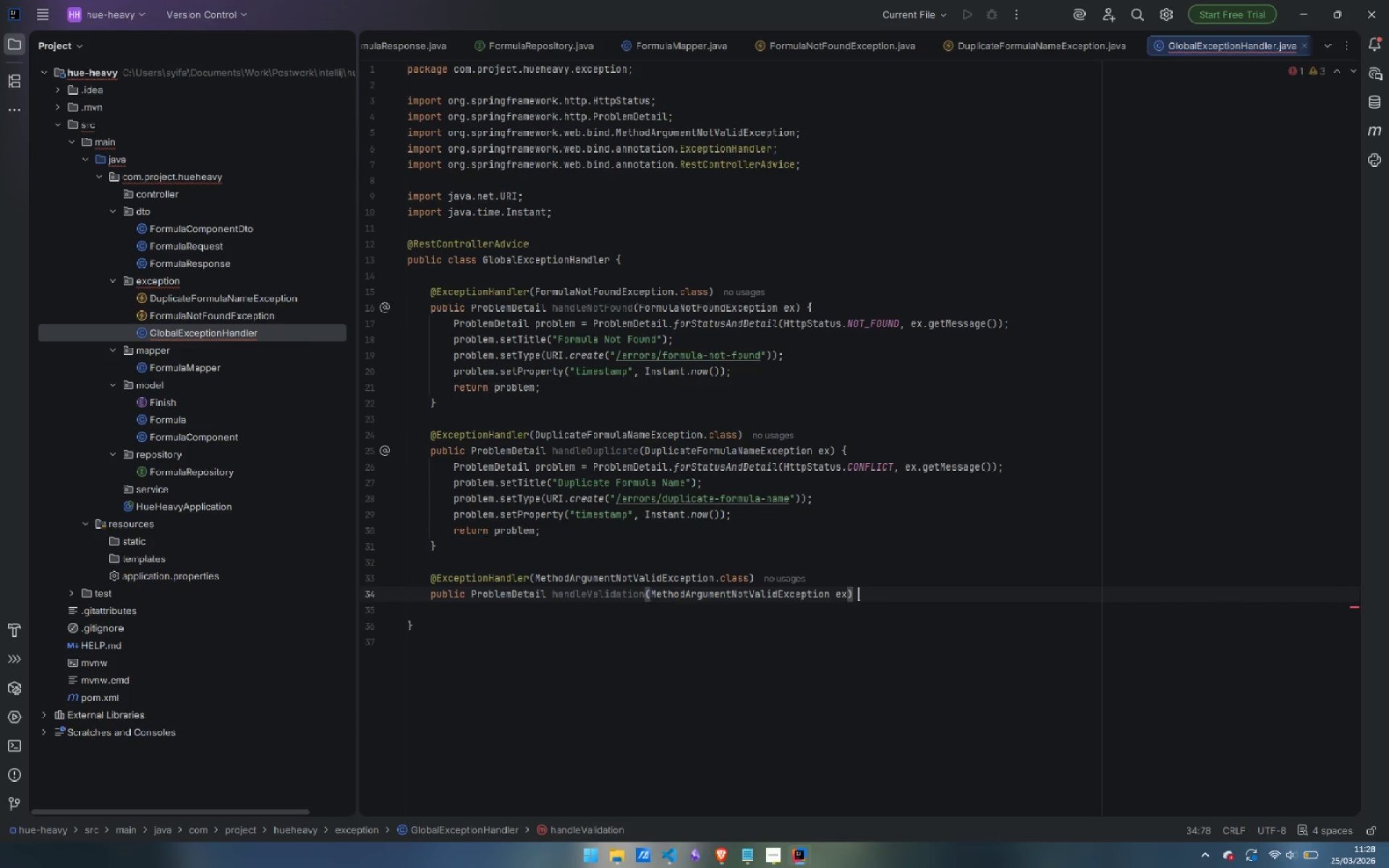 
key(Space)
 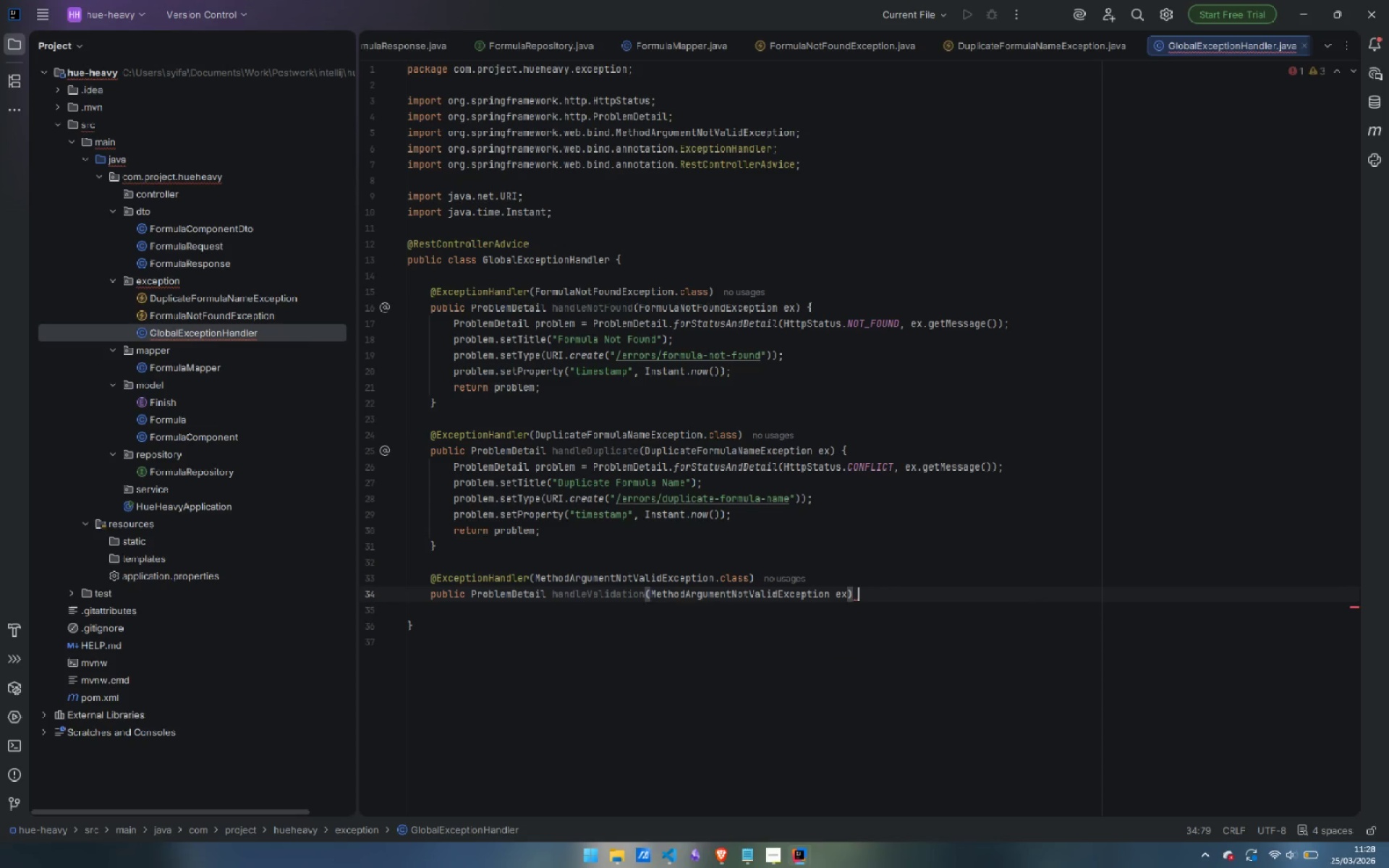 
key(Shift+BracketLeft)
 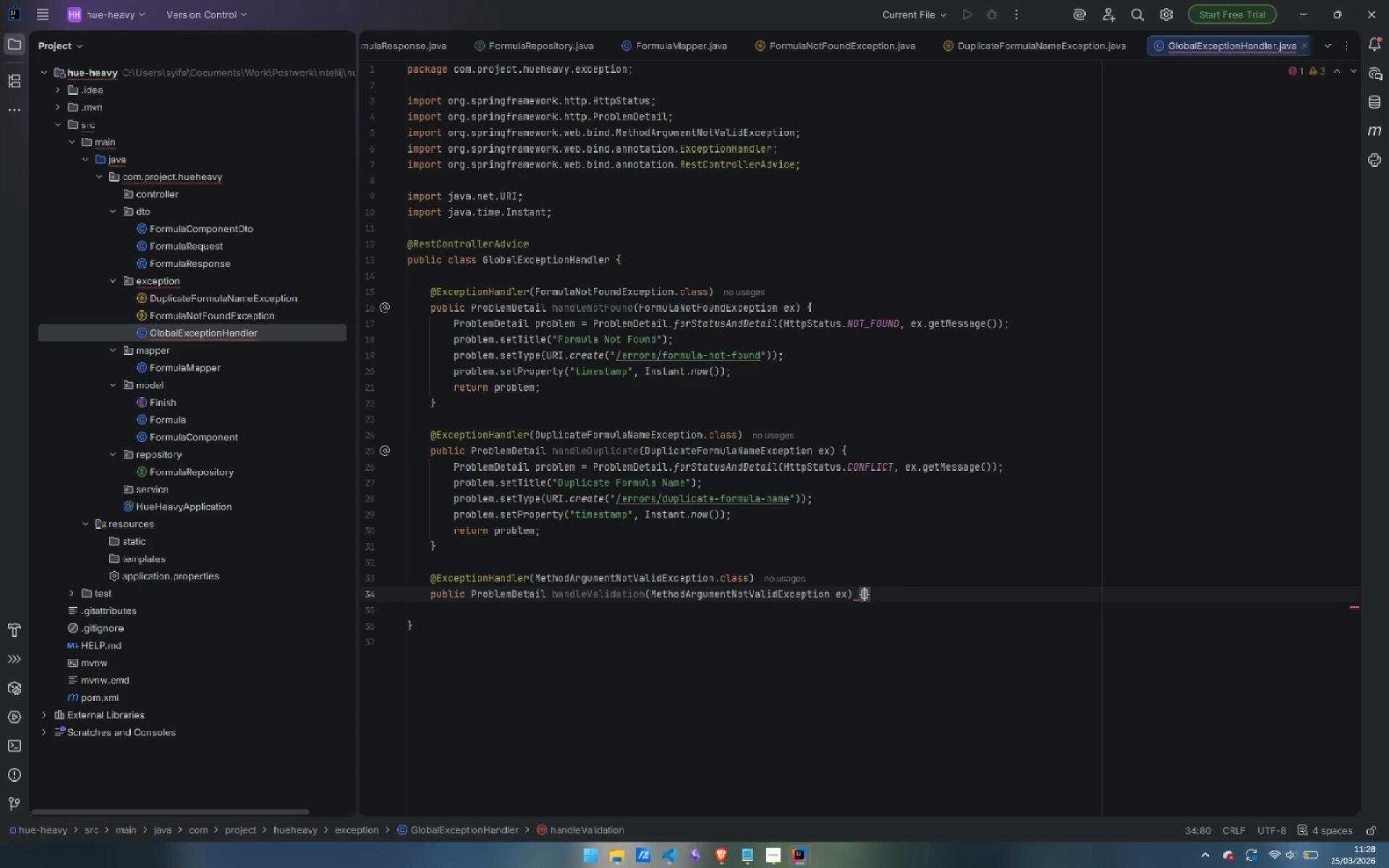 
key(Enter)
 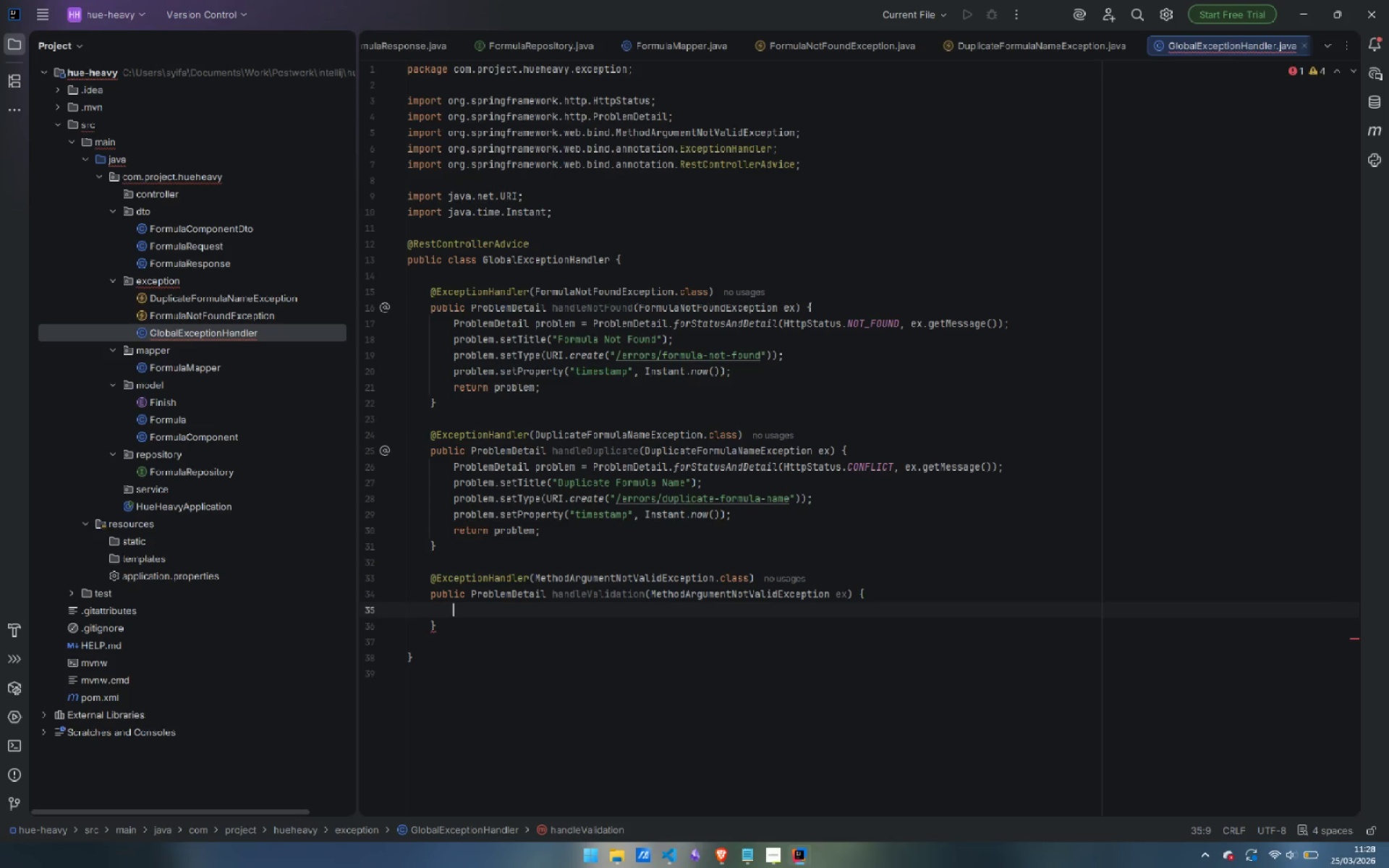 
type(Map<String, String)
 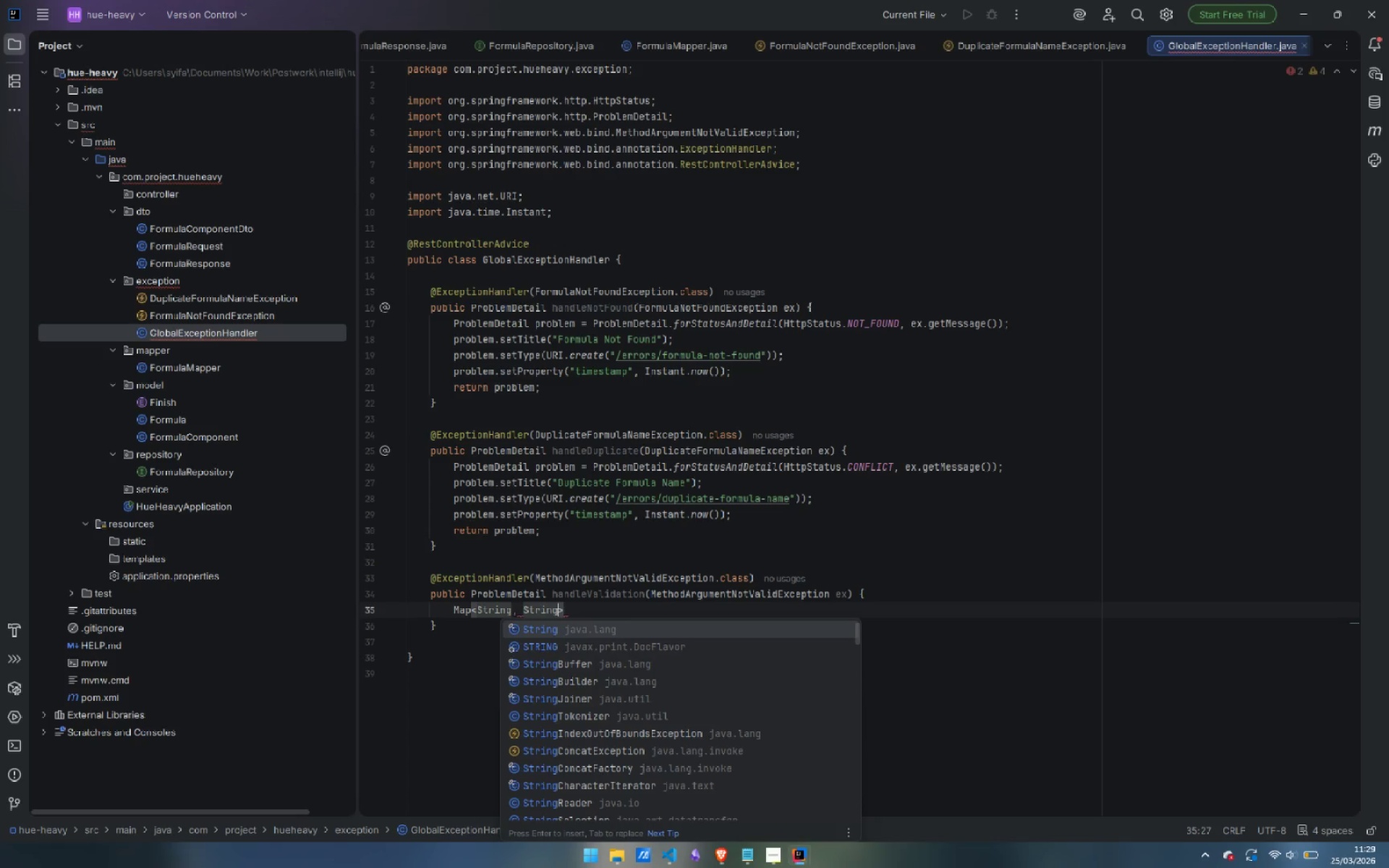 
key(ArrowRight)
 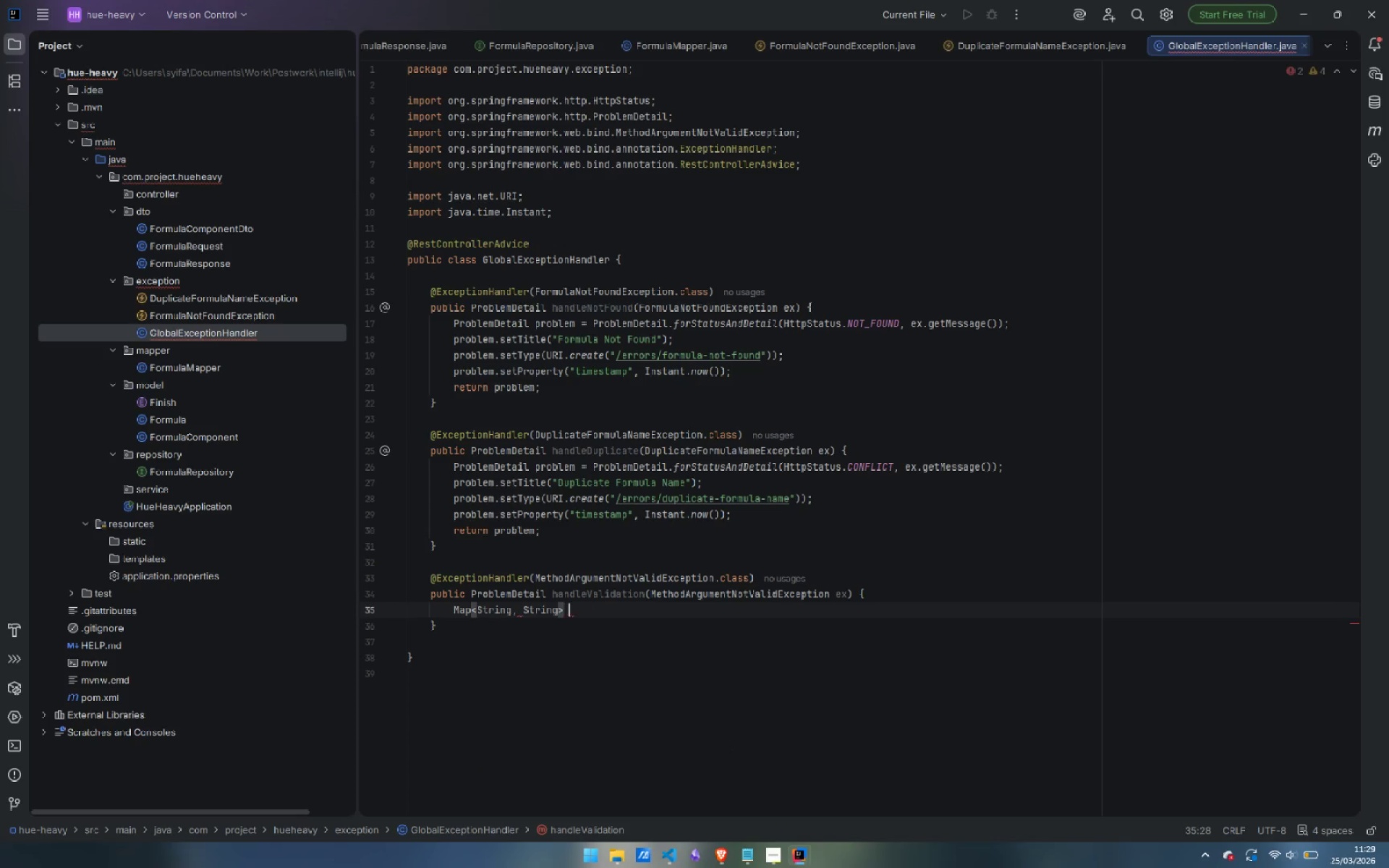 
type( fieldErrors)
 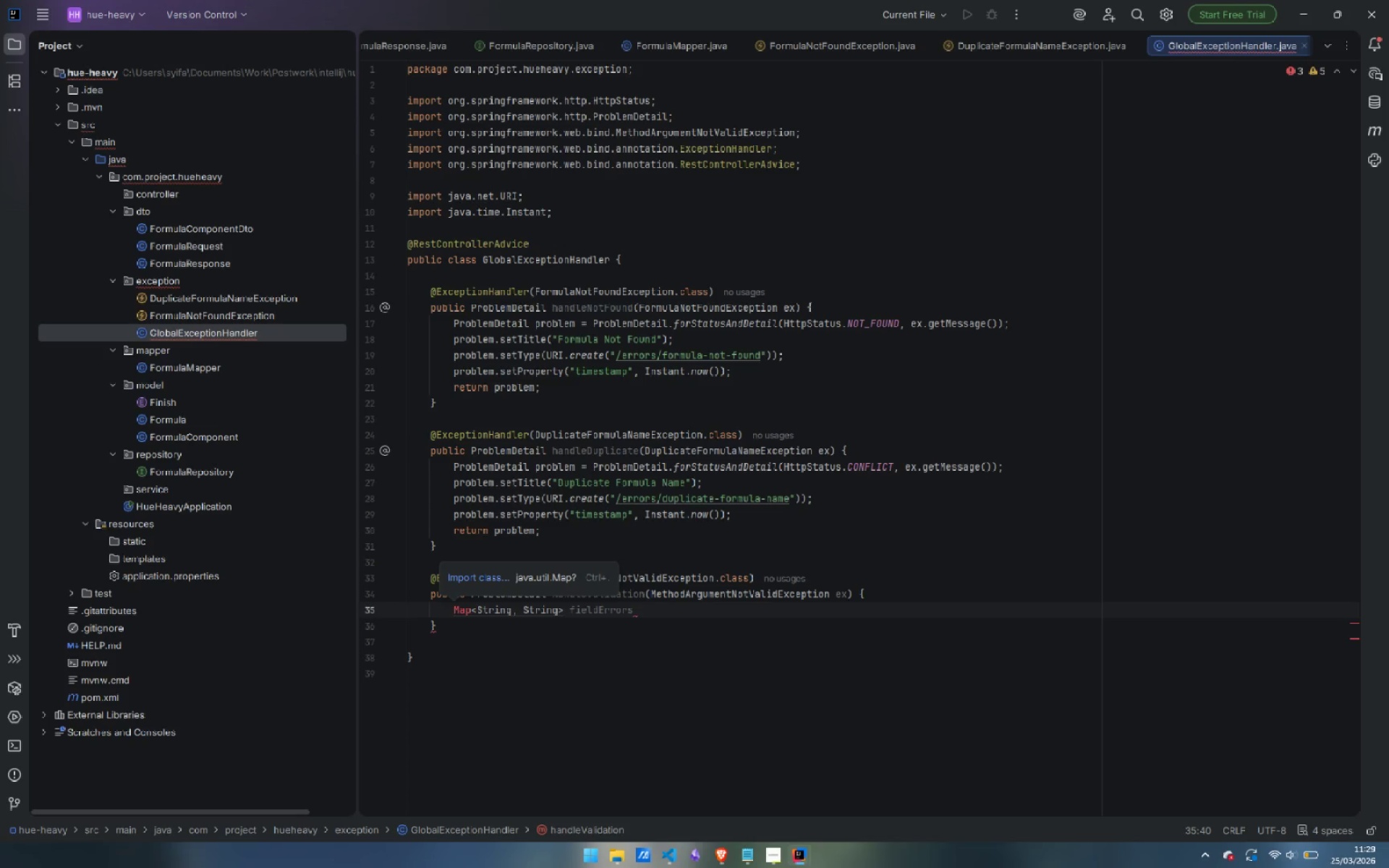 
key(Control+Period)
 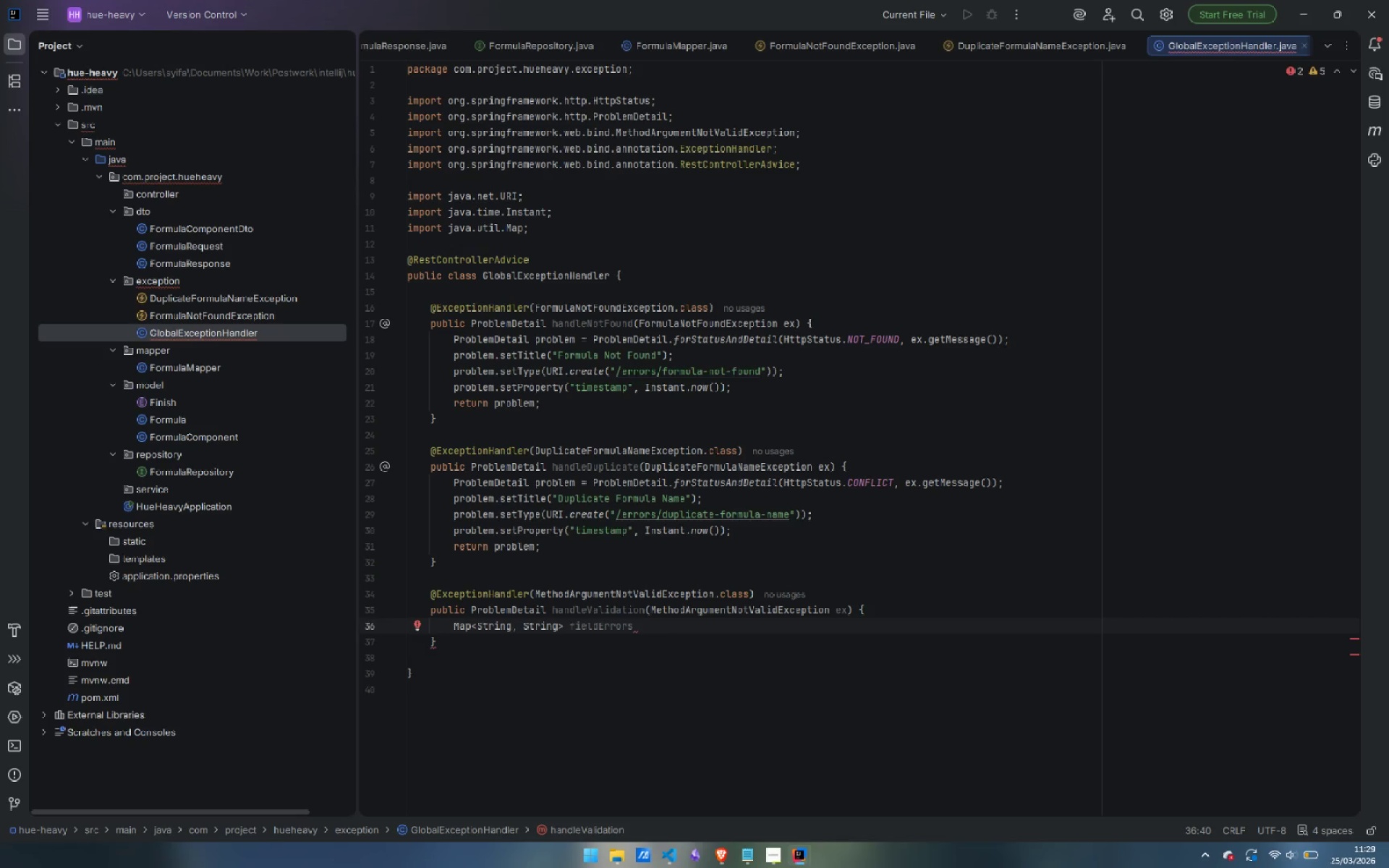 
type( = ex.getBindingResult();)
 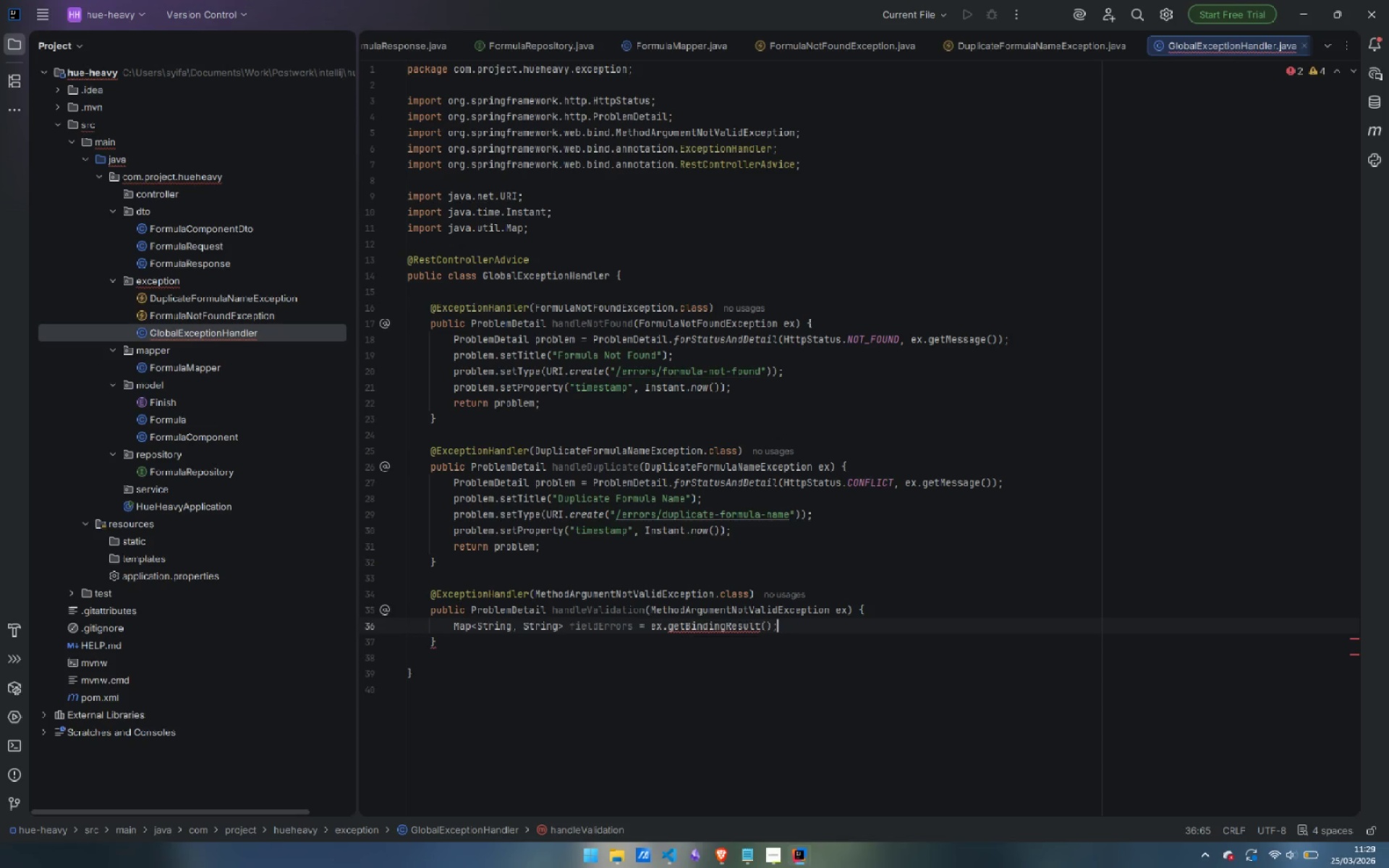 
key(Backspace)
 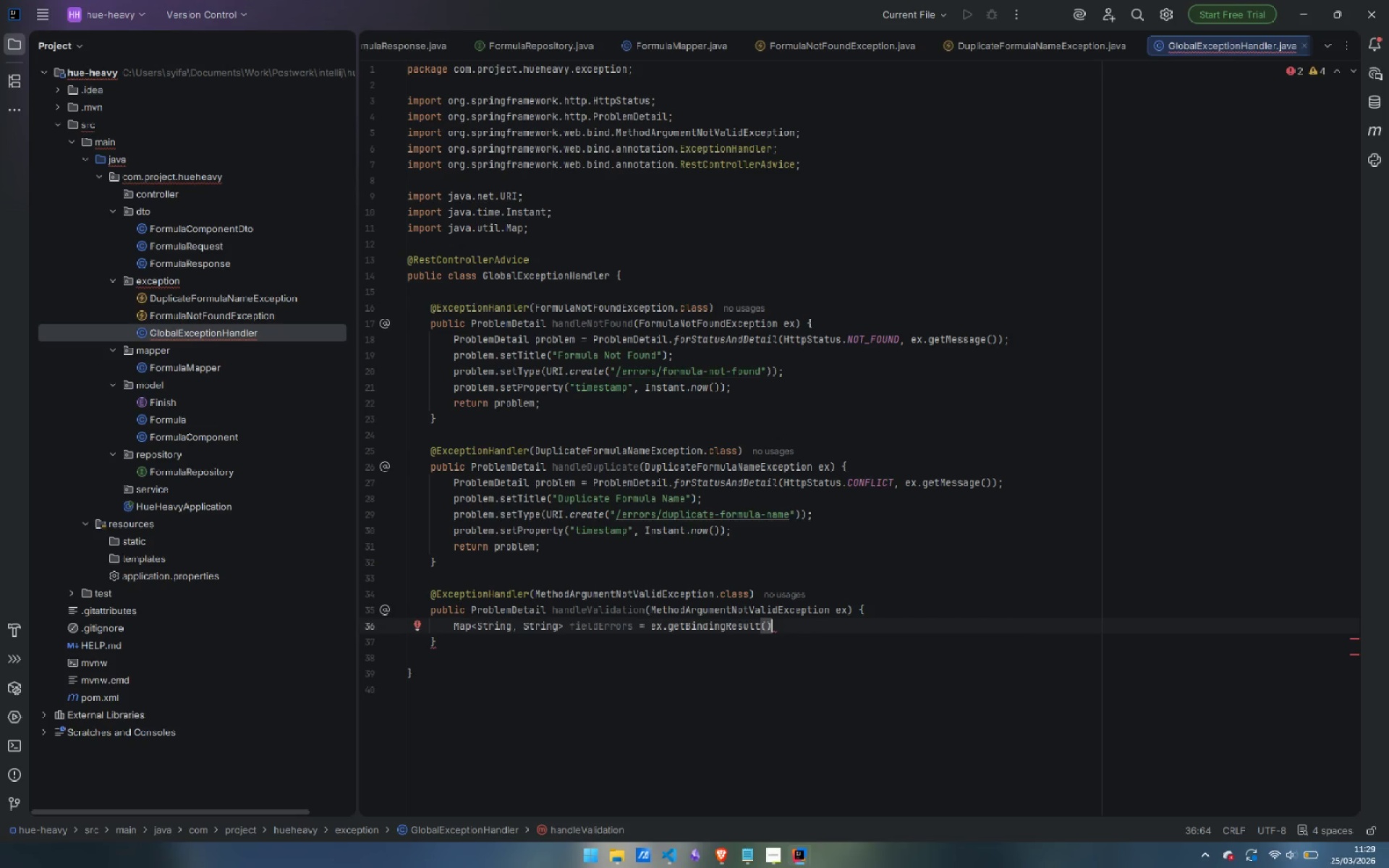 
key(Enter)
 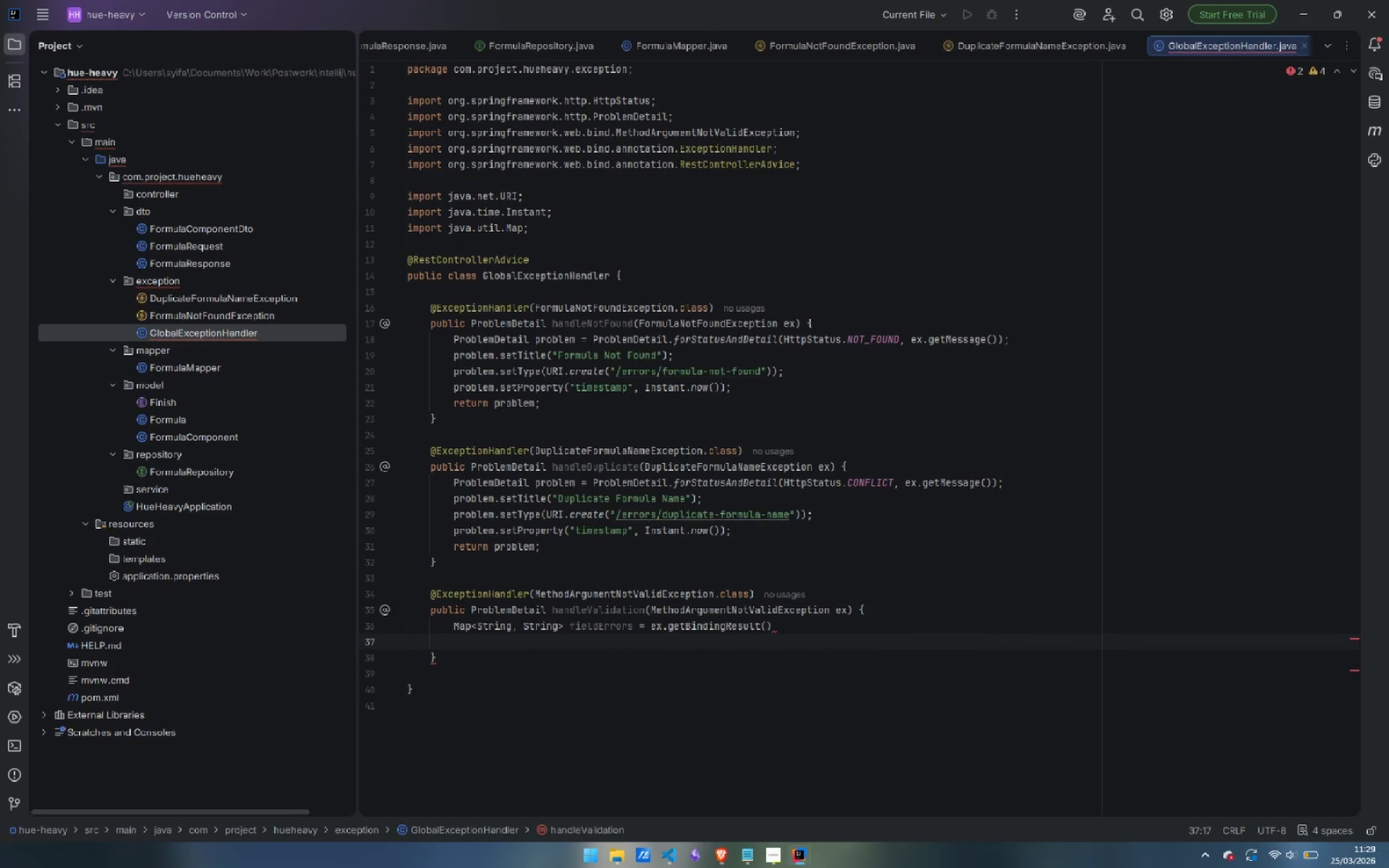 
type(.getFieldErrors())
 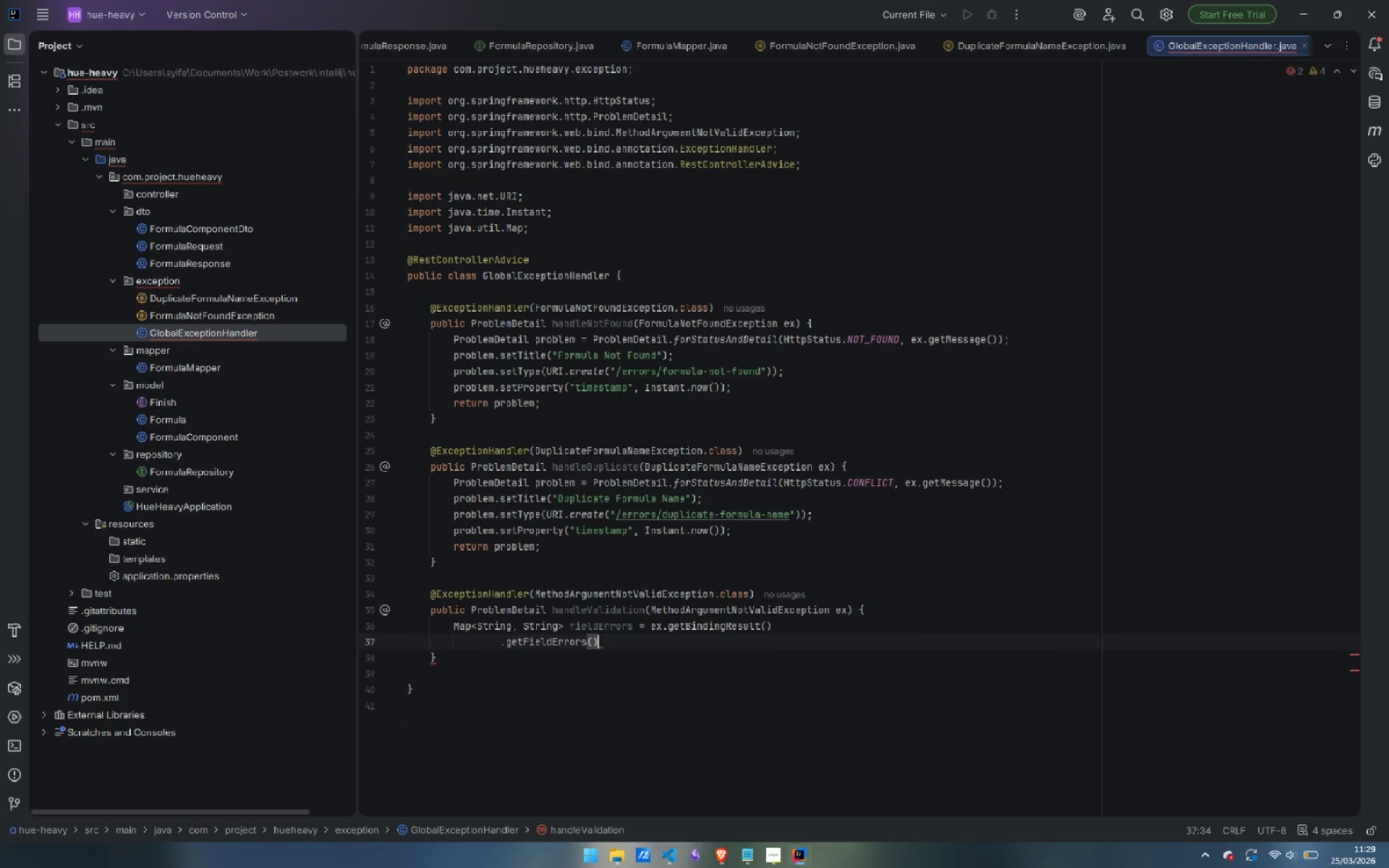 
key(Enter)
 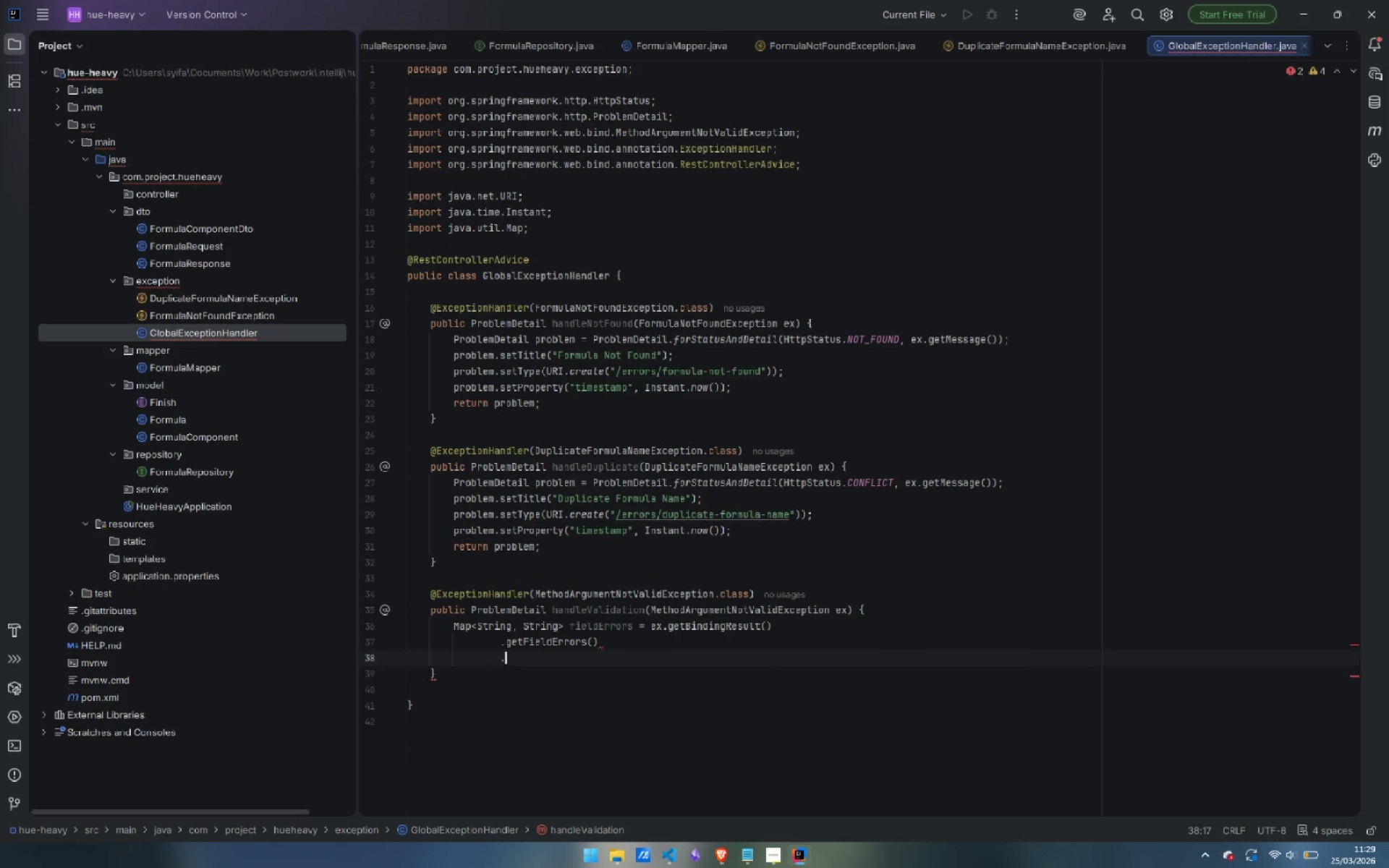 
type(.stream())
 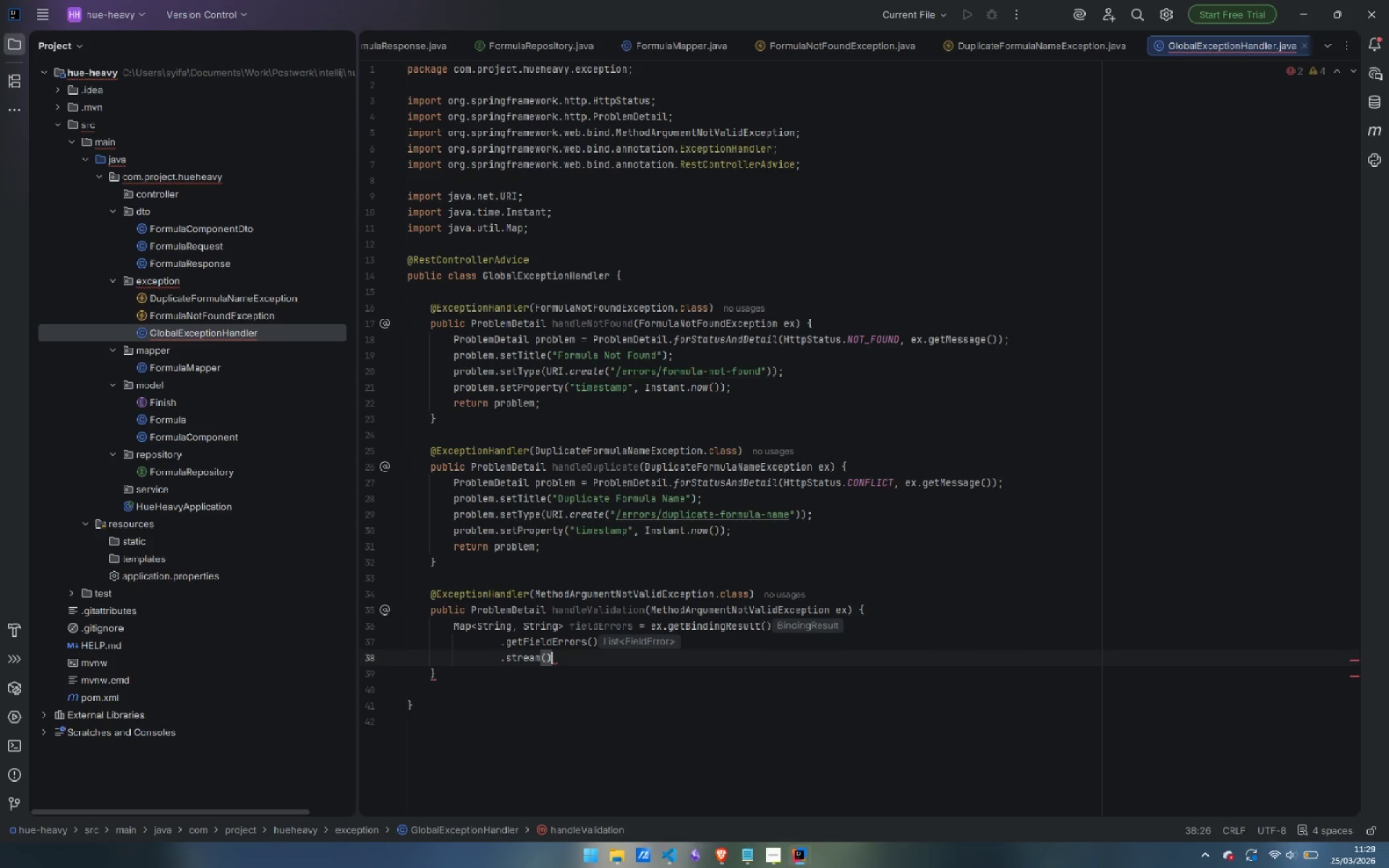 
key(Enter)
 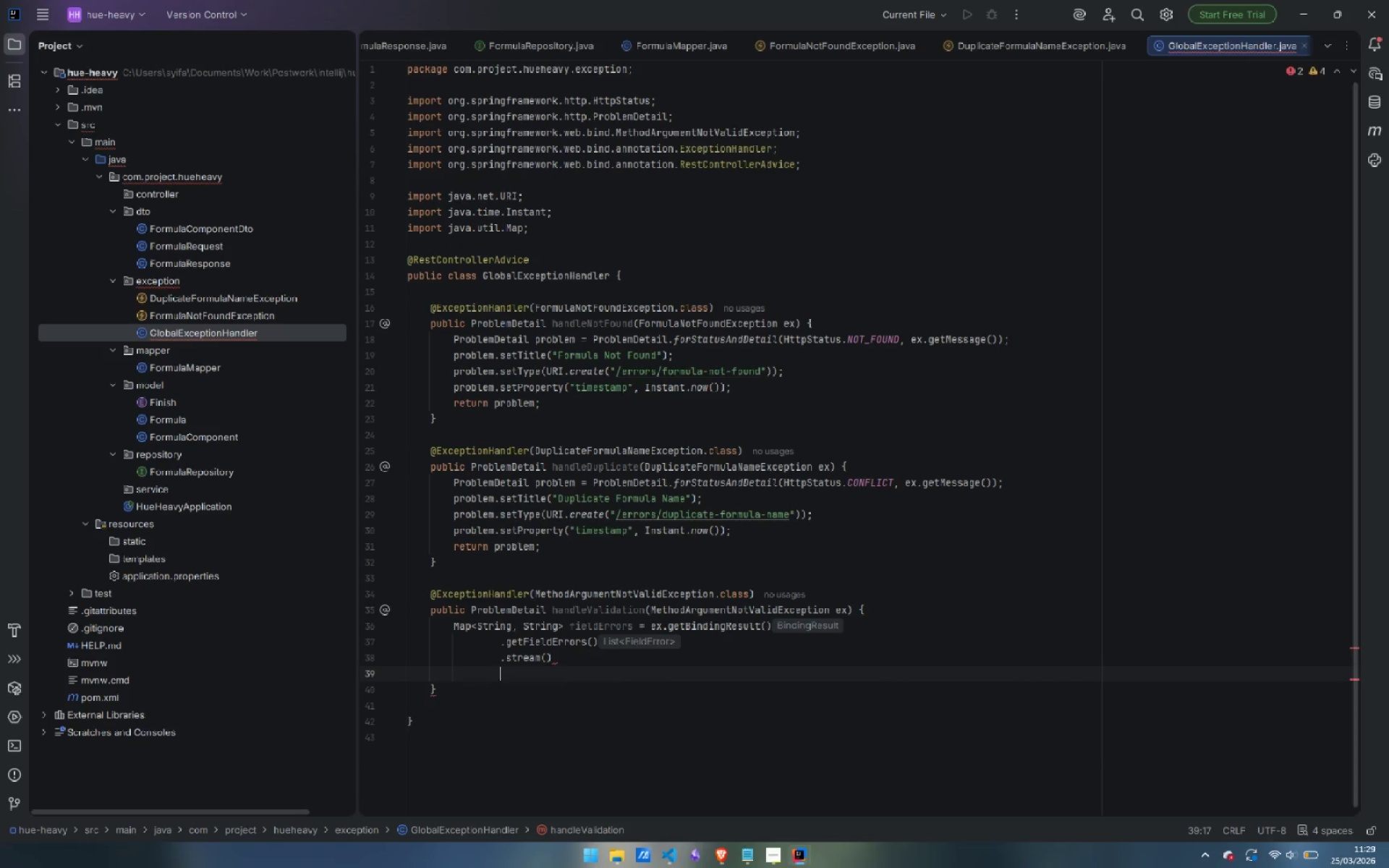 
type(.collect(Collectors.toMap()
 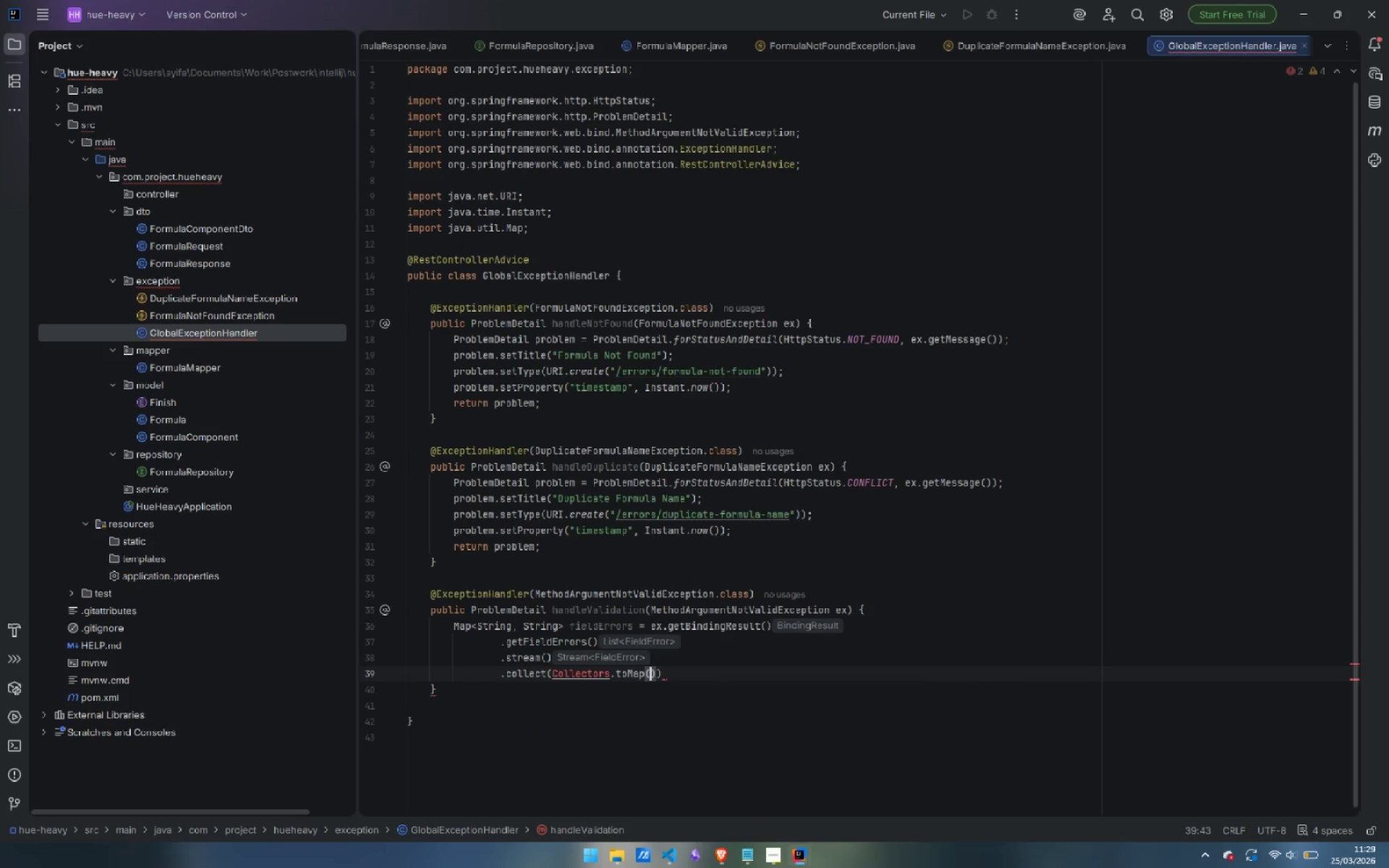 
key(Control+Period)
 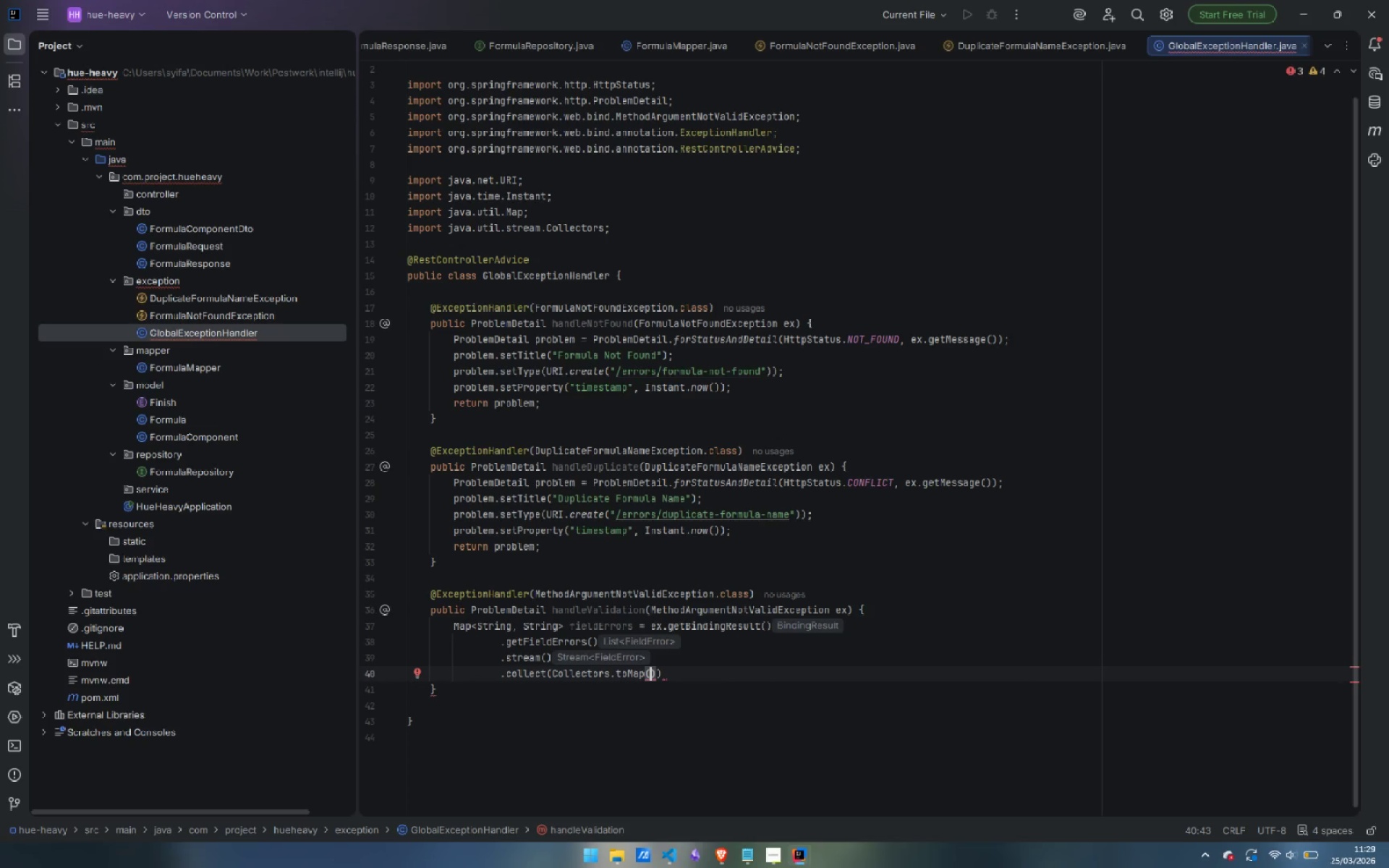 
key(Enter)
 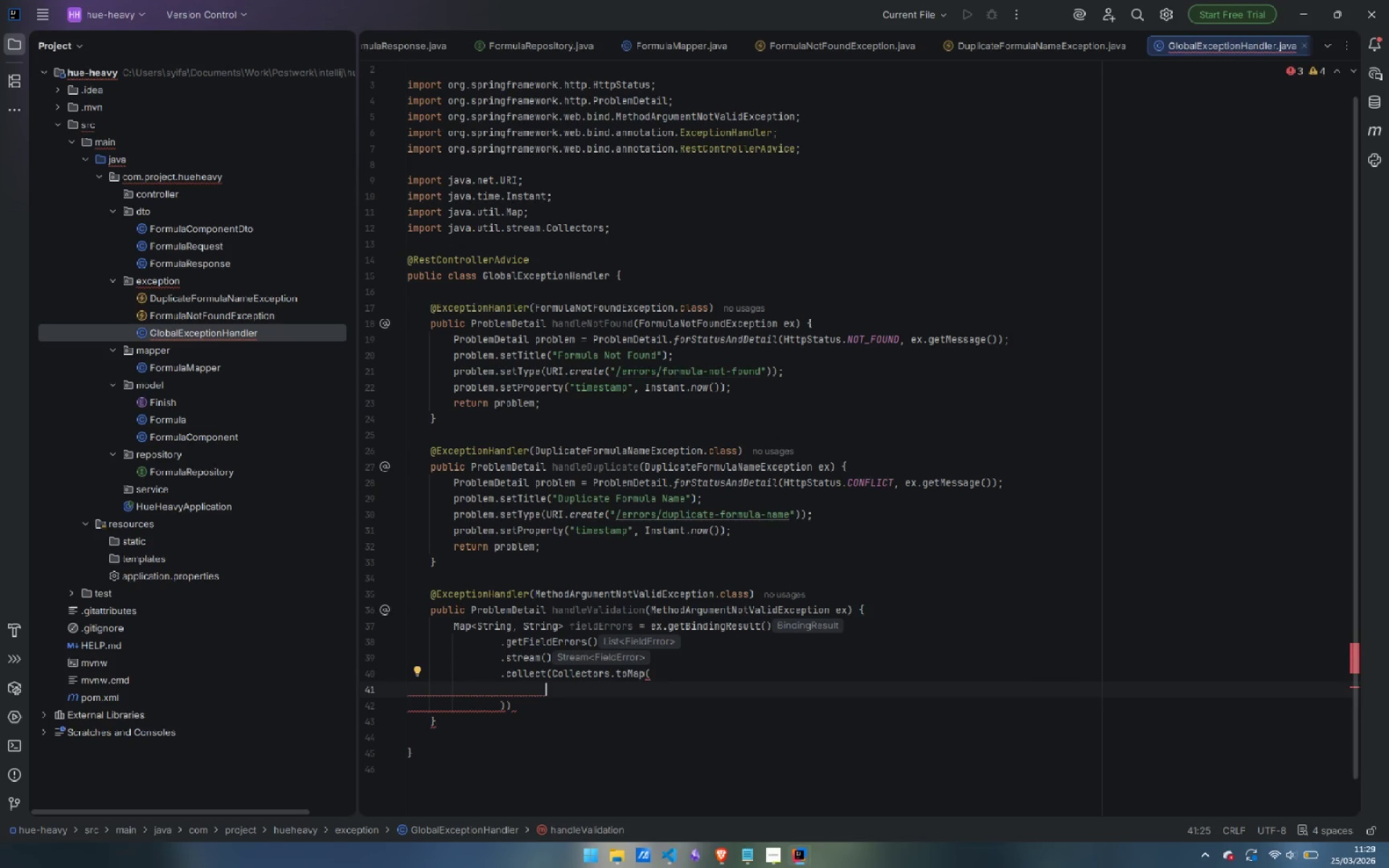 
type(FieldError::getField)
 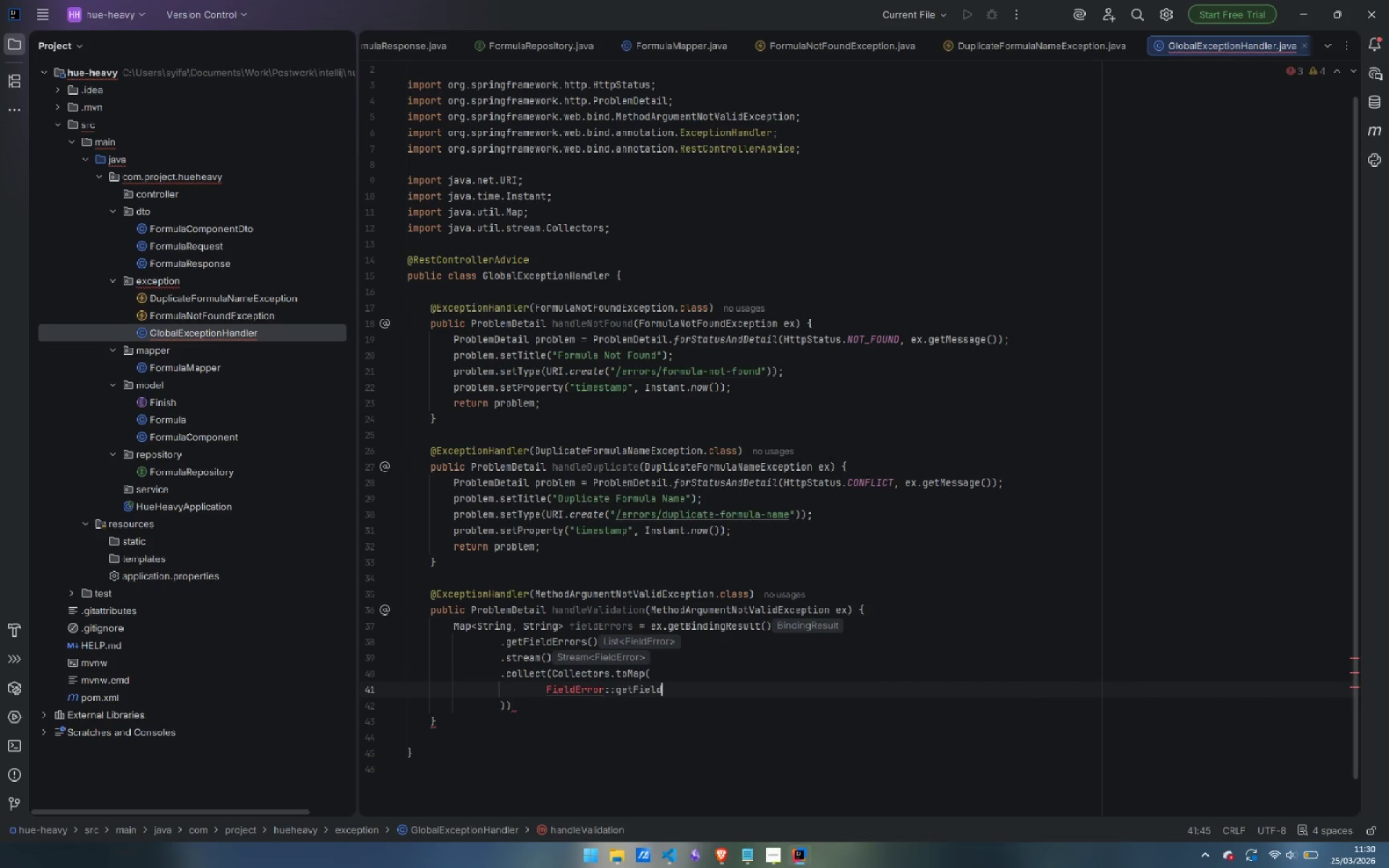 
key(Control+Period)
 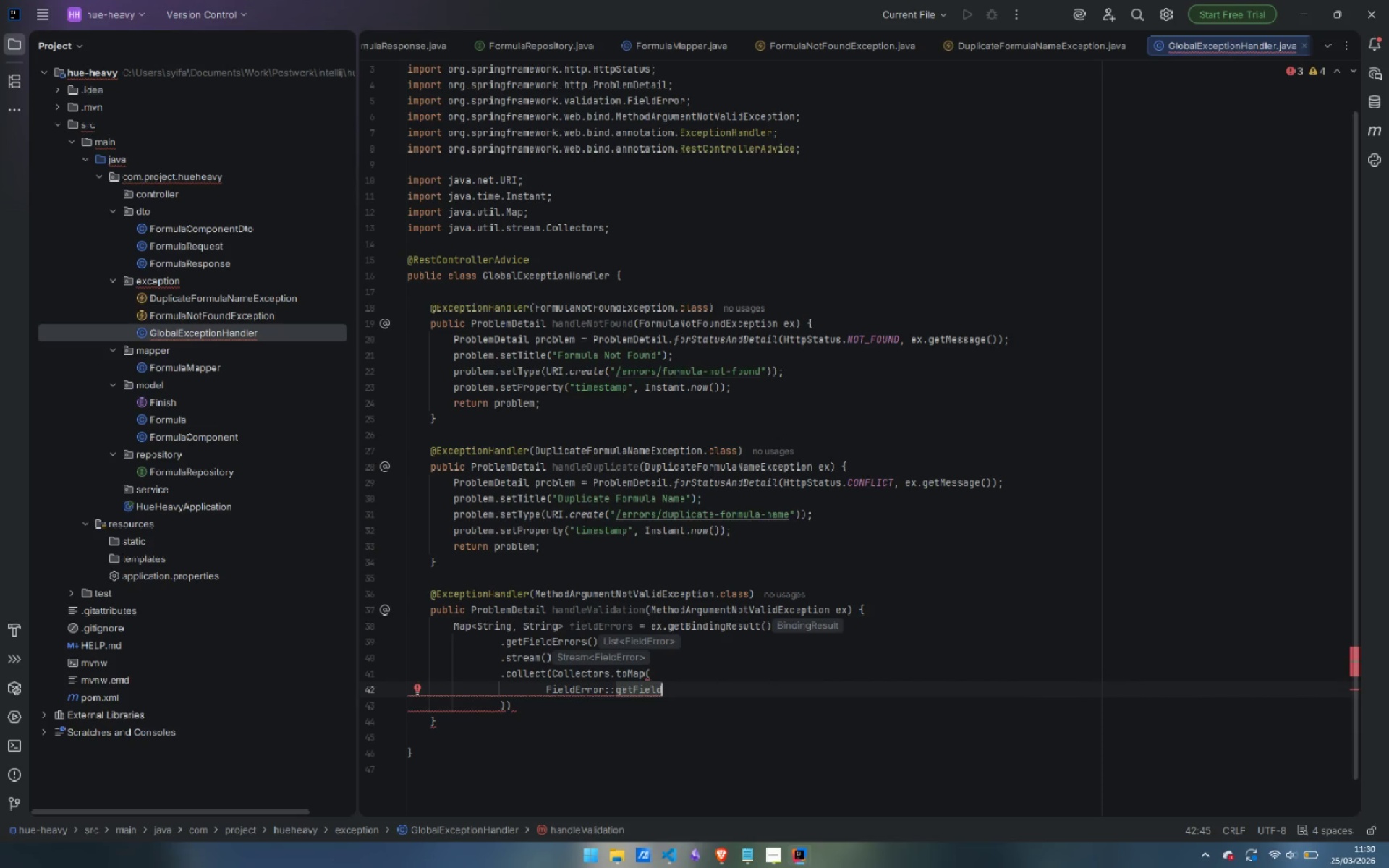 
key(Comma)
 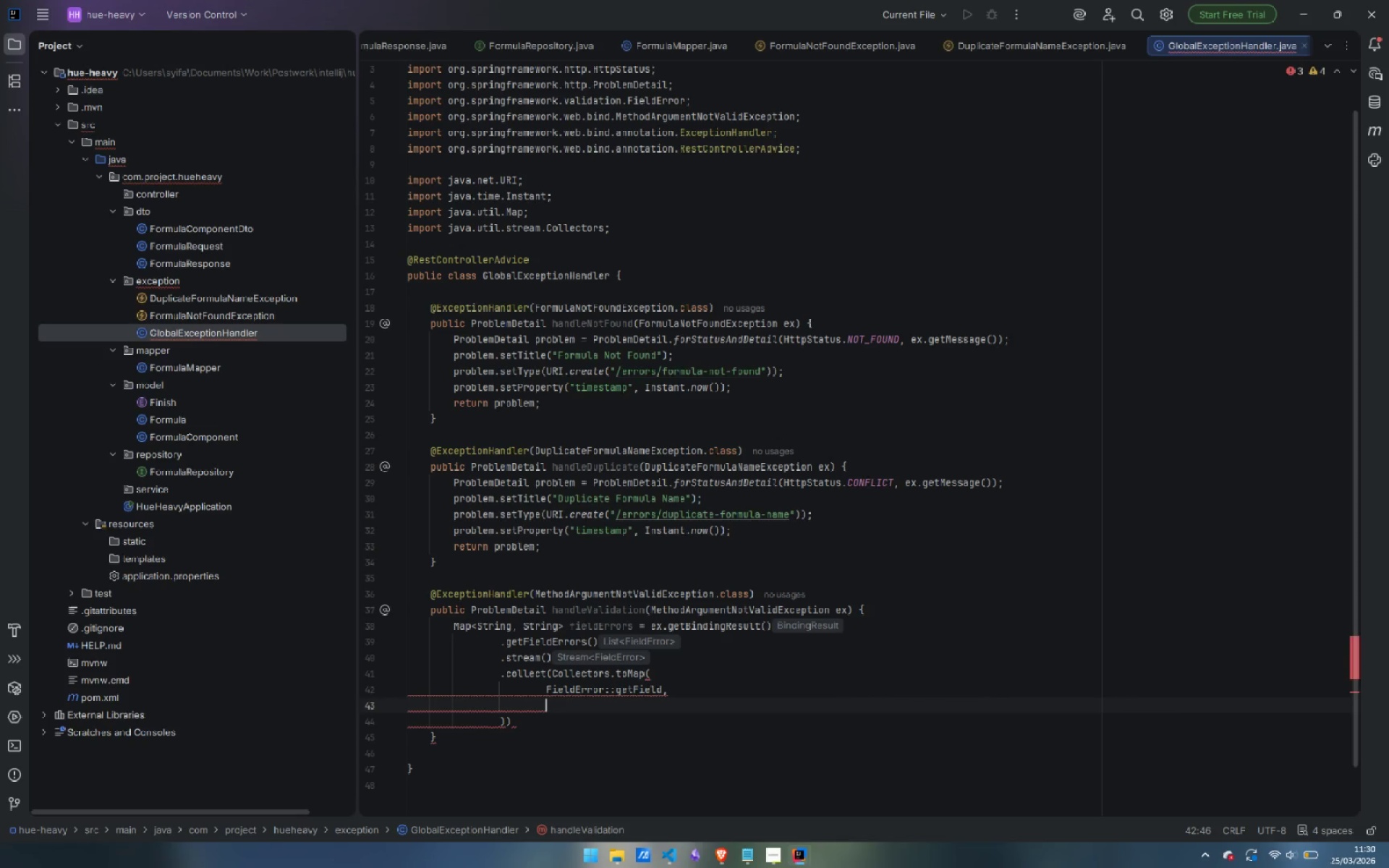 
key(Enter)
 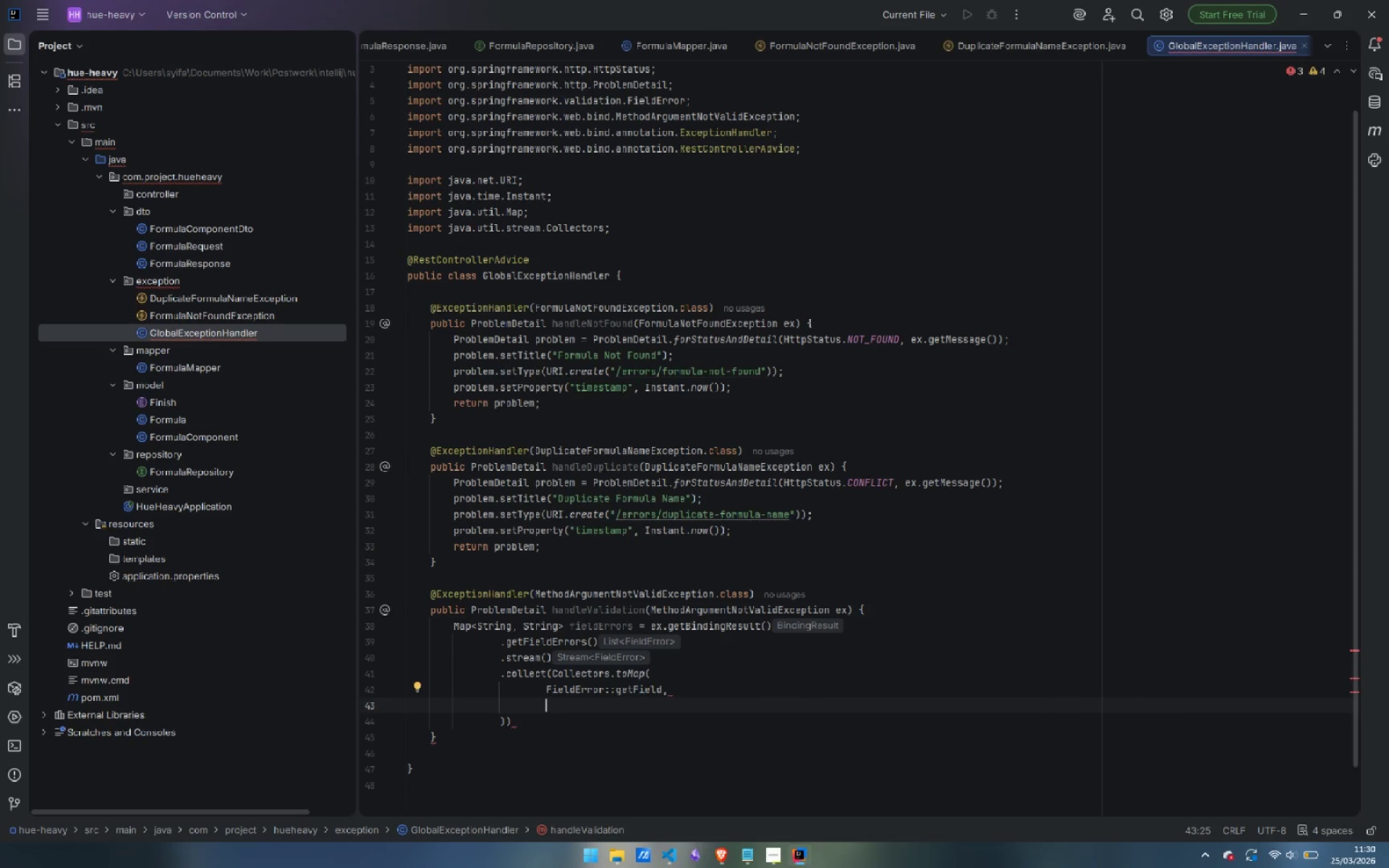 
type(fe -> fe.getDefaultMessage90 == null ? "Invalid value)
 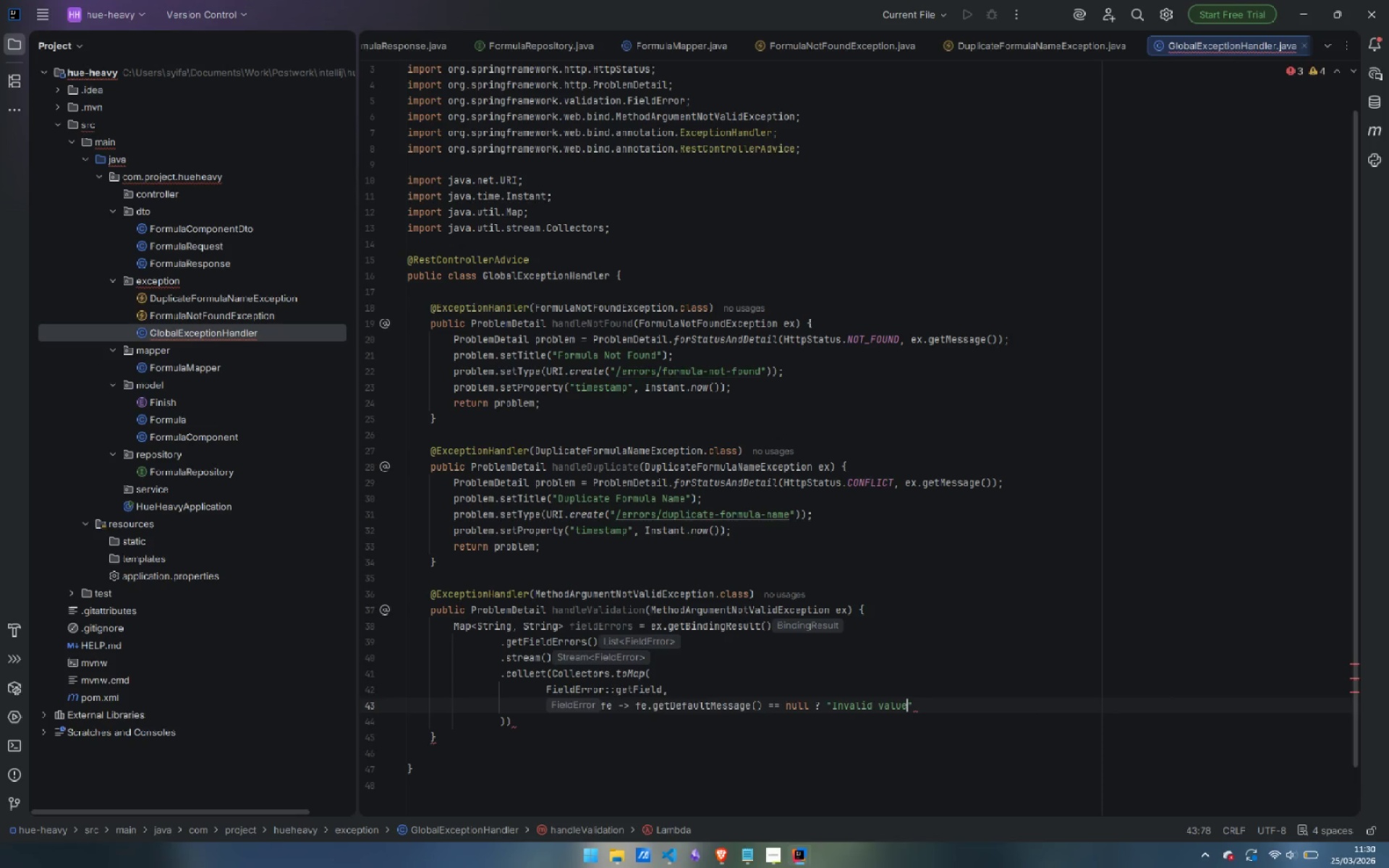 
key(ArrowRight)
 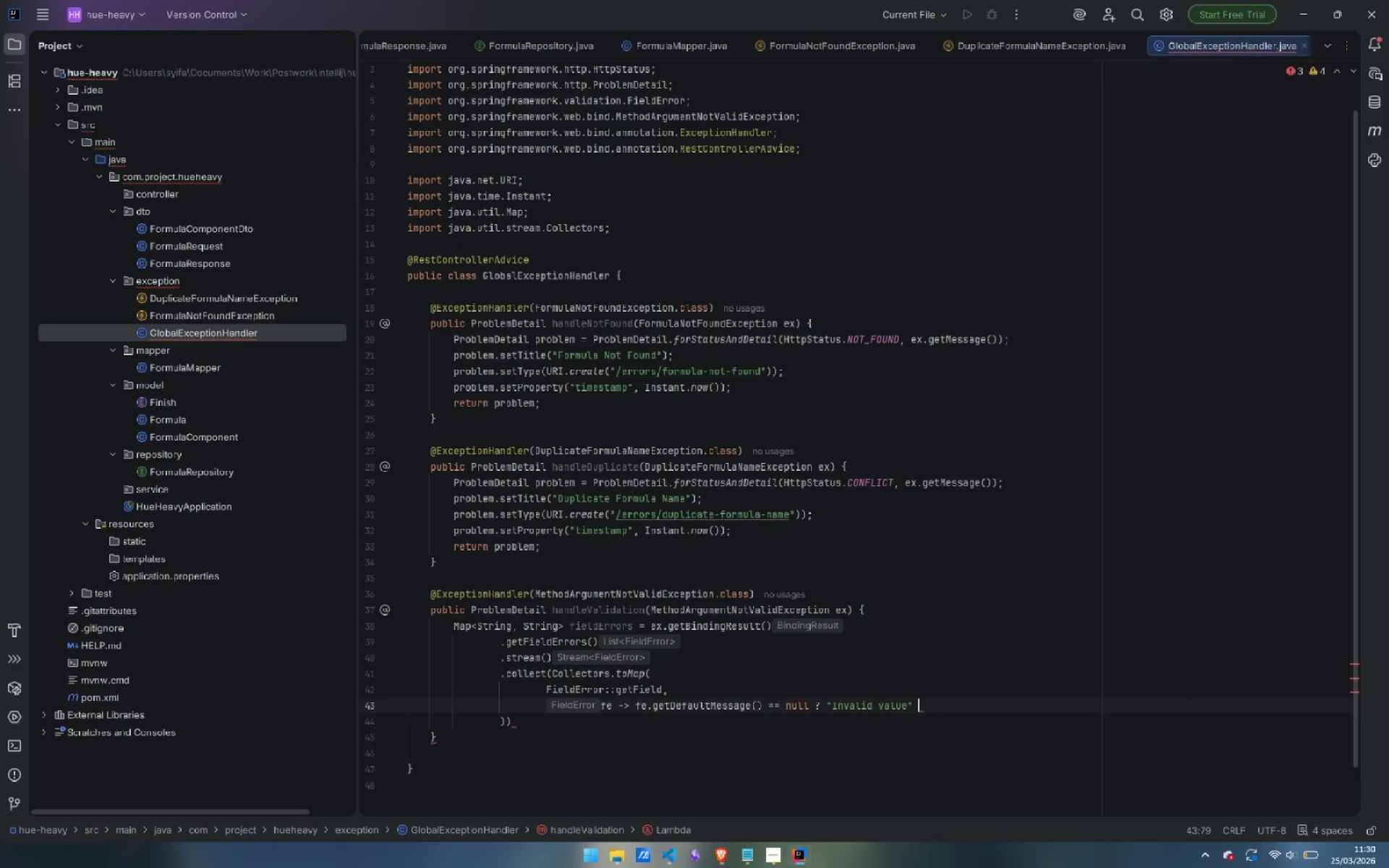 
type( : fe.getDefaultMessage())
 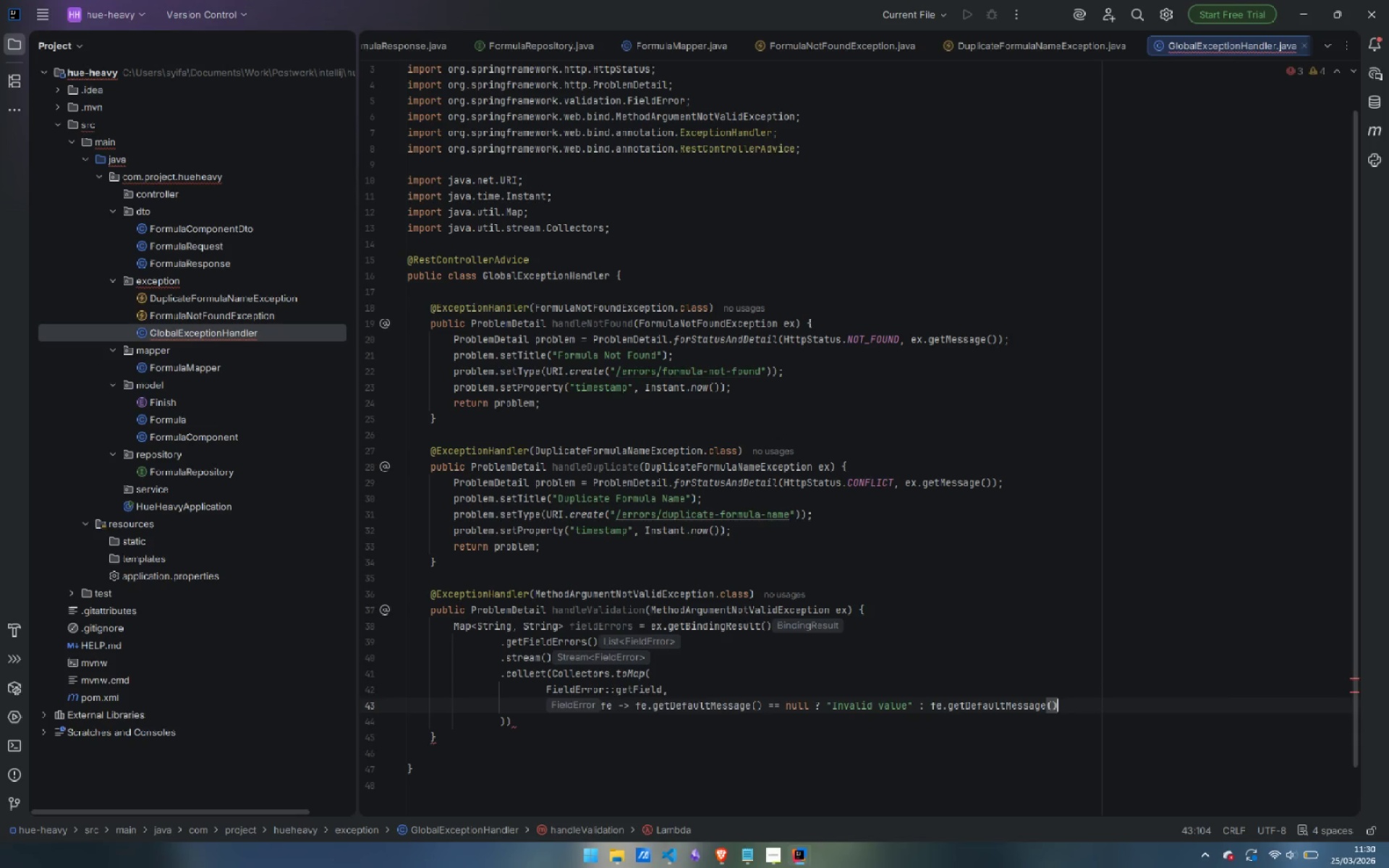 
key(Comma)
 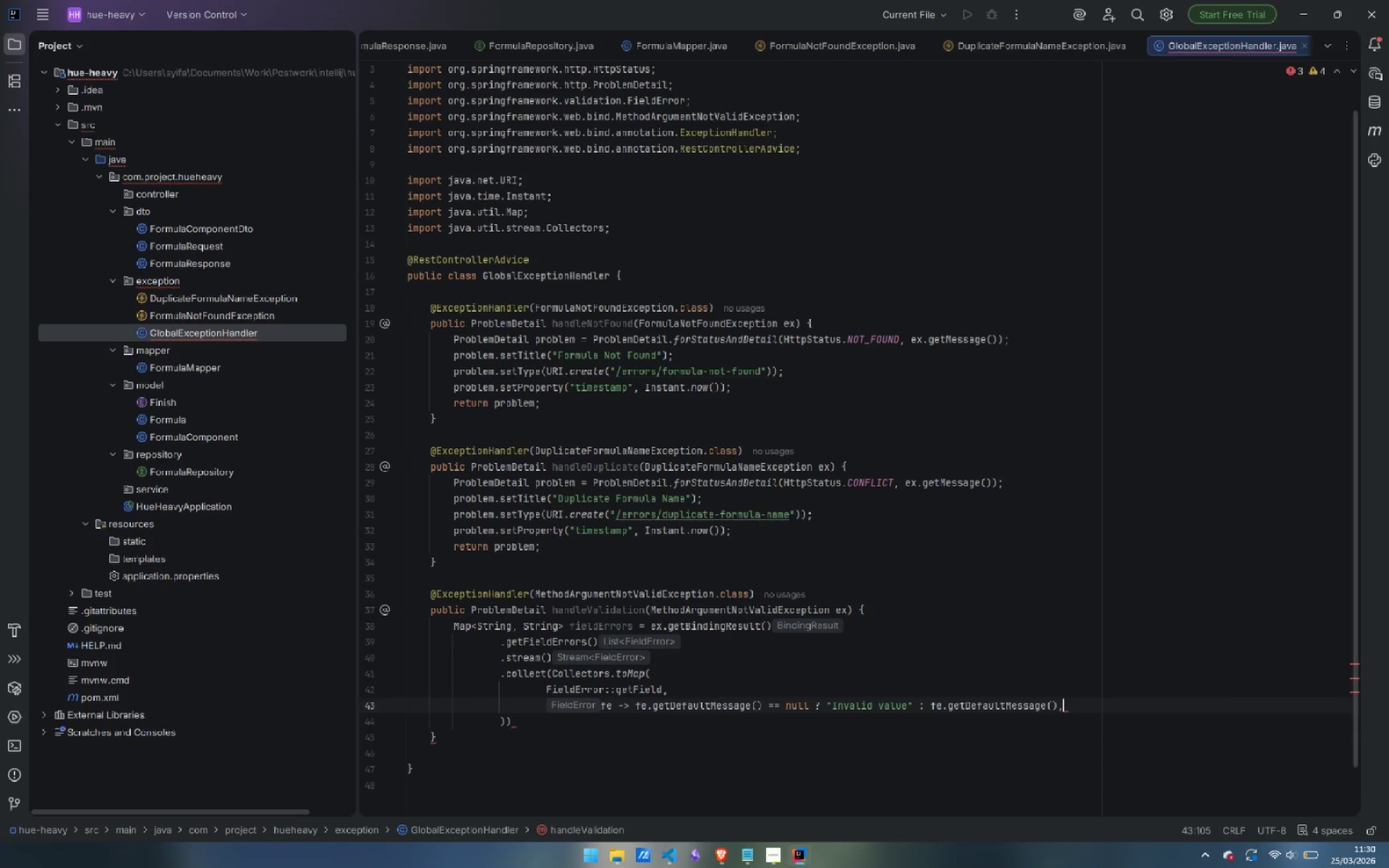 
key(Enter)
 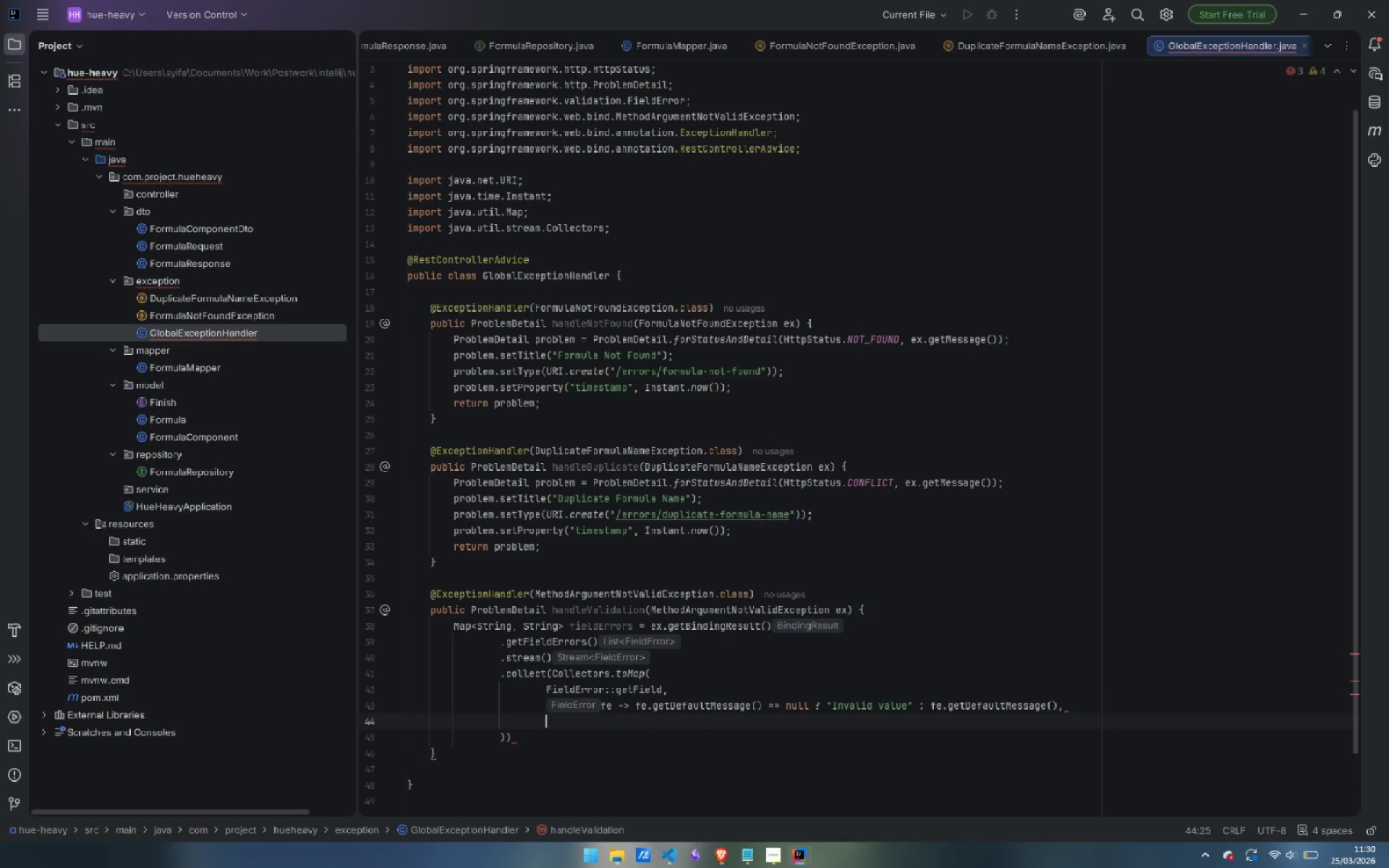 
type((first, secod)
key(Backspace)
type(nd)
 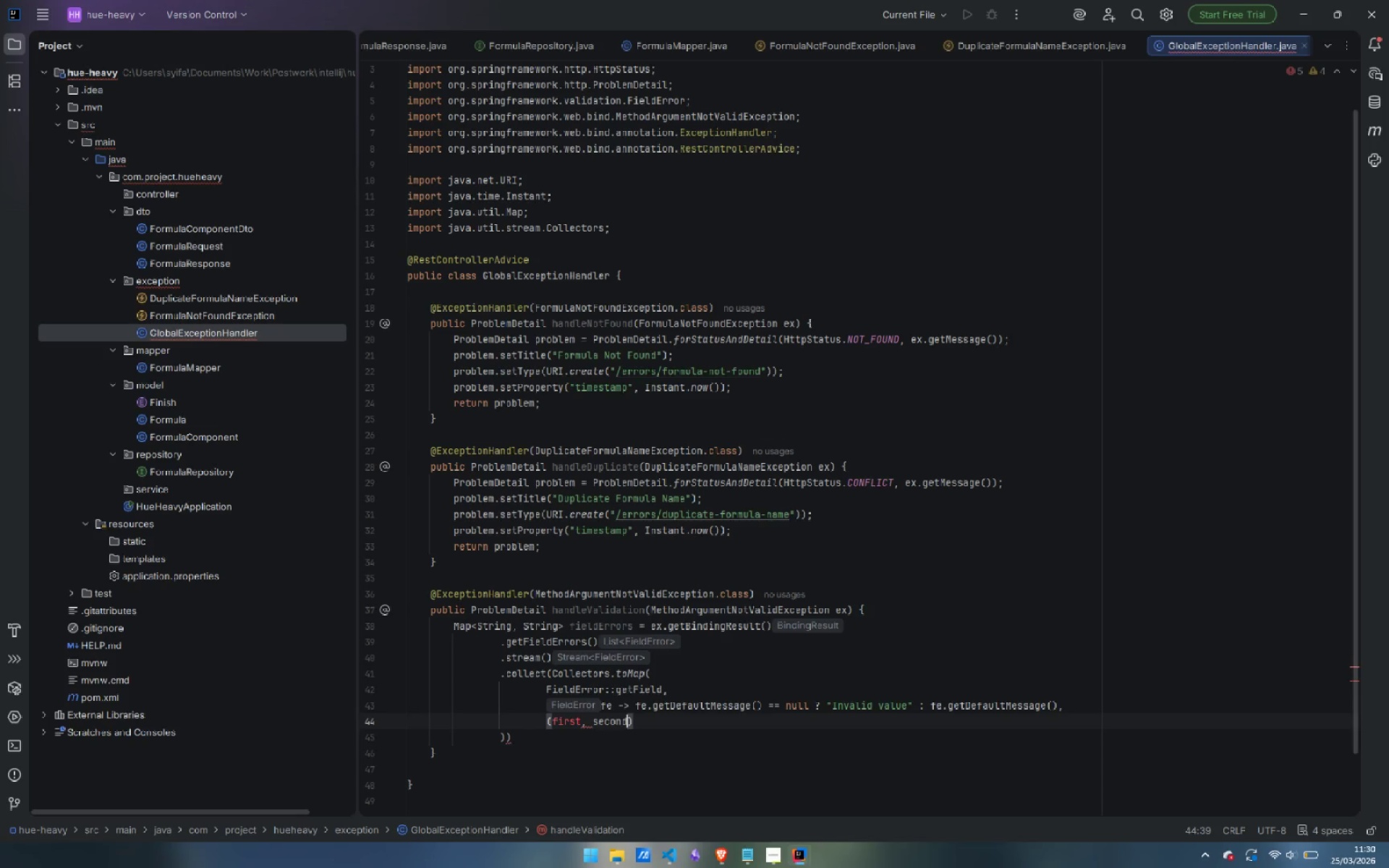 
key(ArrowRight)
 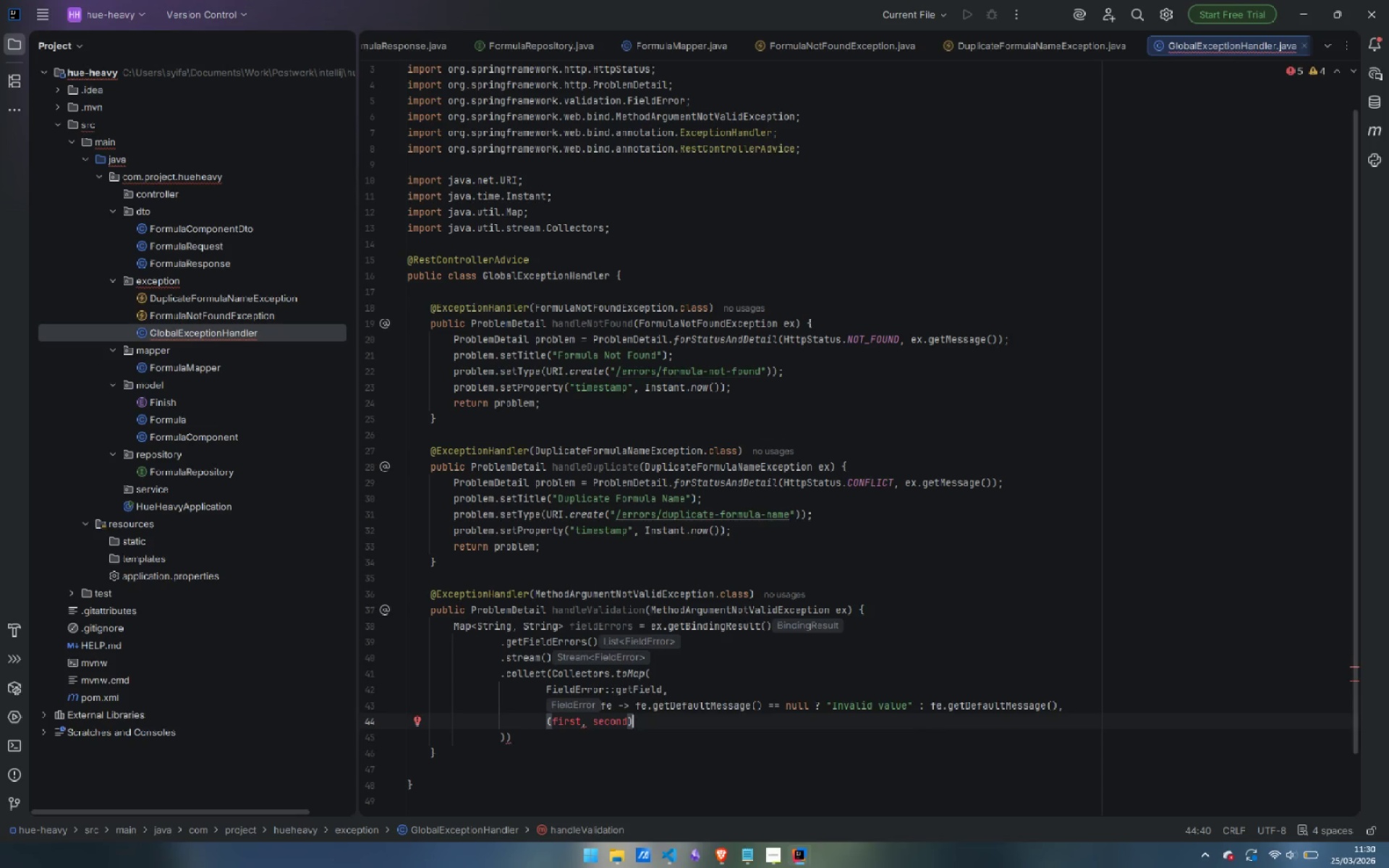 
type( -> first)
 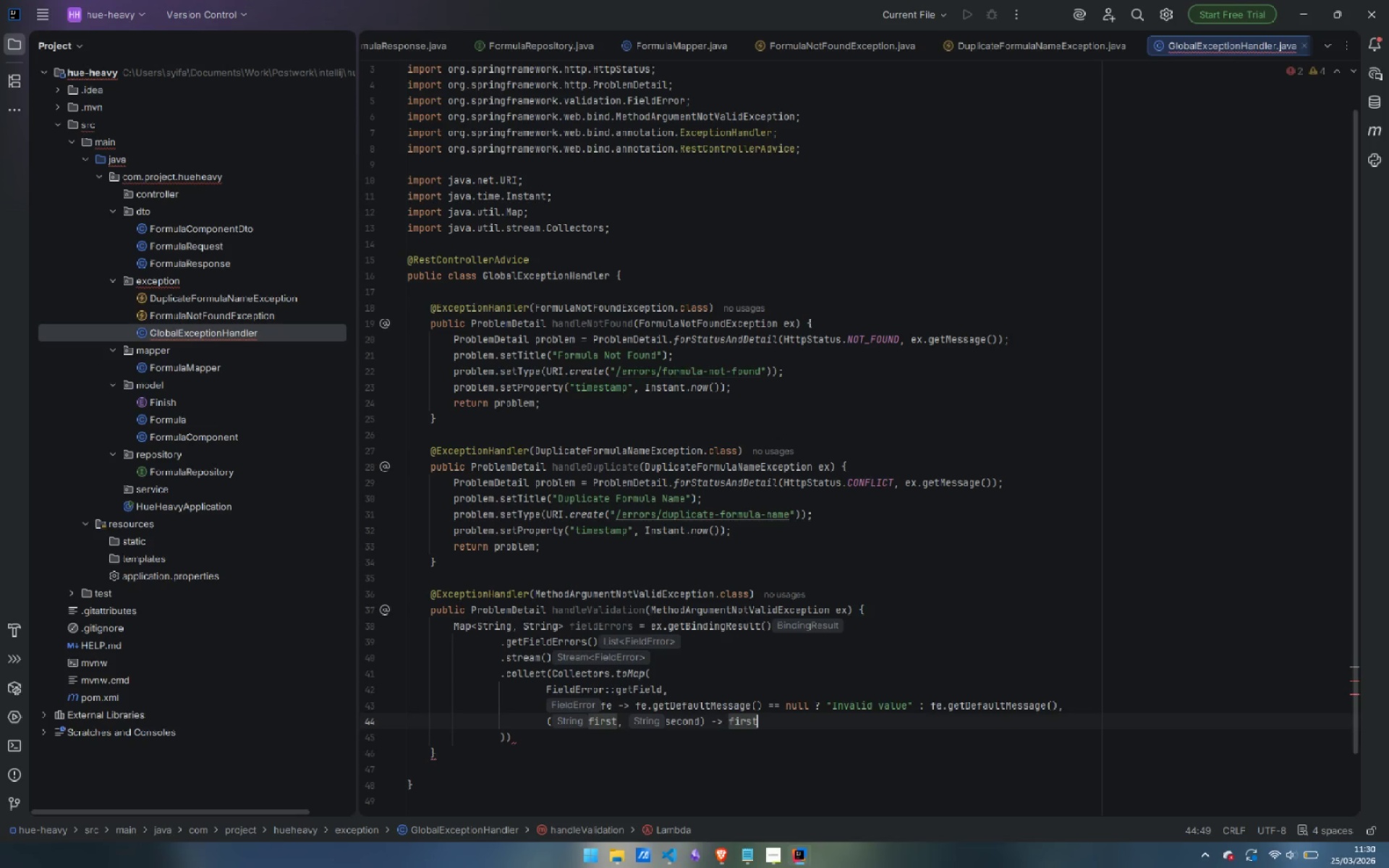 
key(ArrowDown)
 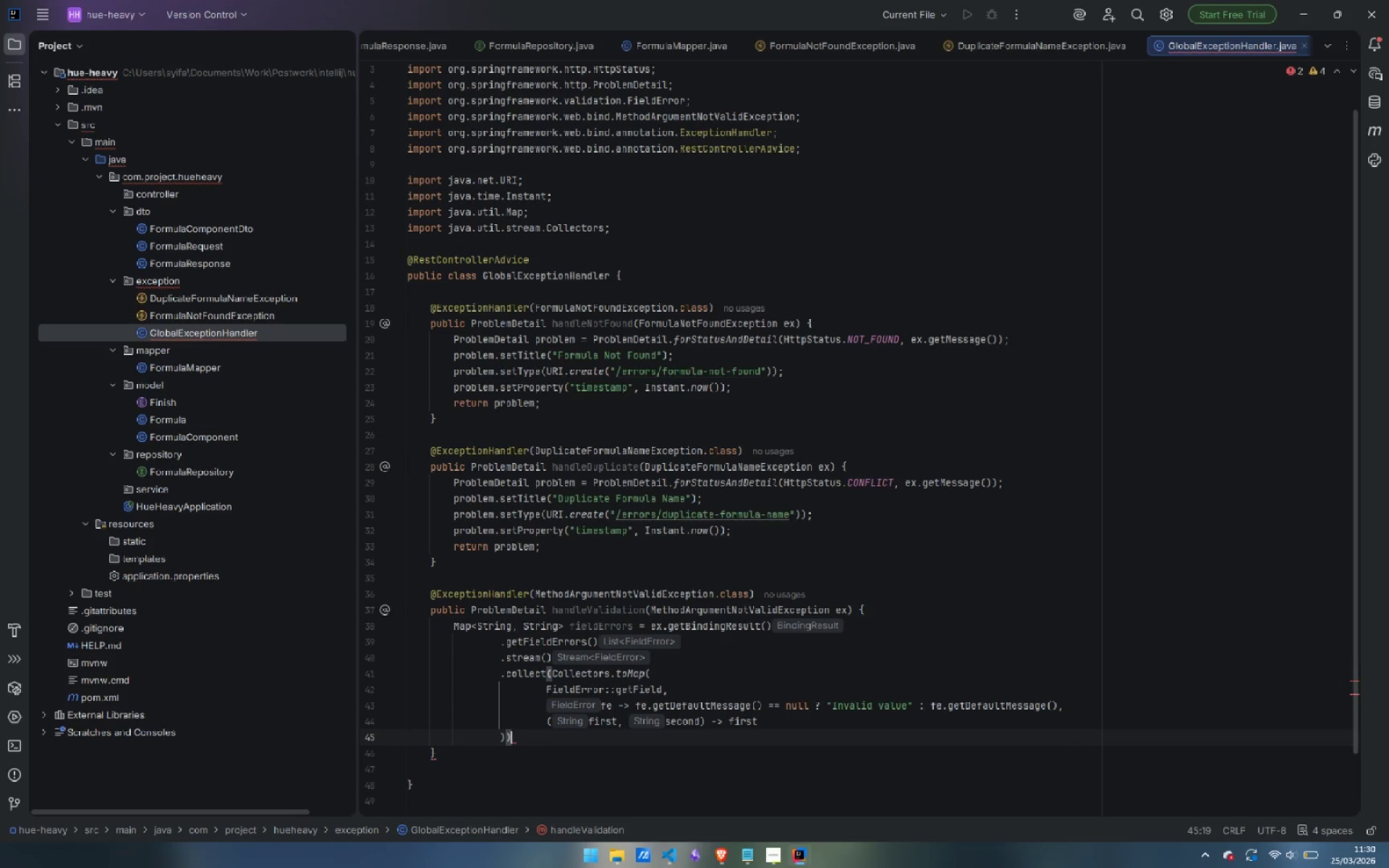 
key(Semicolon)
 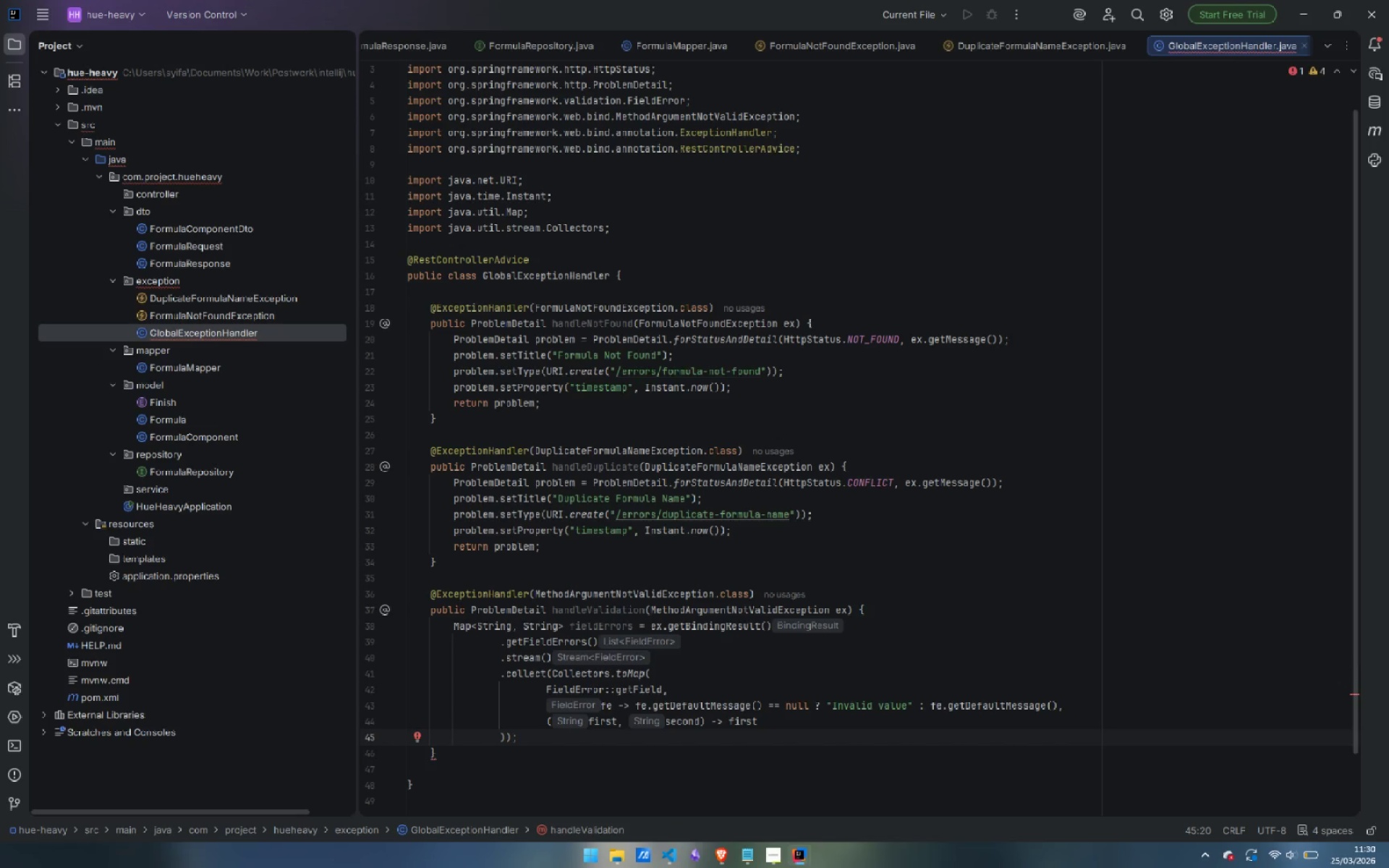 
key(Enter)
 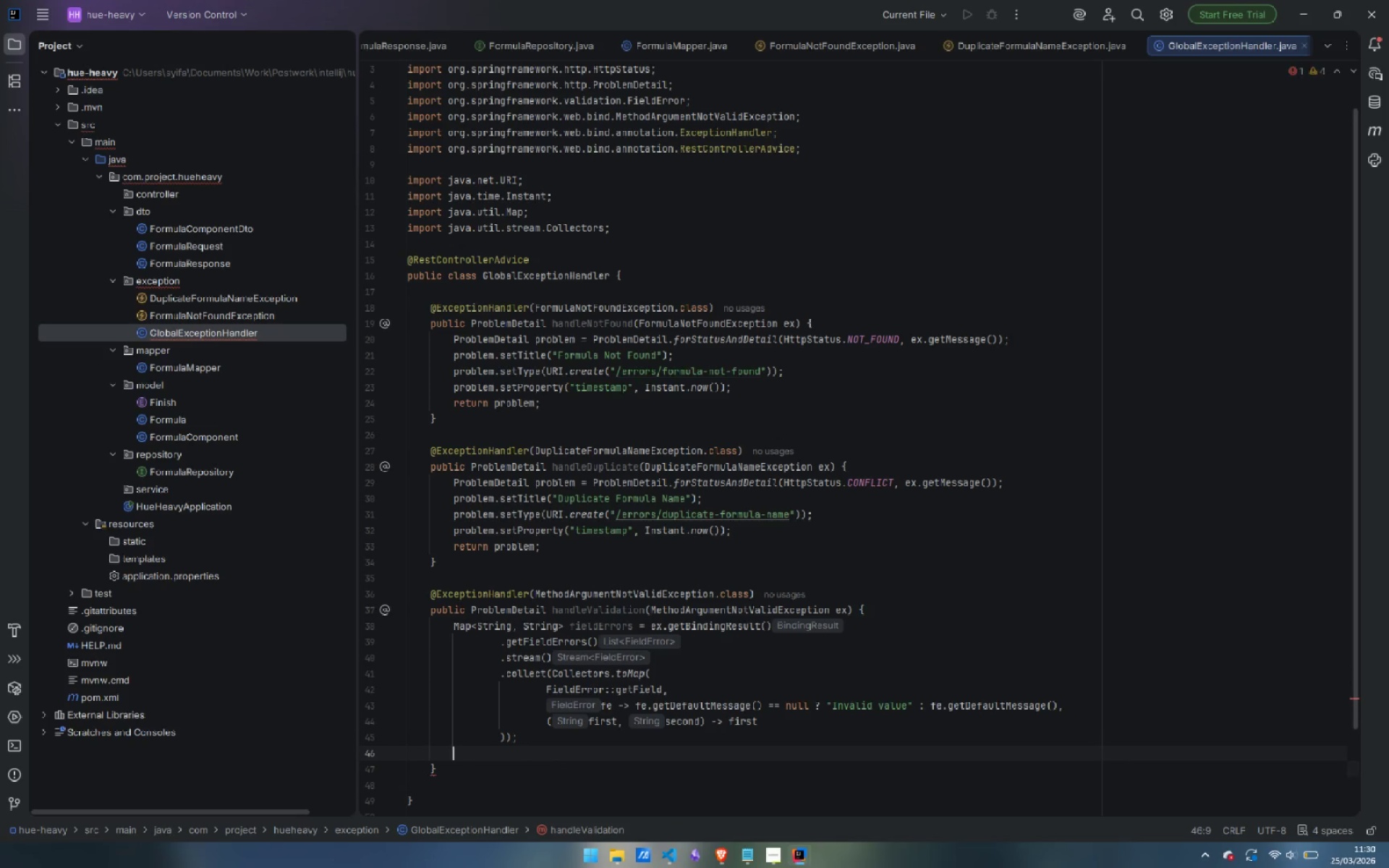 
key(Enter)
 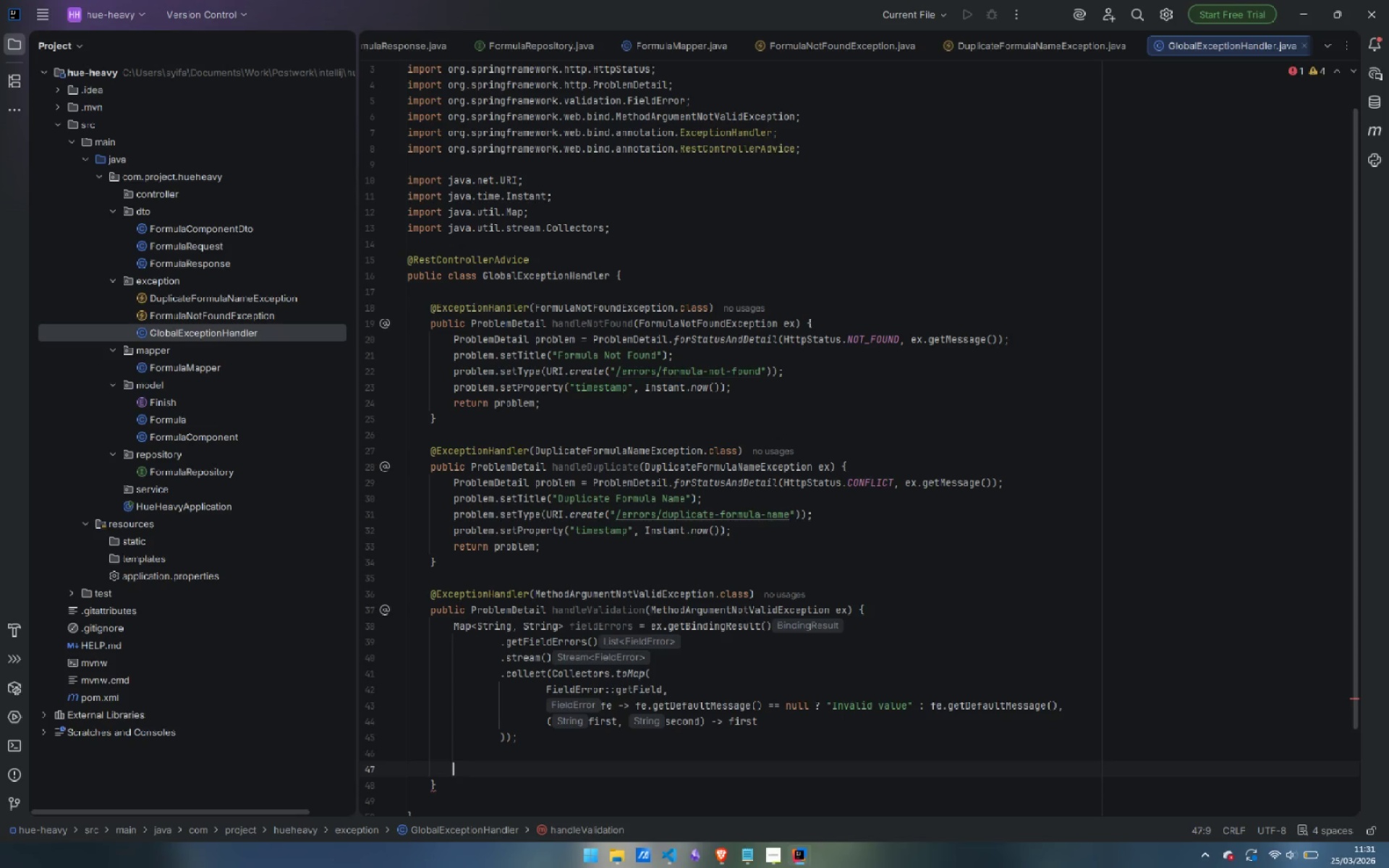 
wait(21.48)
 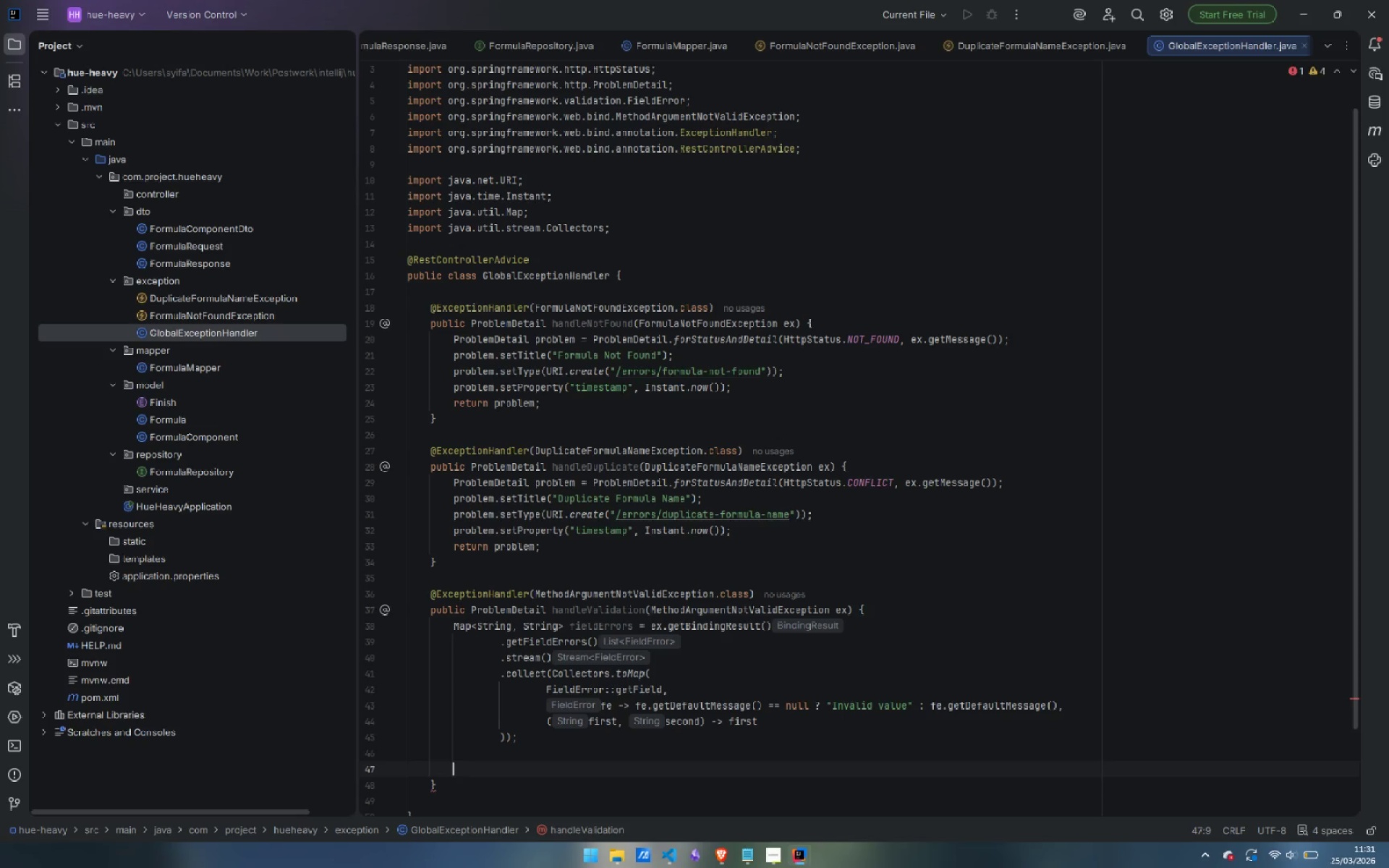 
type(Problem )
key(Backspace)
type(Detail )
 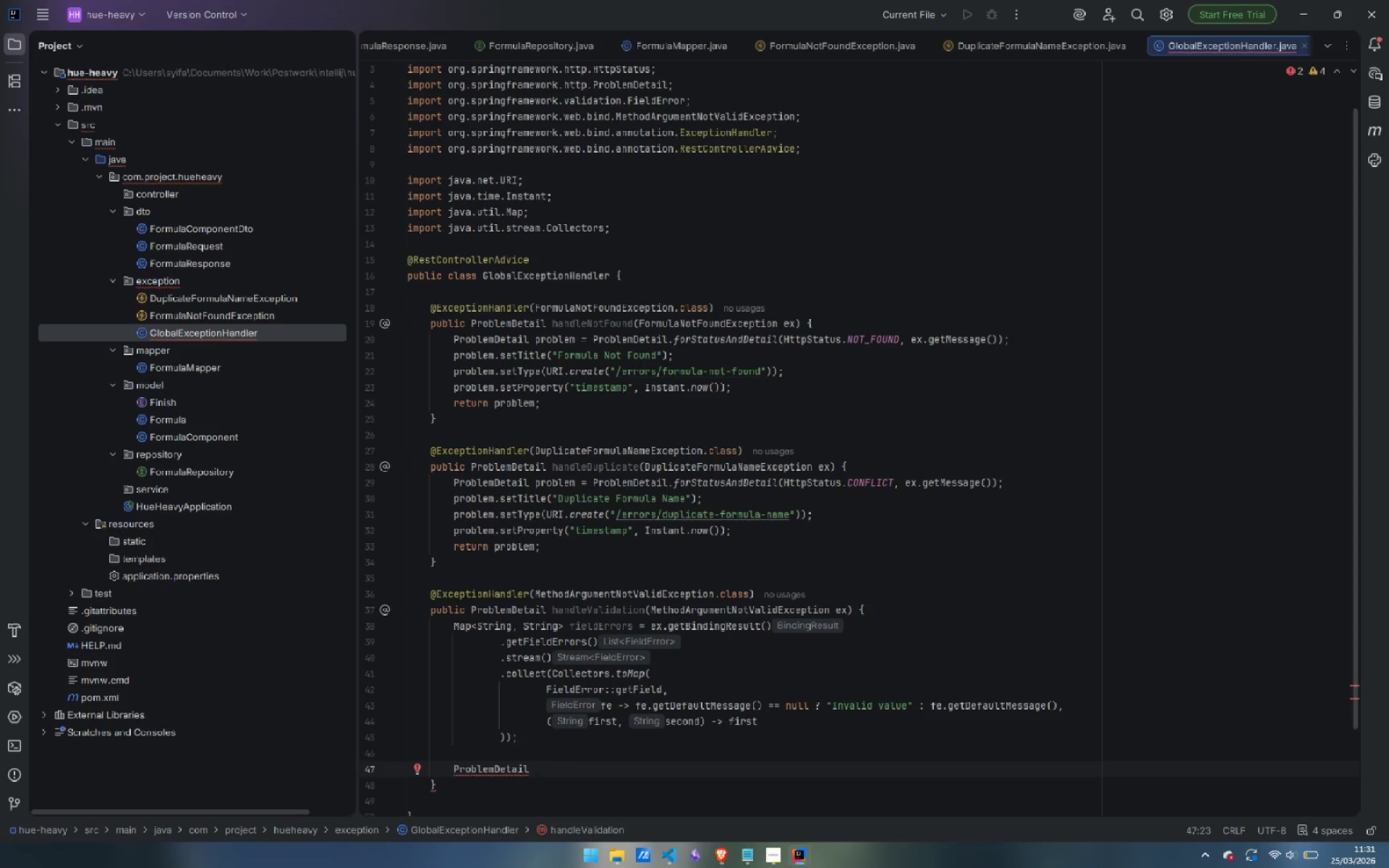 
type(pronle)
key(Backspace)
key(Backspace)
key(Backspace)
type(blem = ProblemDetail )
key(Backspace)
type(.forStatusAndDetail()
 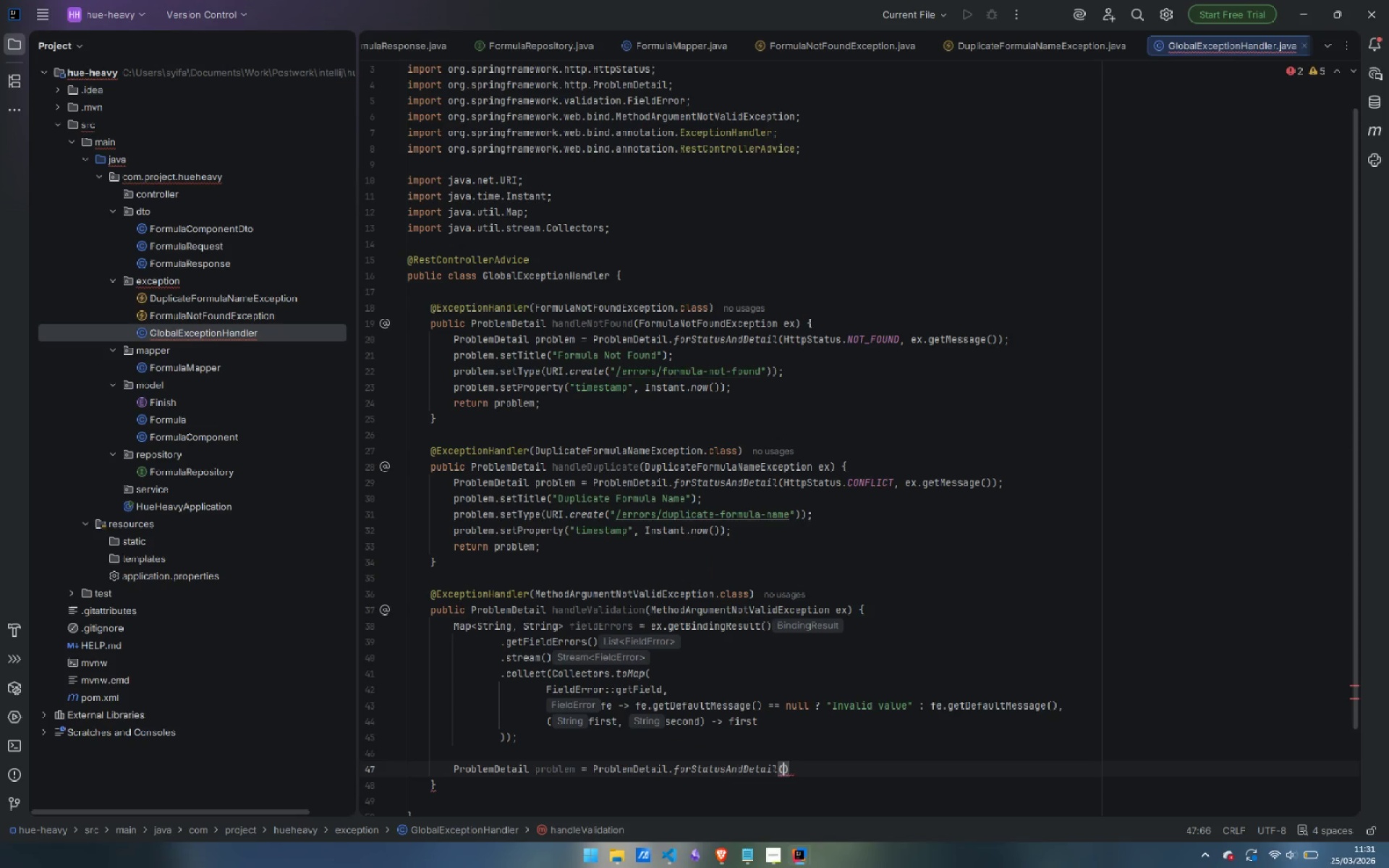 
key(Enter)
 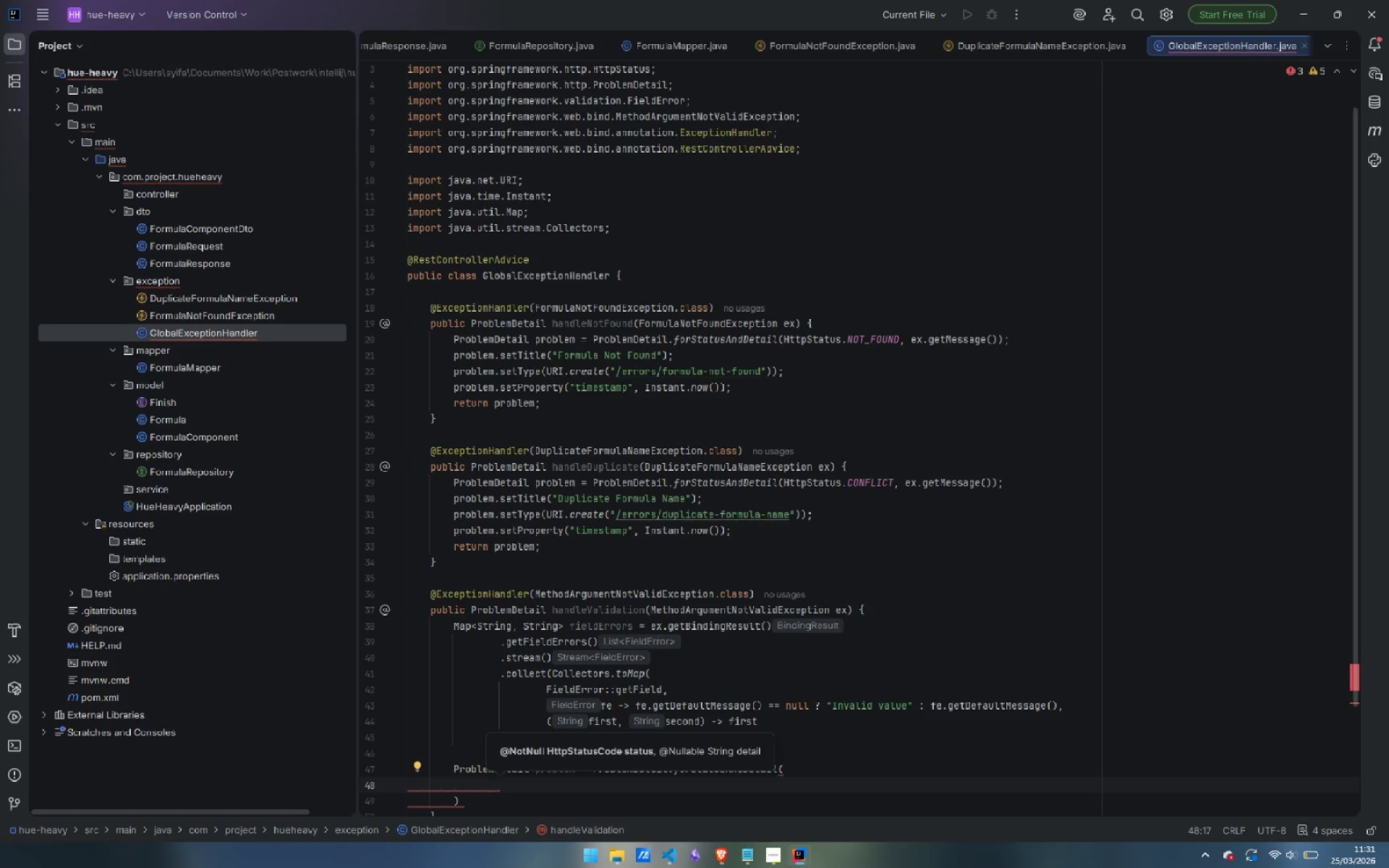 
type(HttpStatus.UN)
 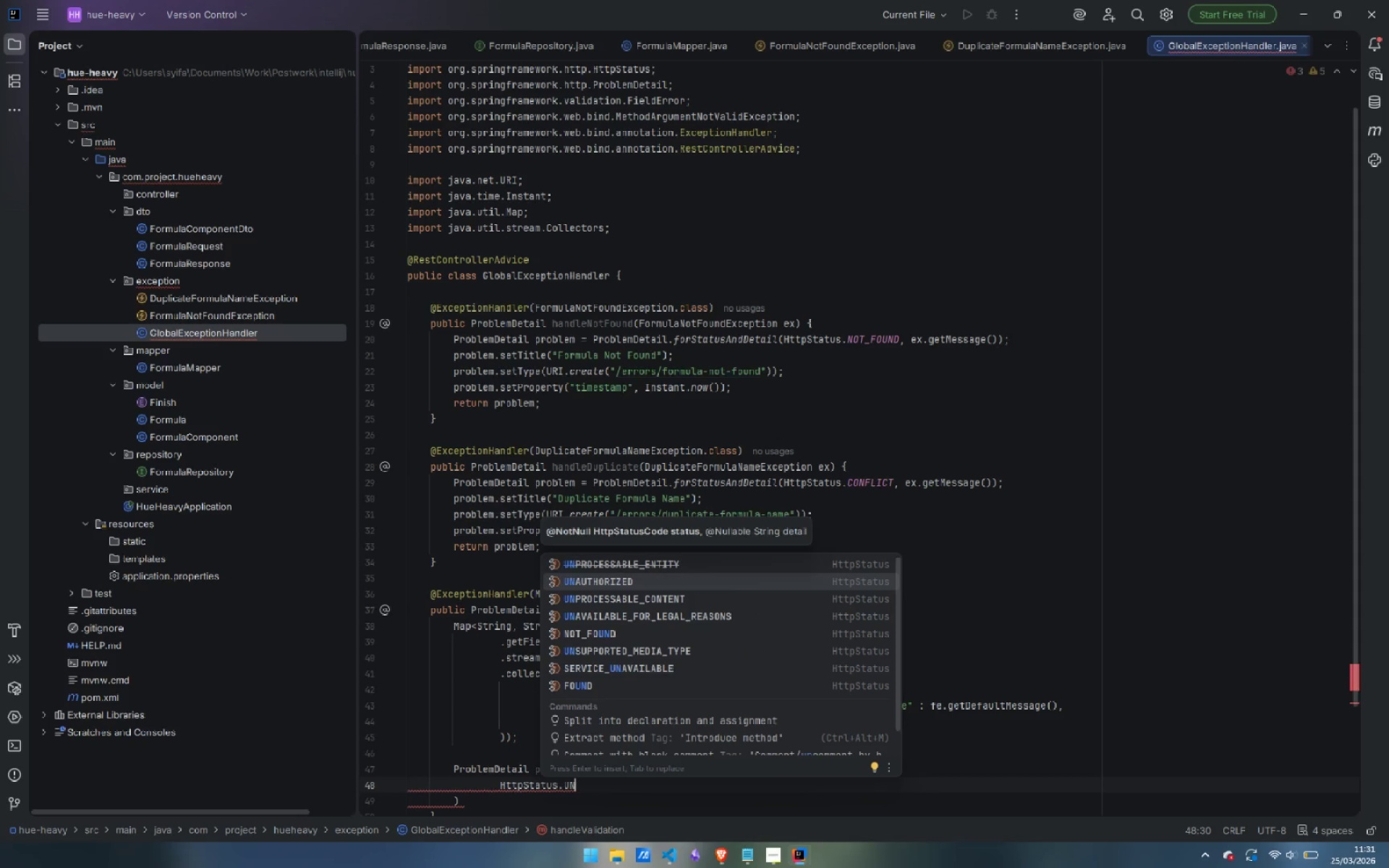 
type(PRO)
 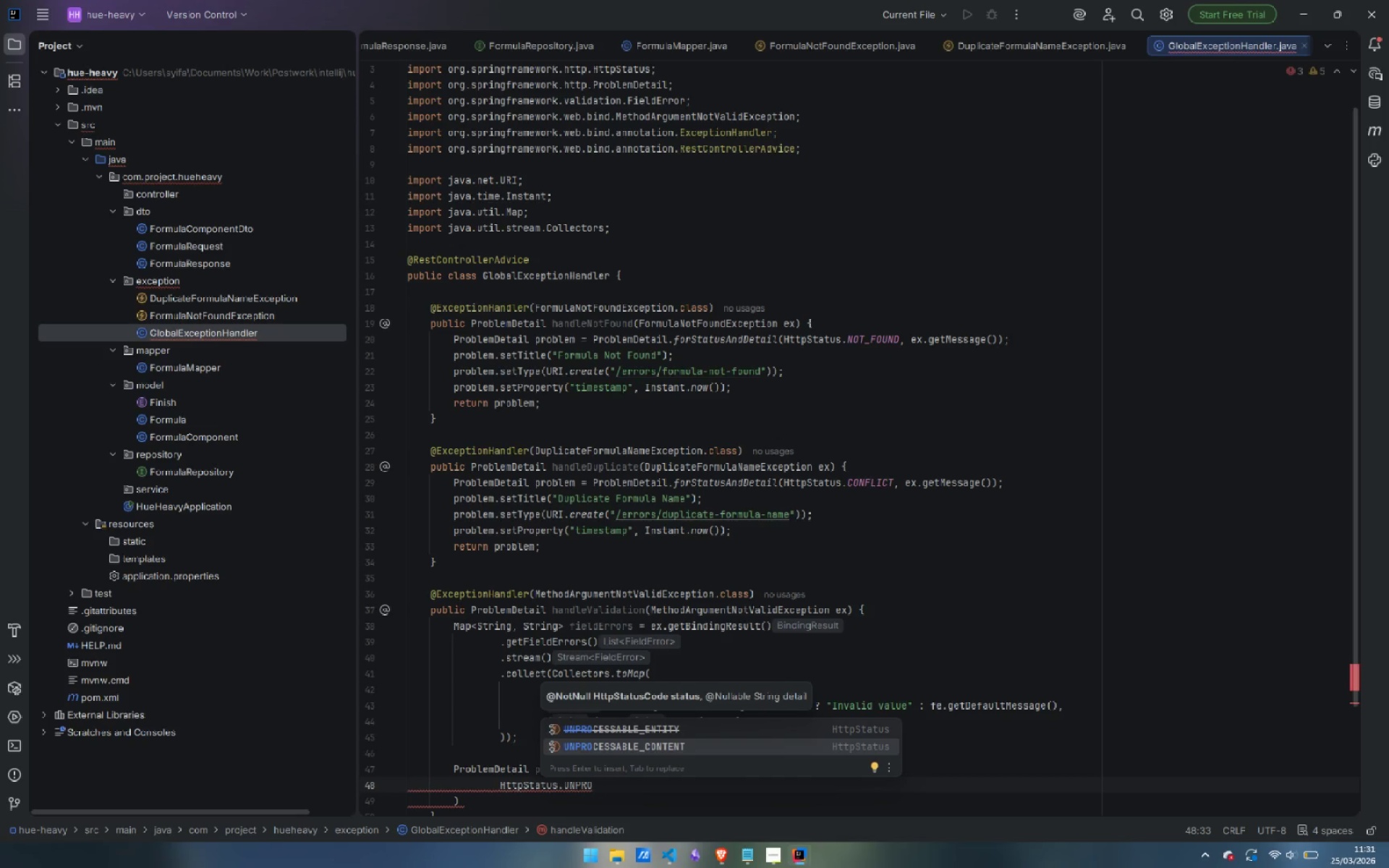 
type(CESSABLE_ENTITY)
 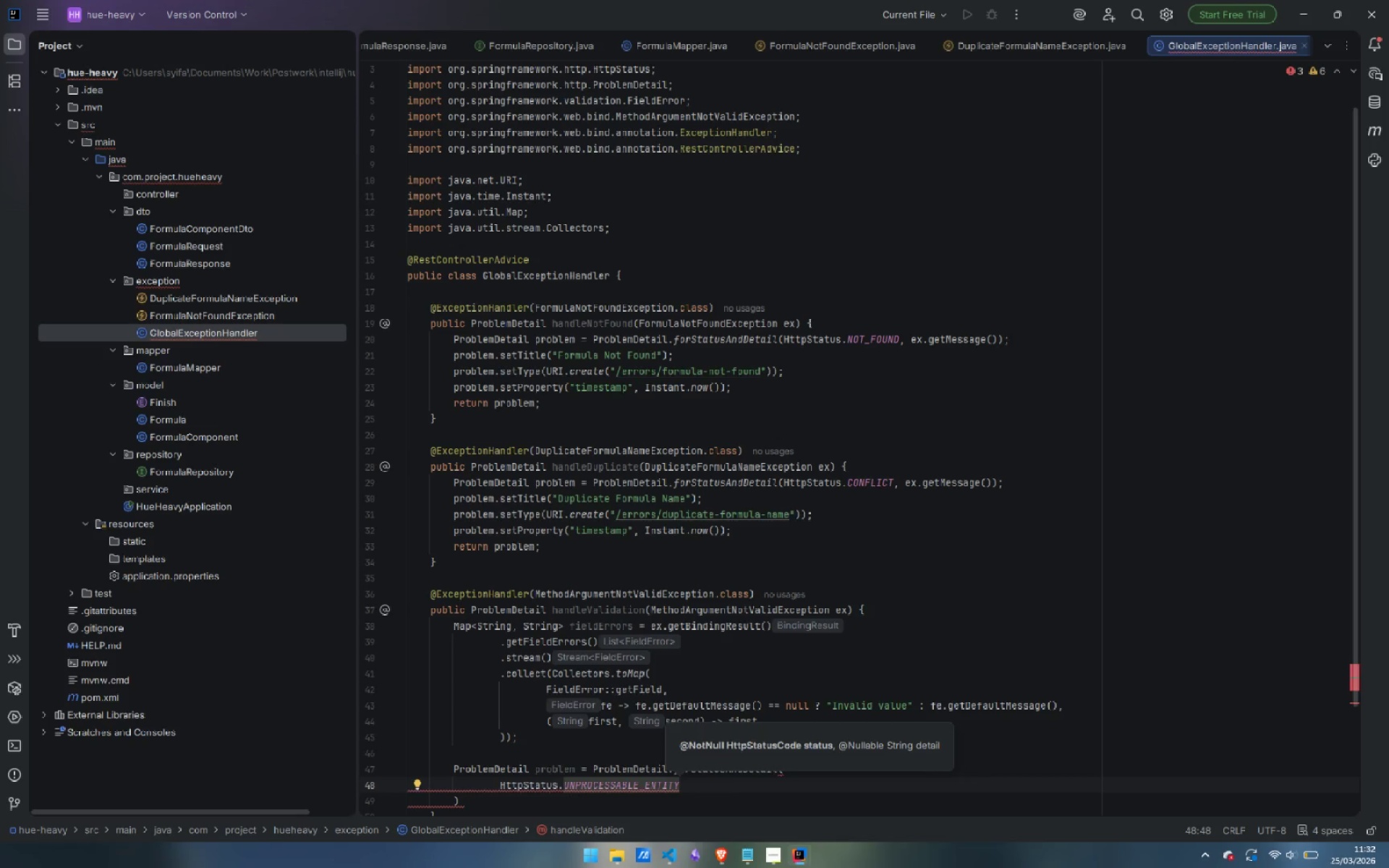 
key(Comma)
 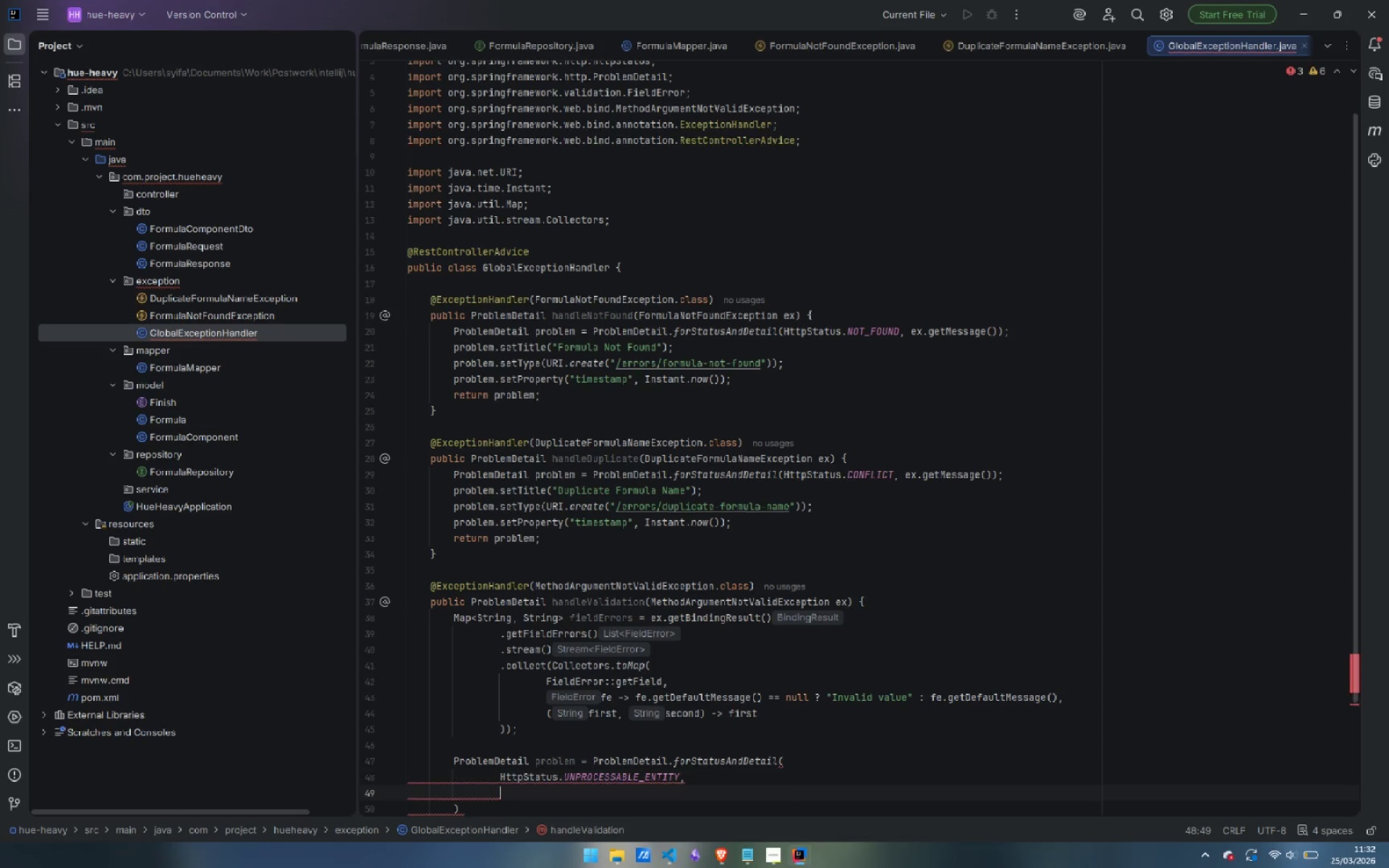 
key(Enter)
 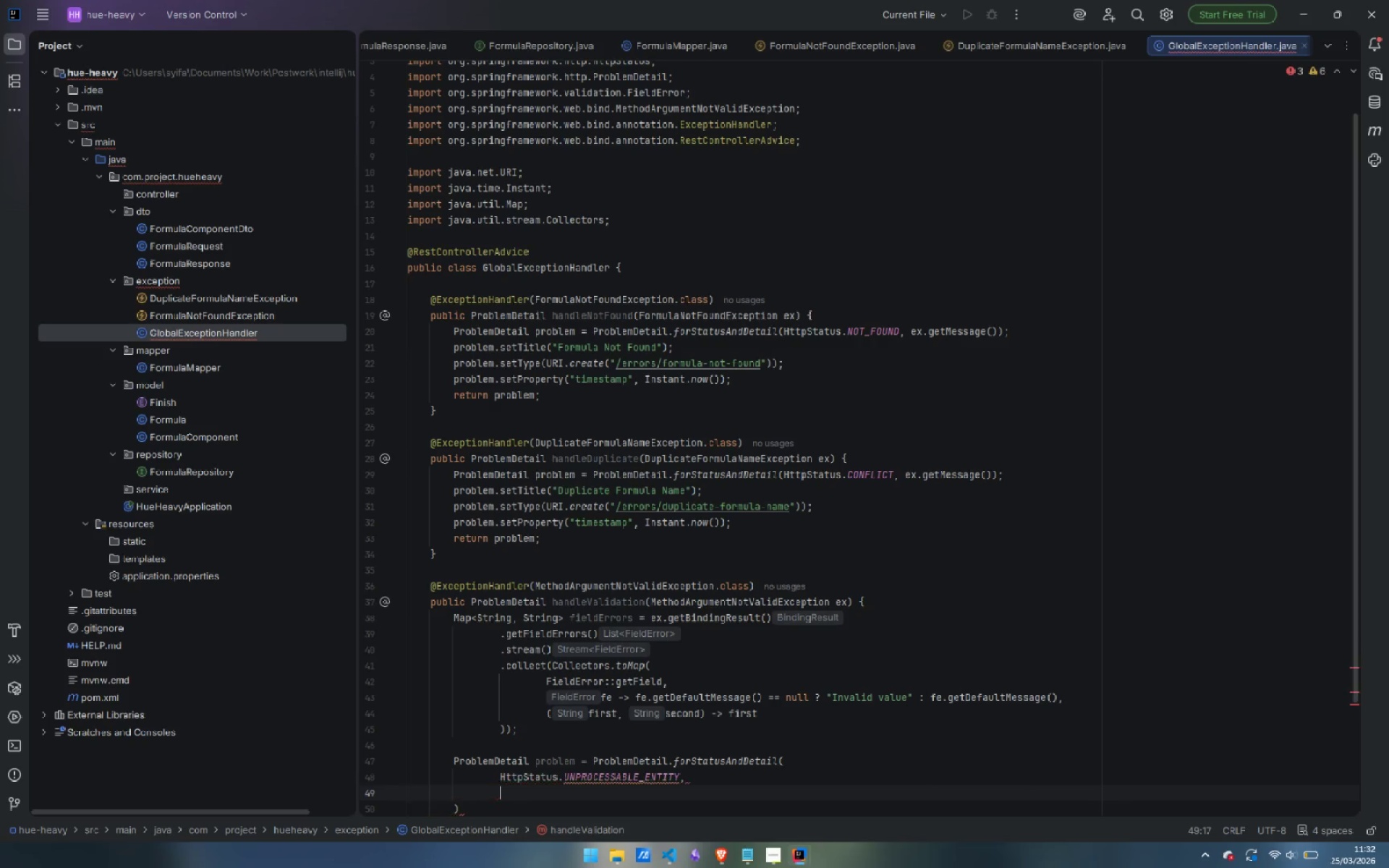 
type("One or more fields failed validation)
 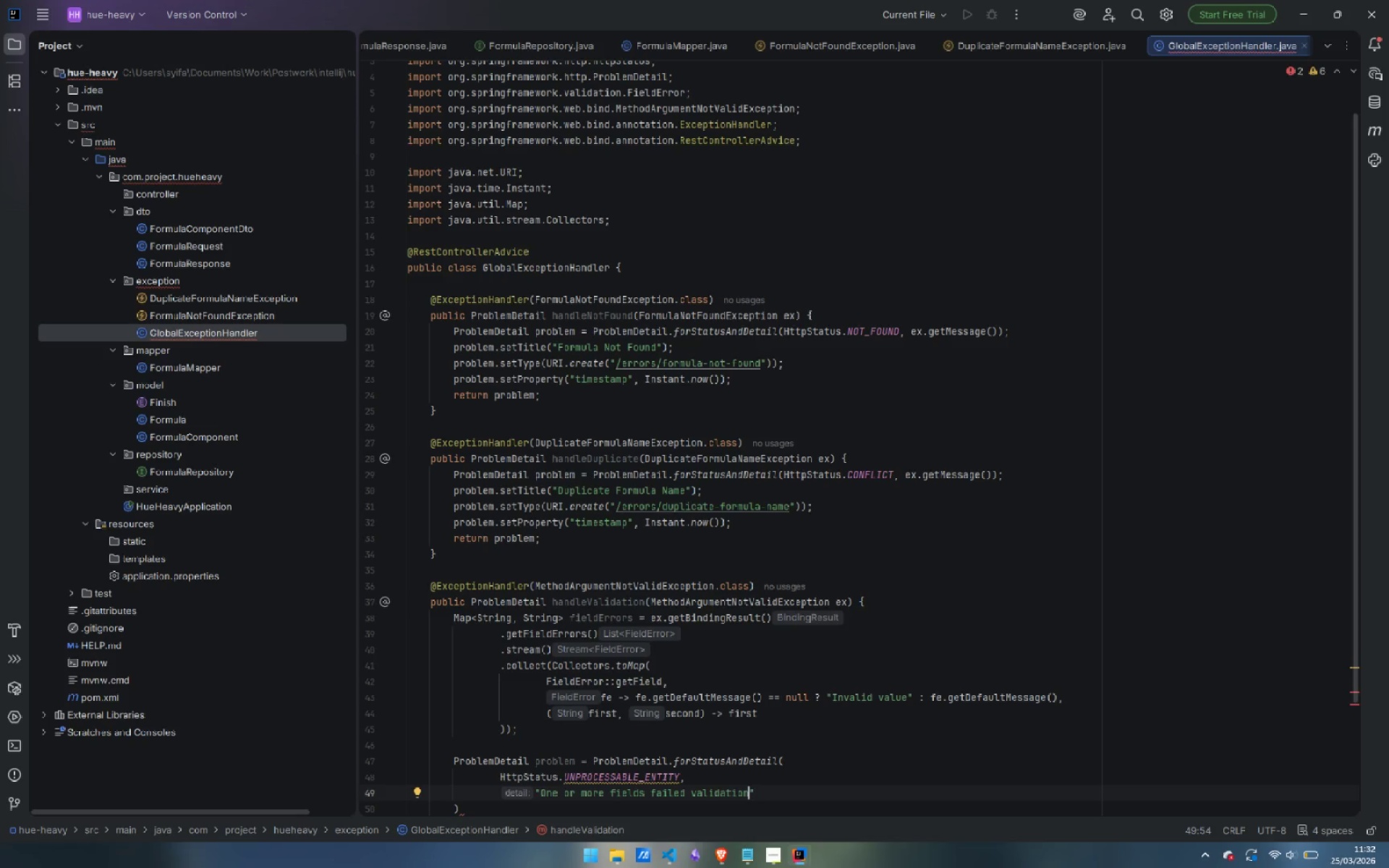 
key(ArrowDown)
 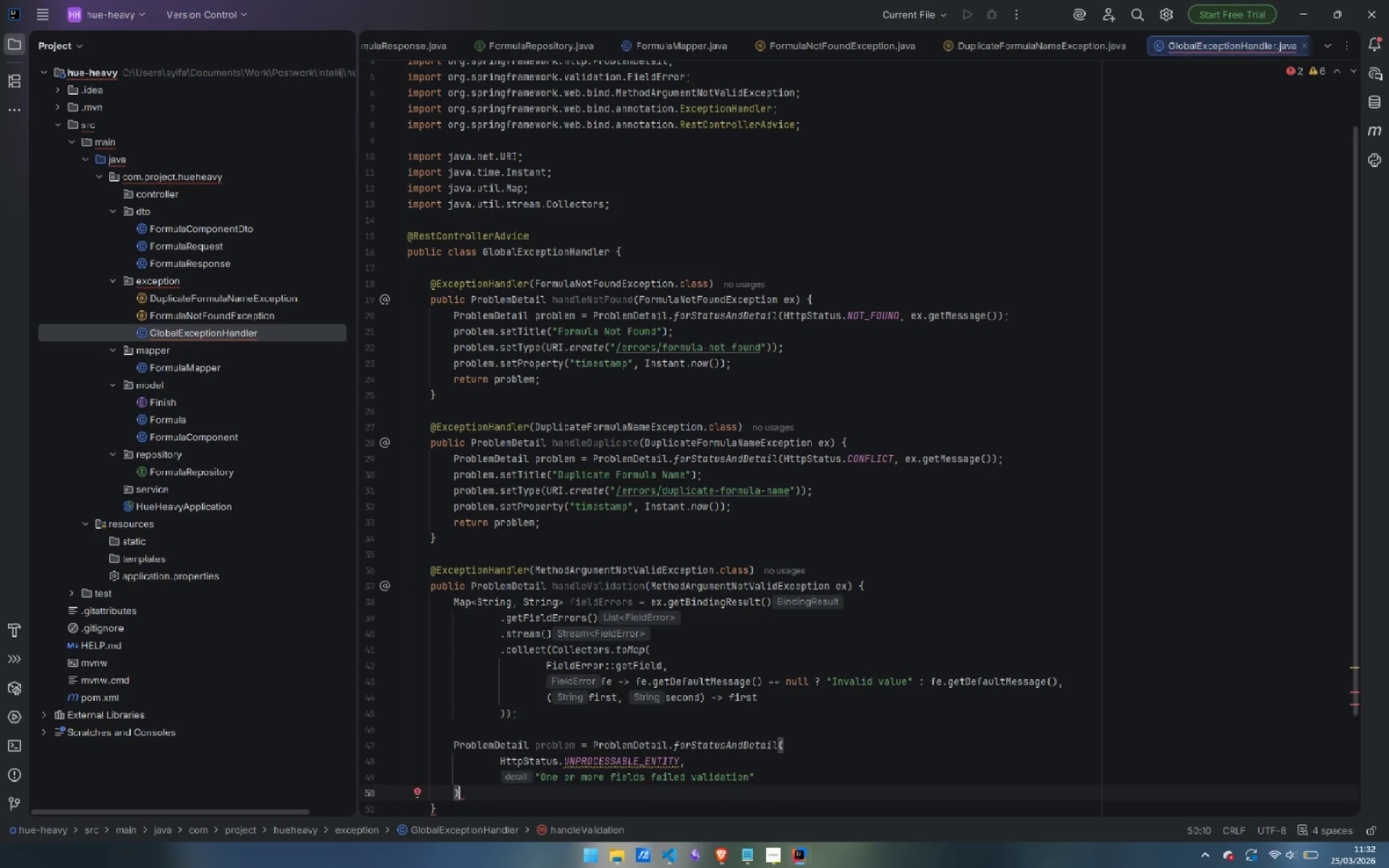 
key(Semicolon)
 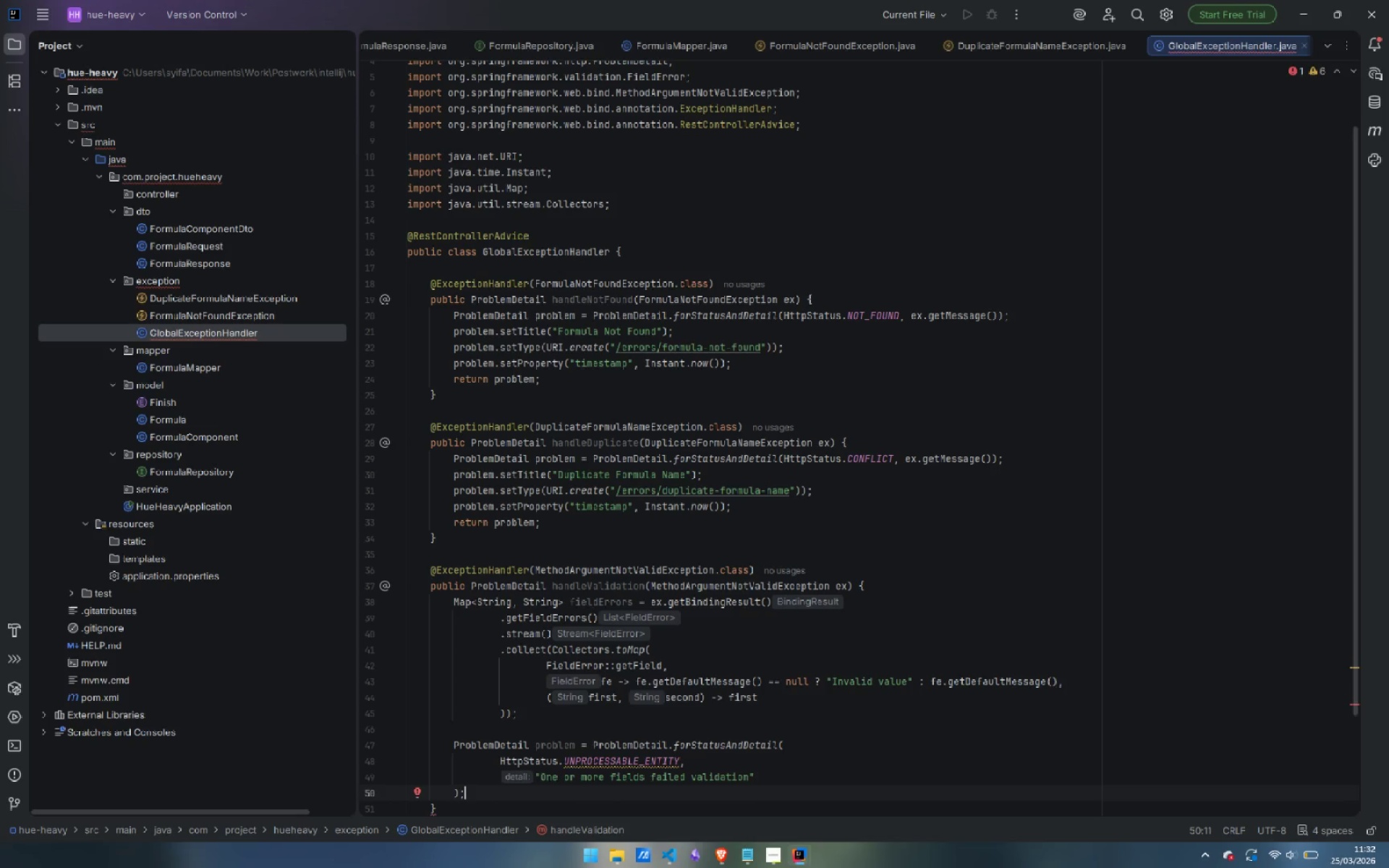 
key(Enter)
 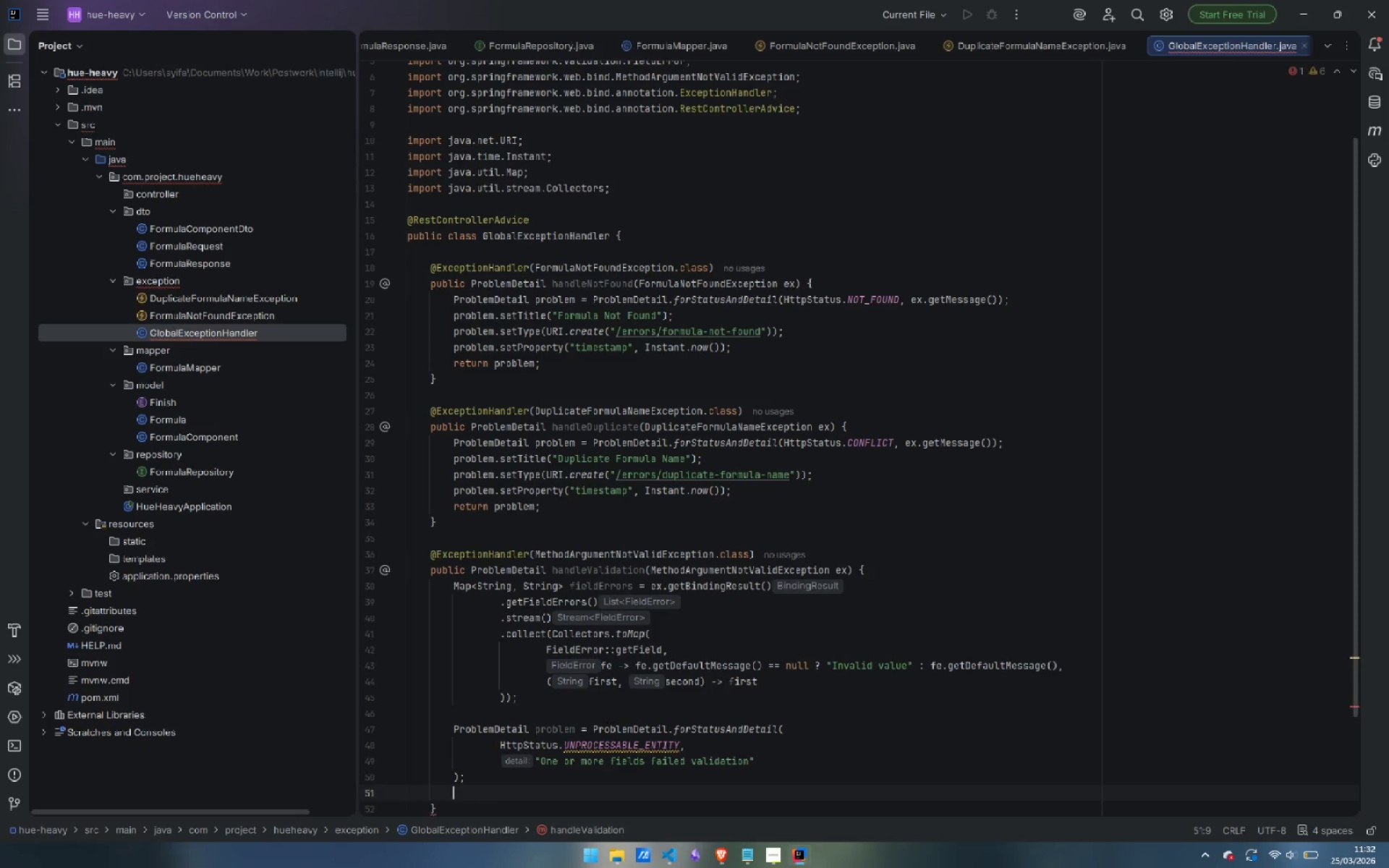 
type(problem.setTitle("Validation Failed)
 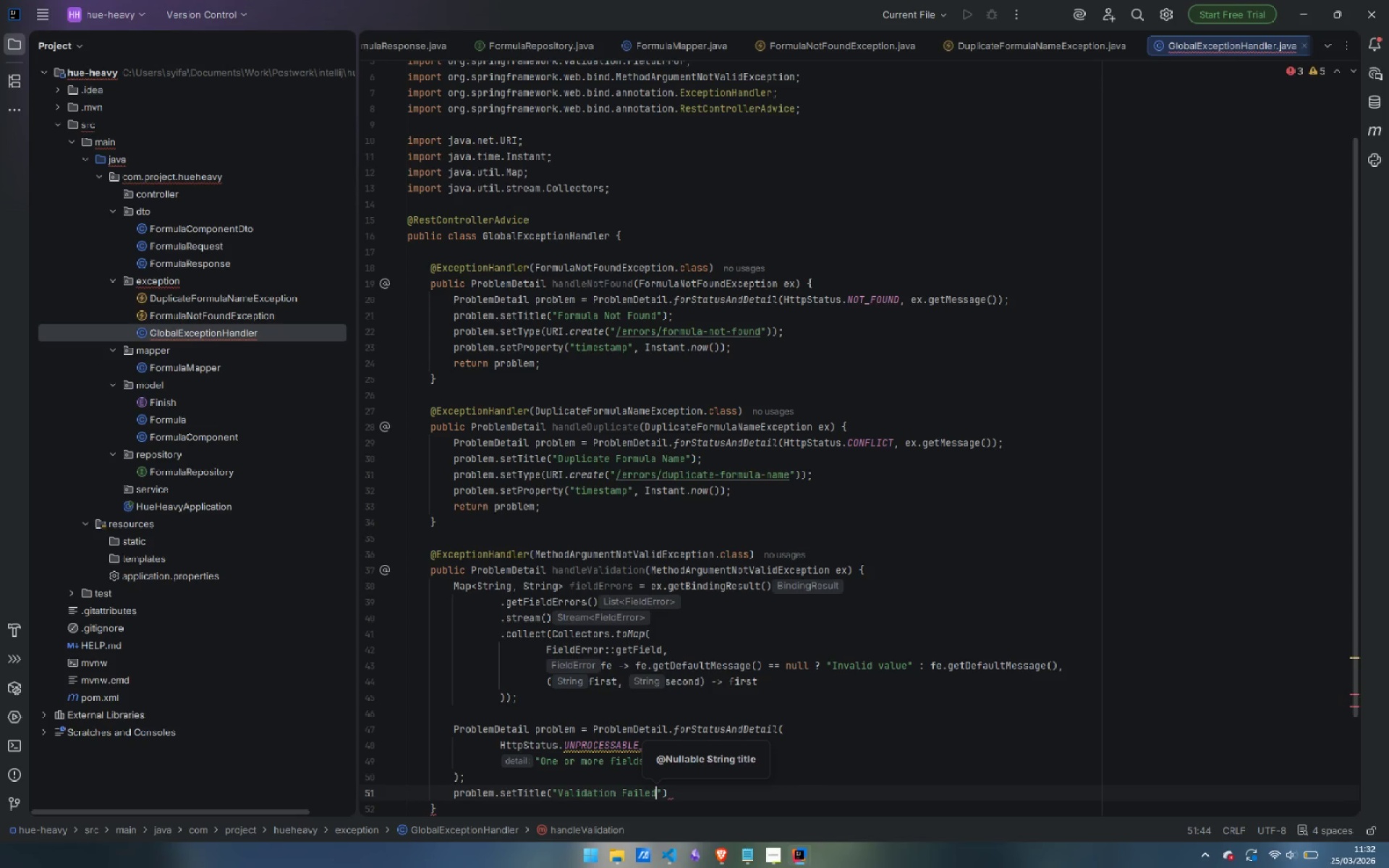 
key(ArrowRight)
 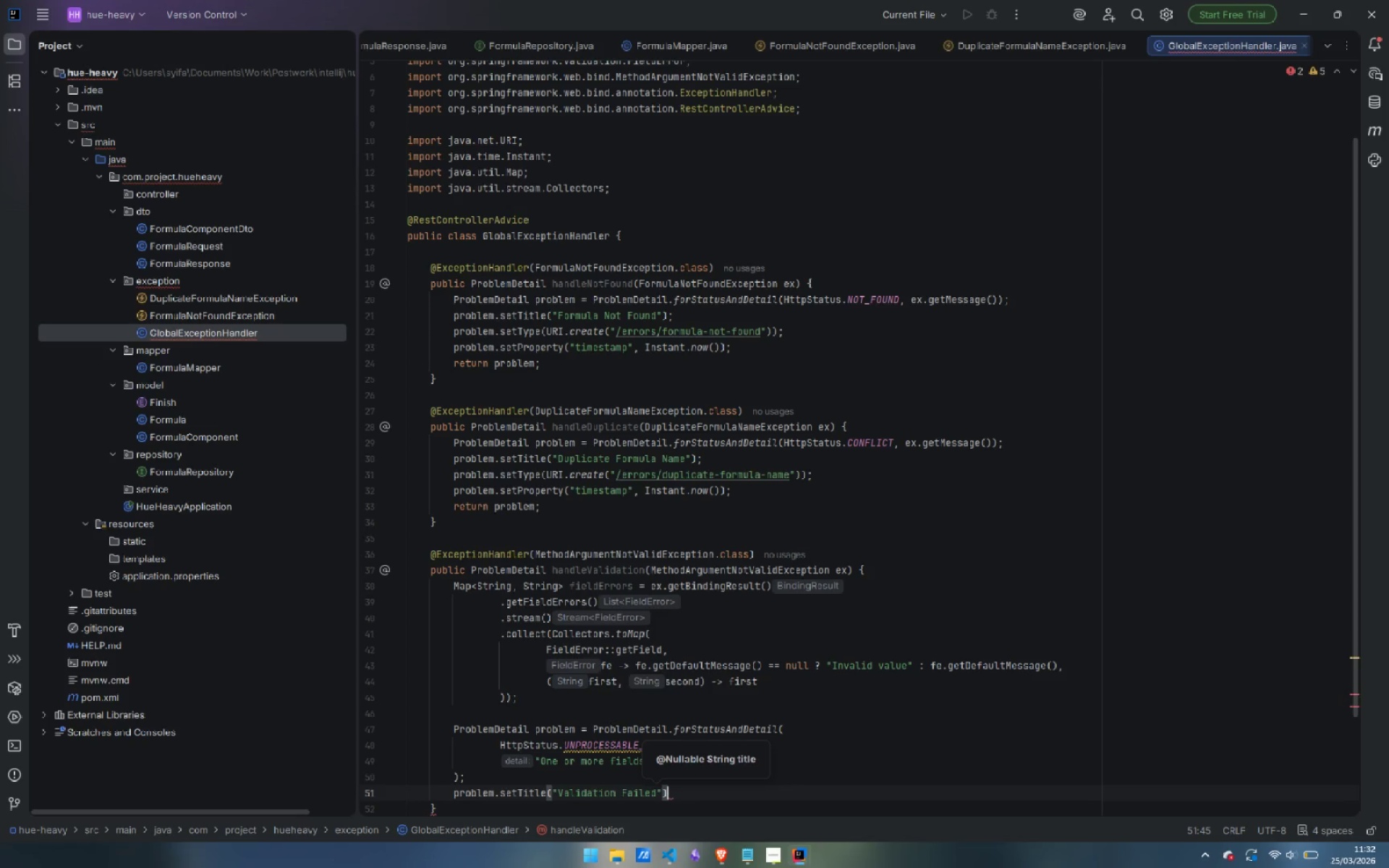 
key(ArrowRight)
 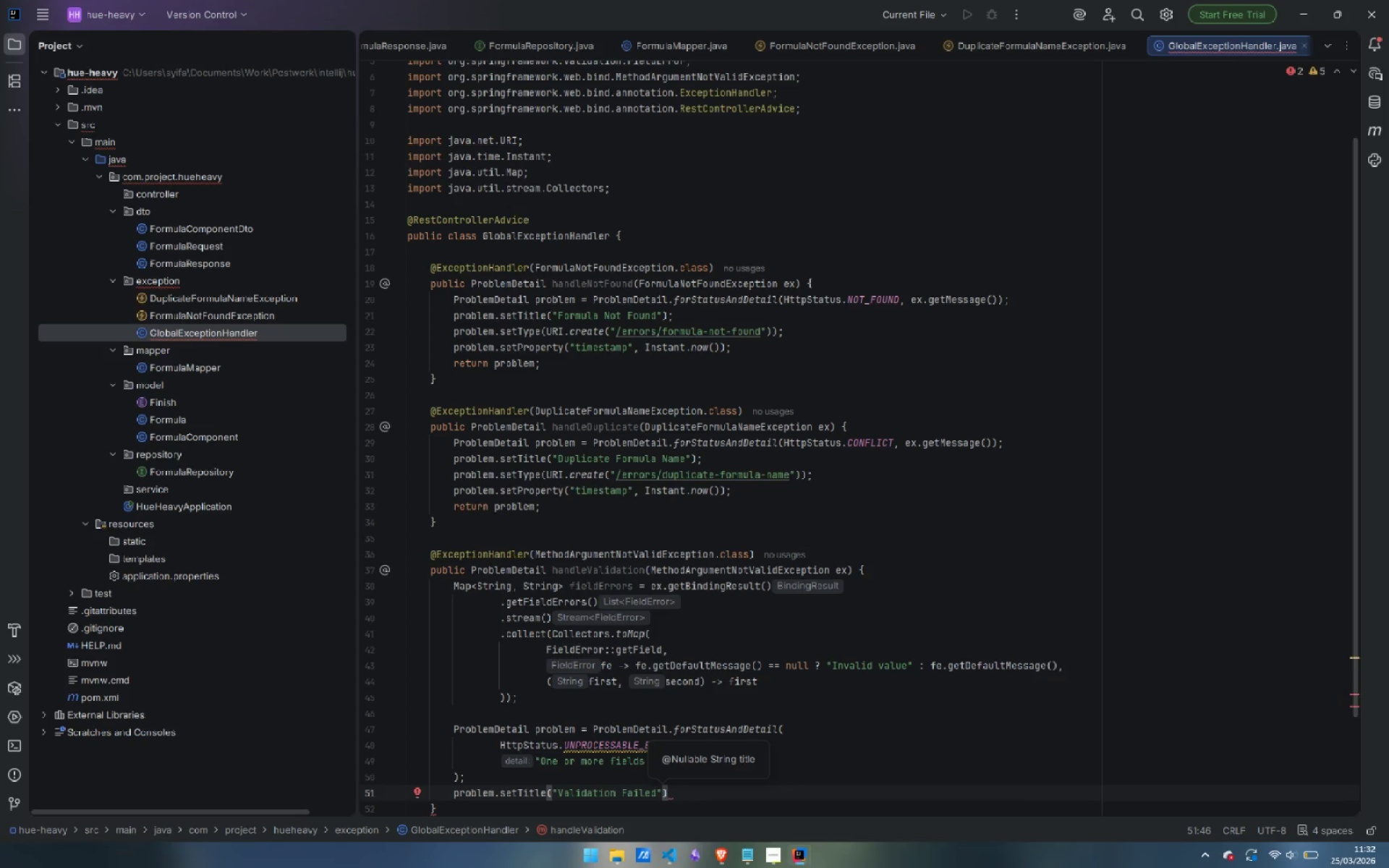 
key(Semicolon)
 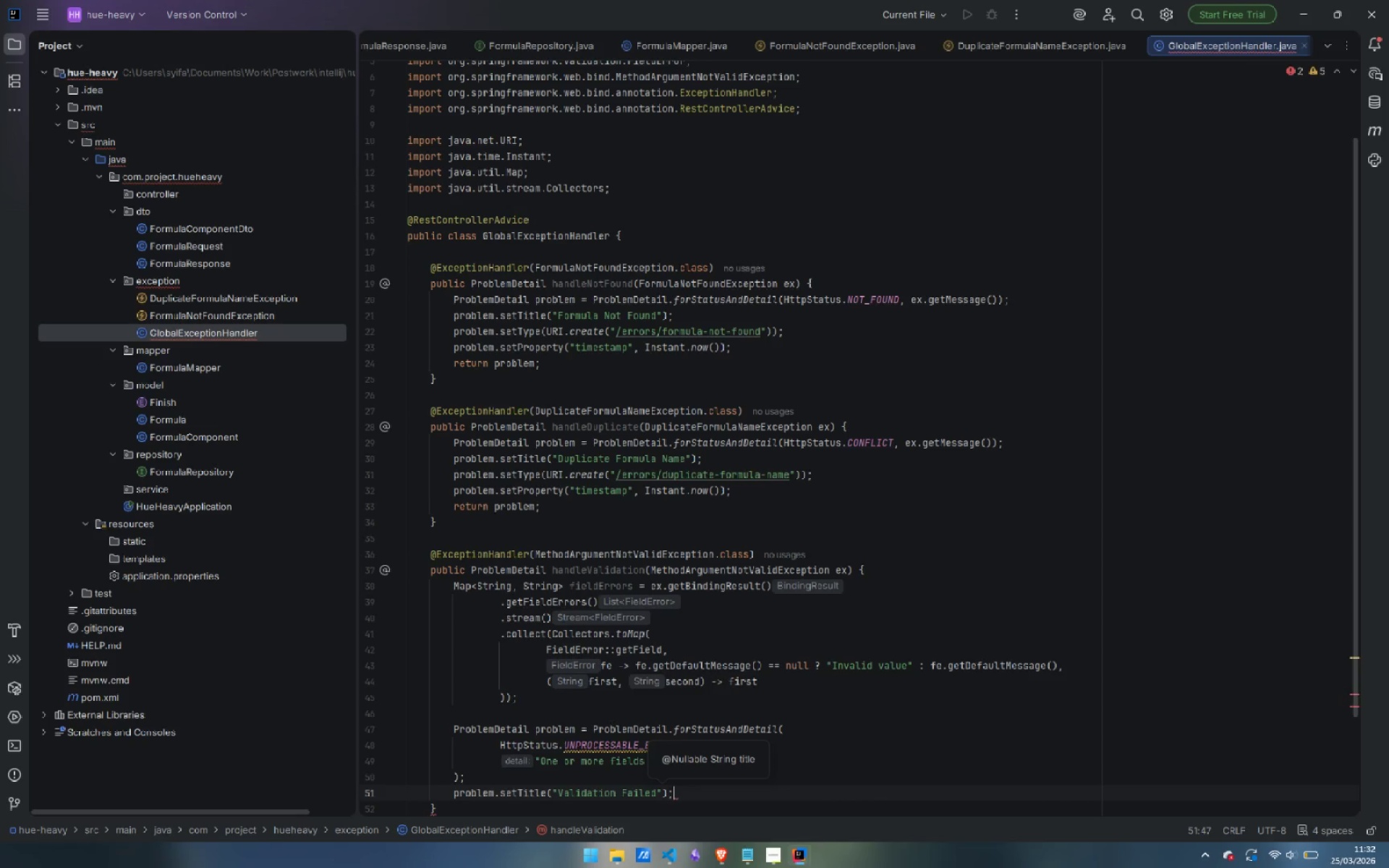 
key(Enter)
 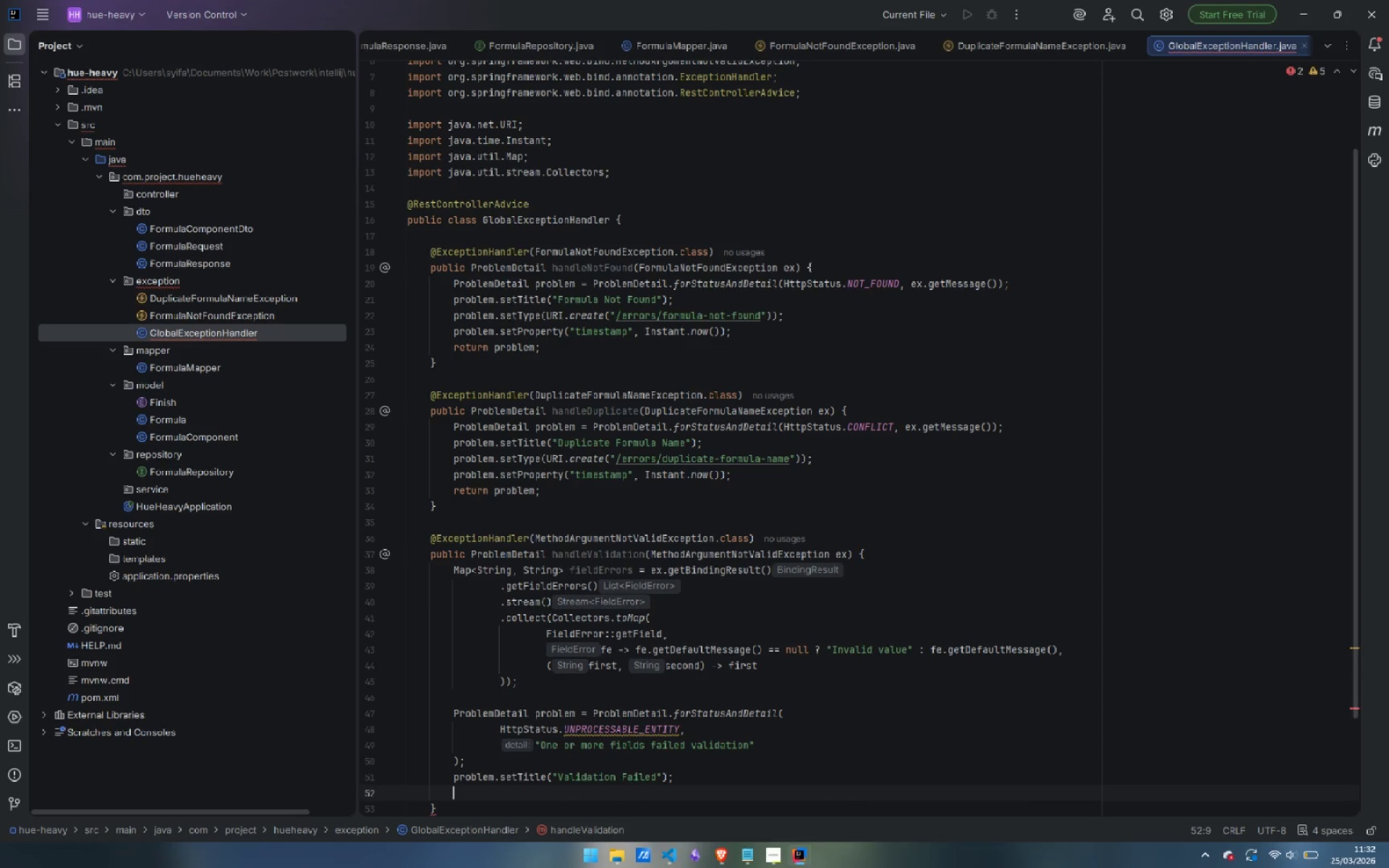 
type(problem.setType(URI.create()
 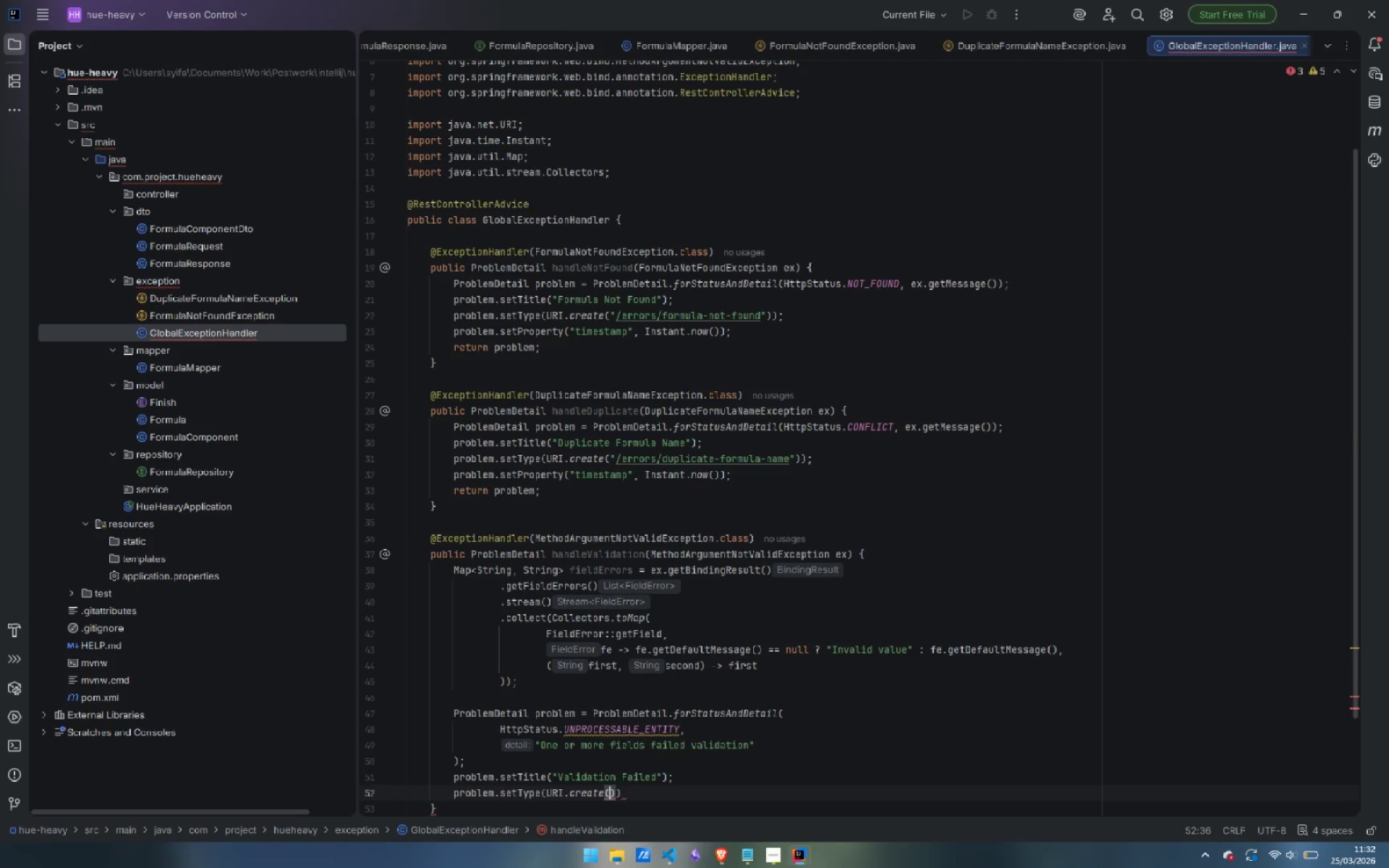 
type("/errors/validation-failed)
 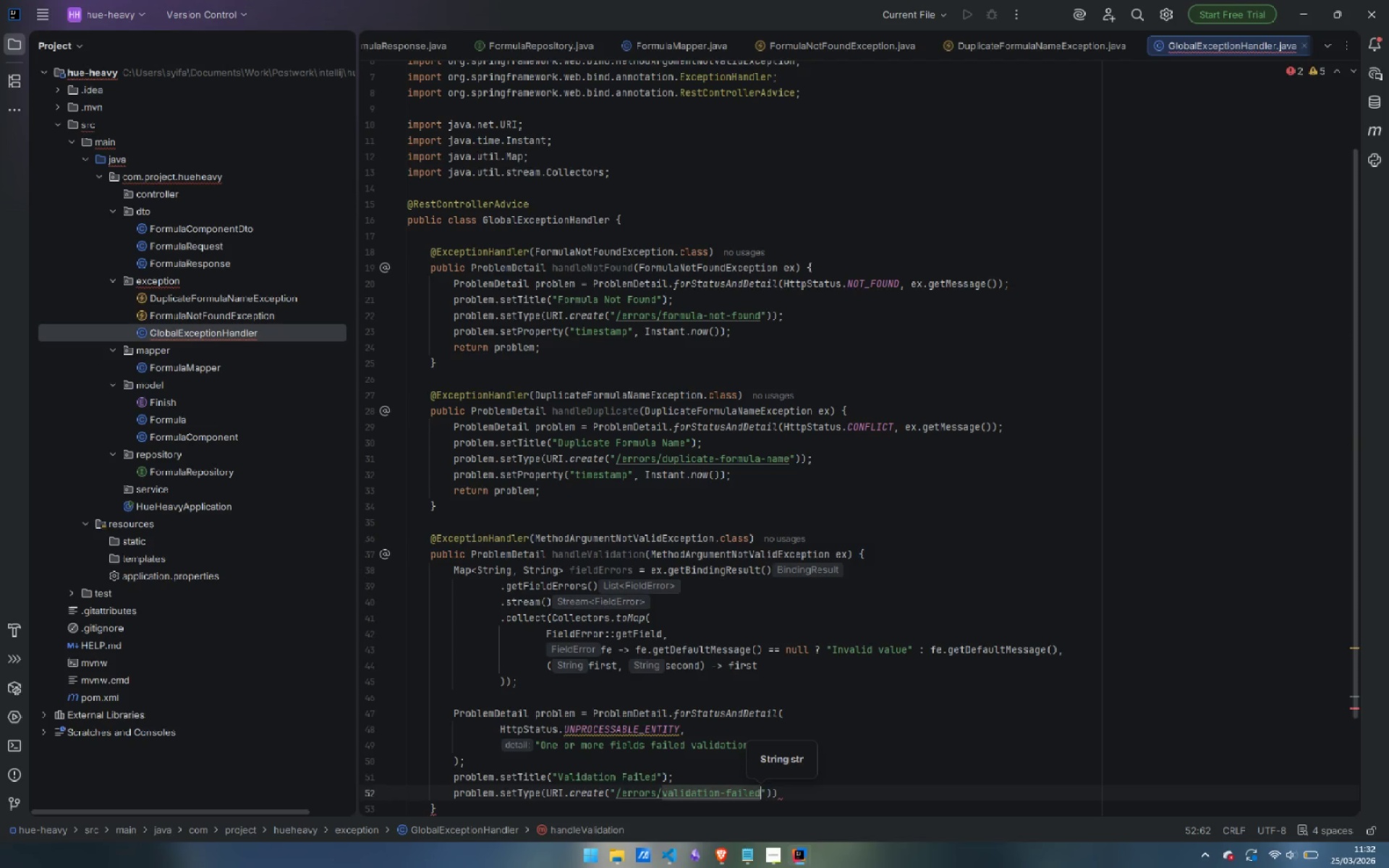 
key(ArrowRight)
 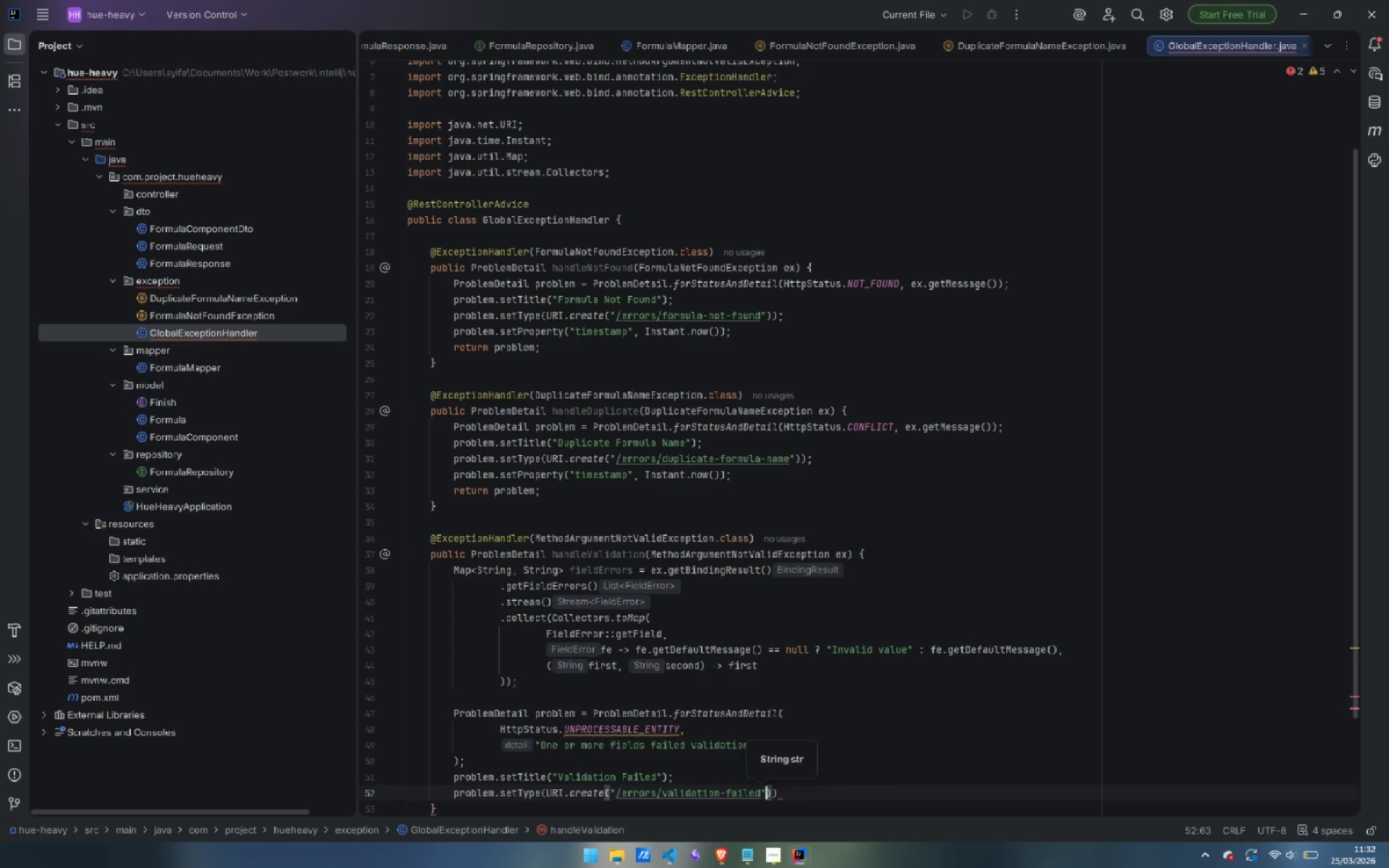 
key(ArrowRight)
 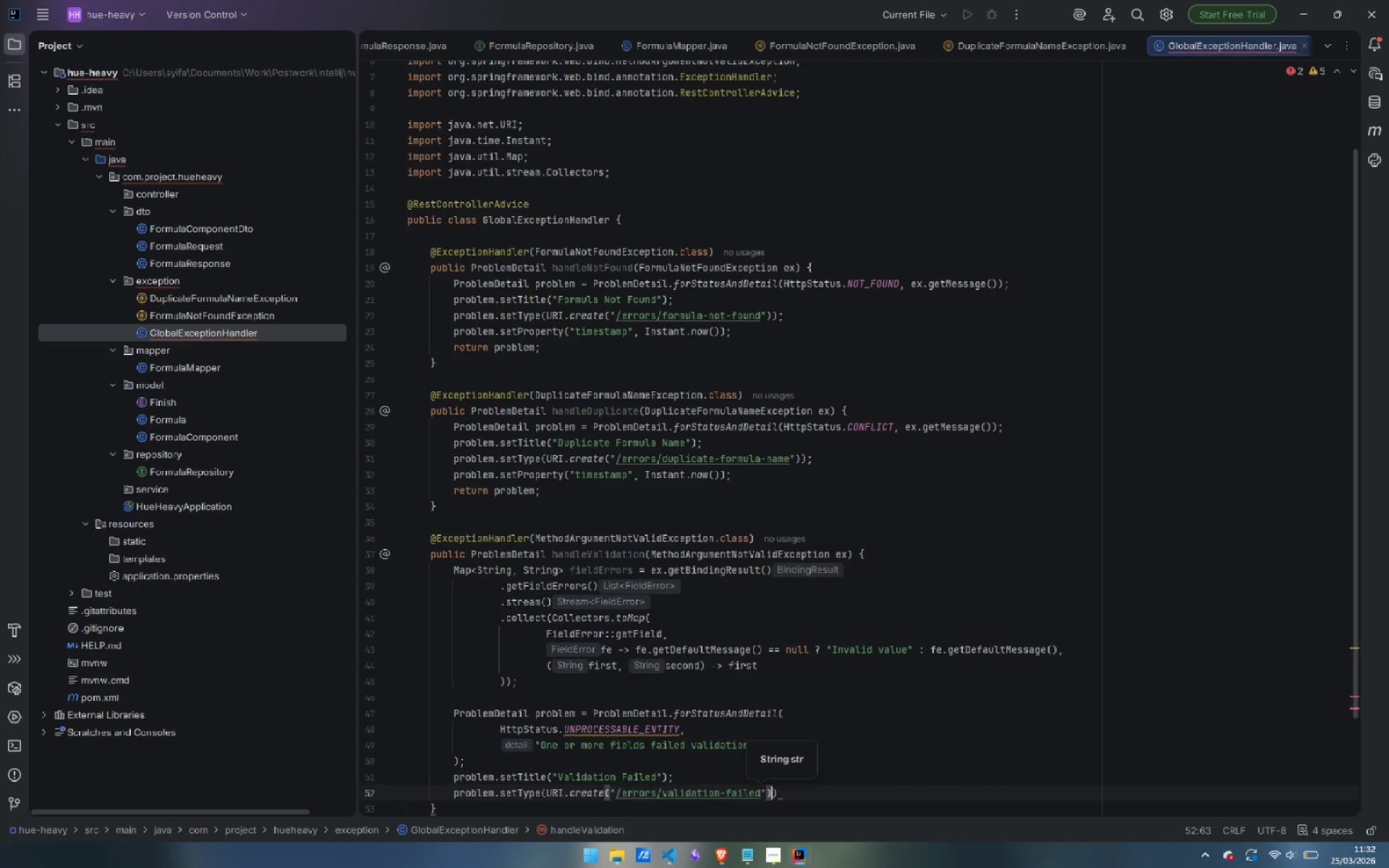 
key(ArrowRight)
 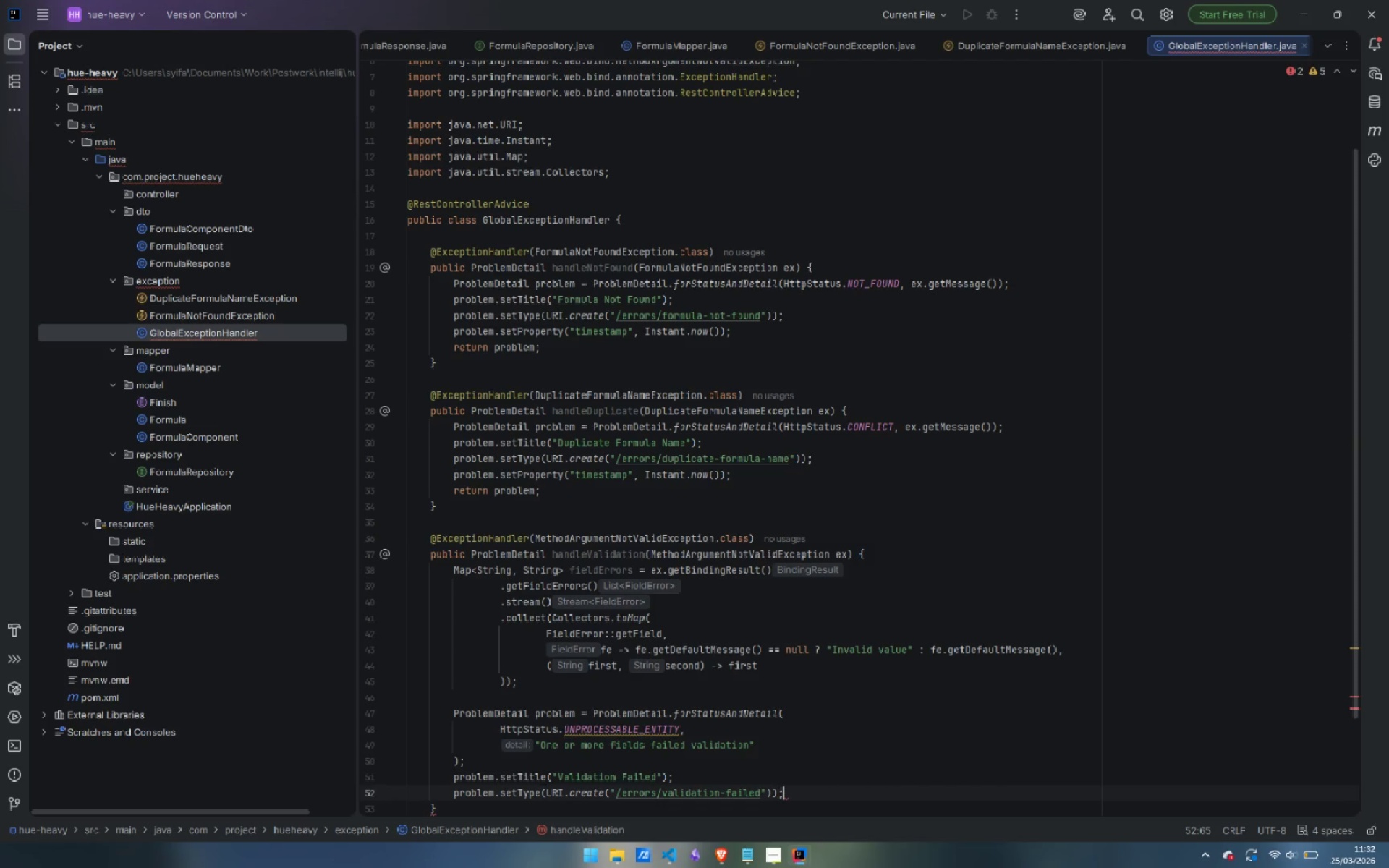 
key(Semicolon)
 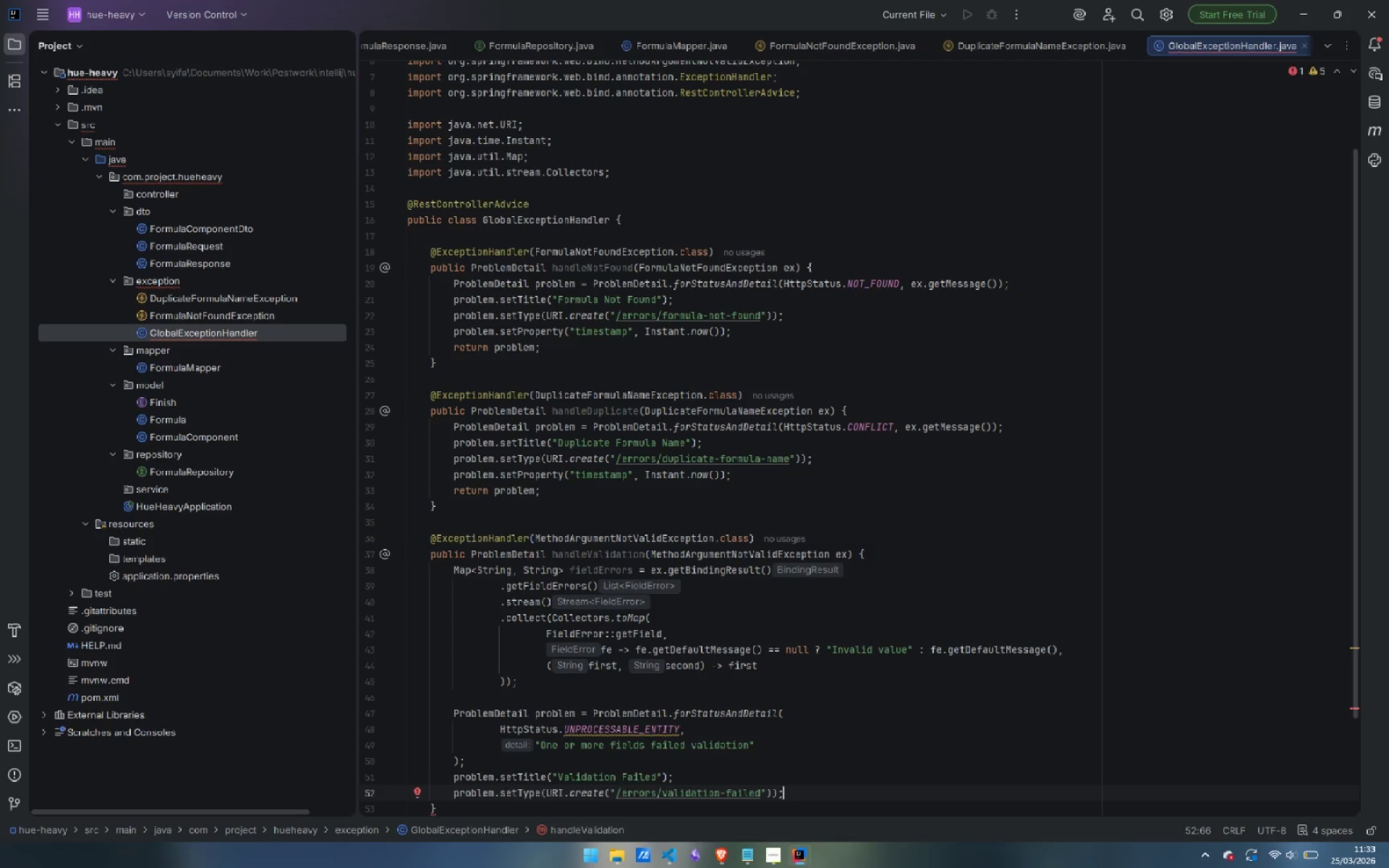 
wait(21.64)
 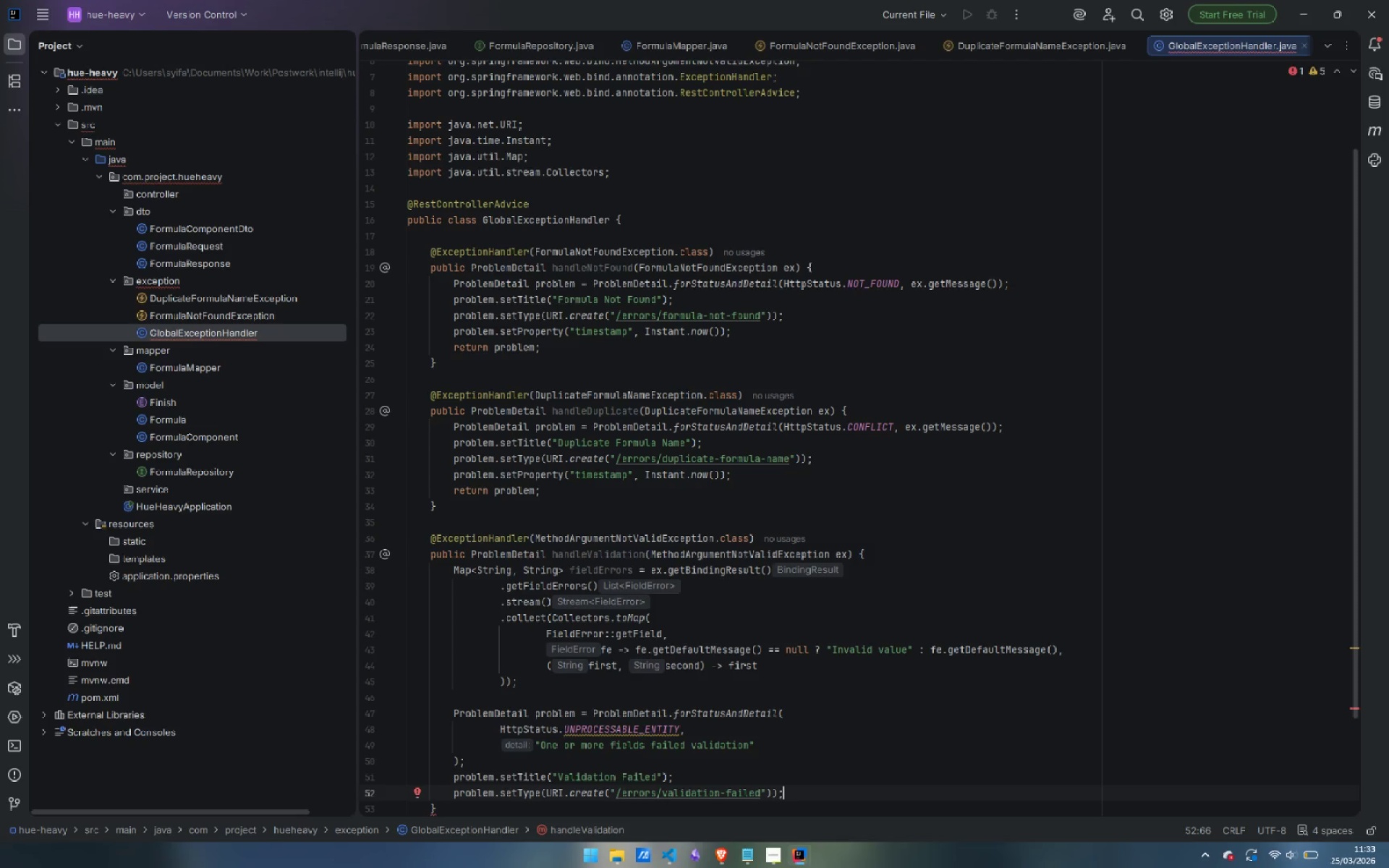 
key(Enter)
 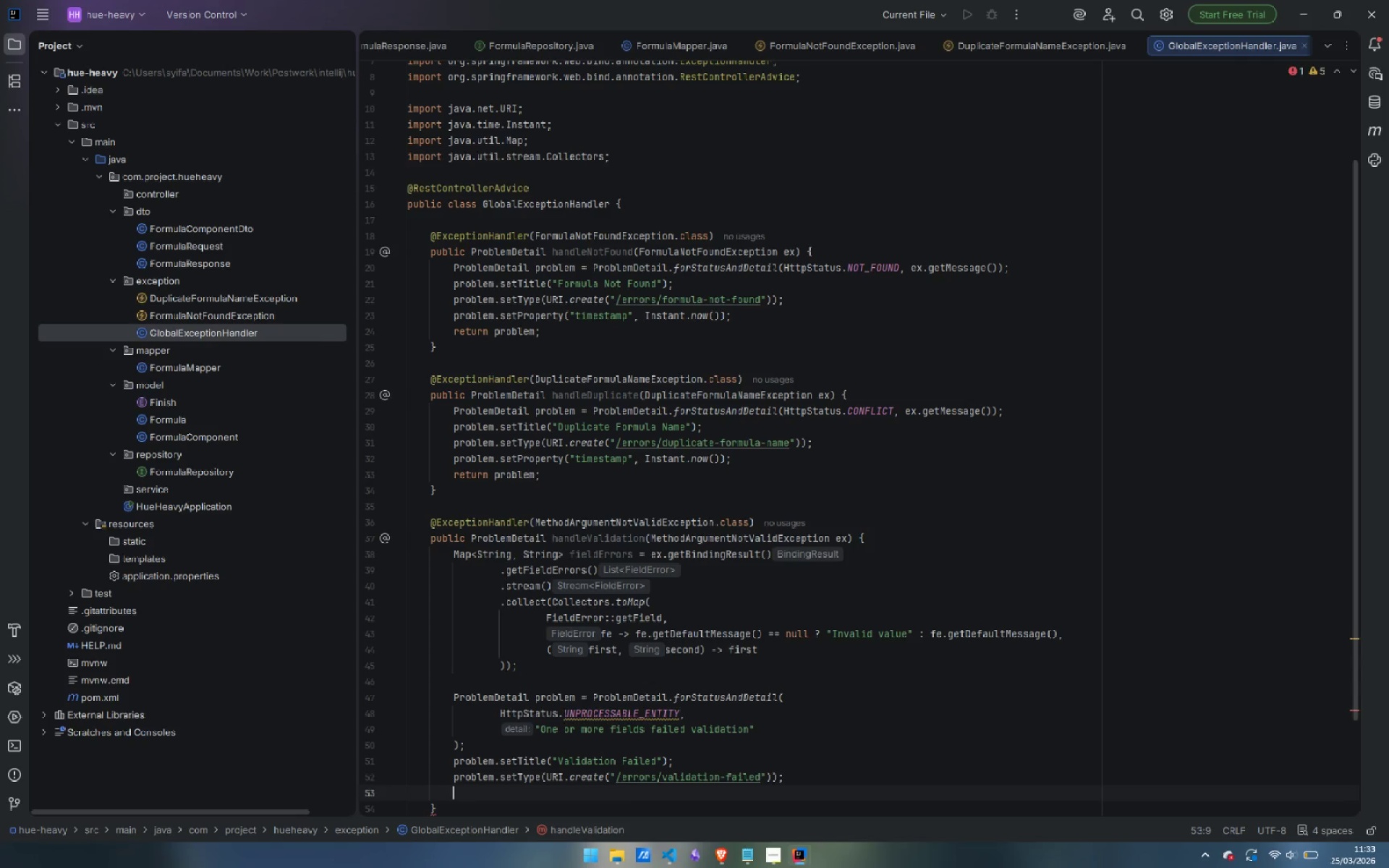 
type(problem.setProperty("timestep)
key(Backspace)
key(Backspace)
type(amp)
 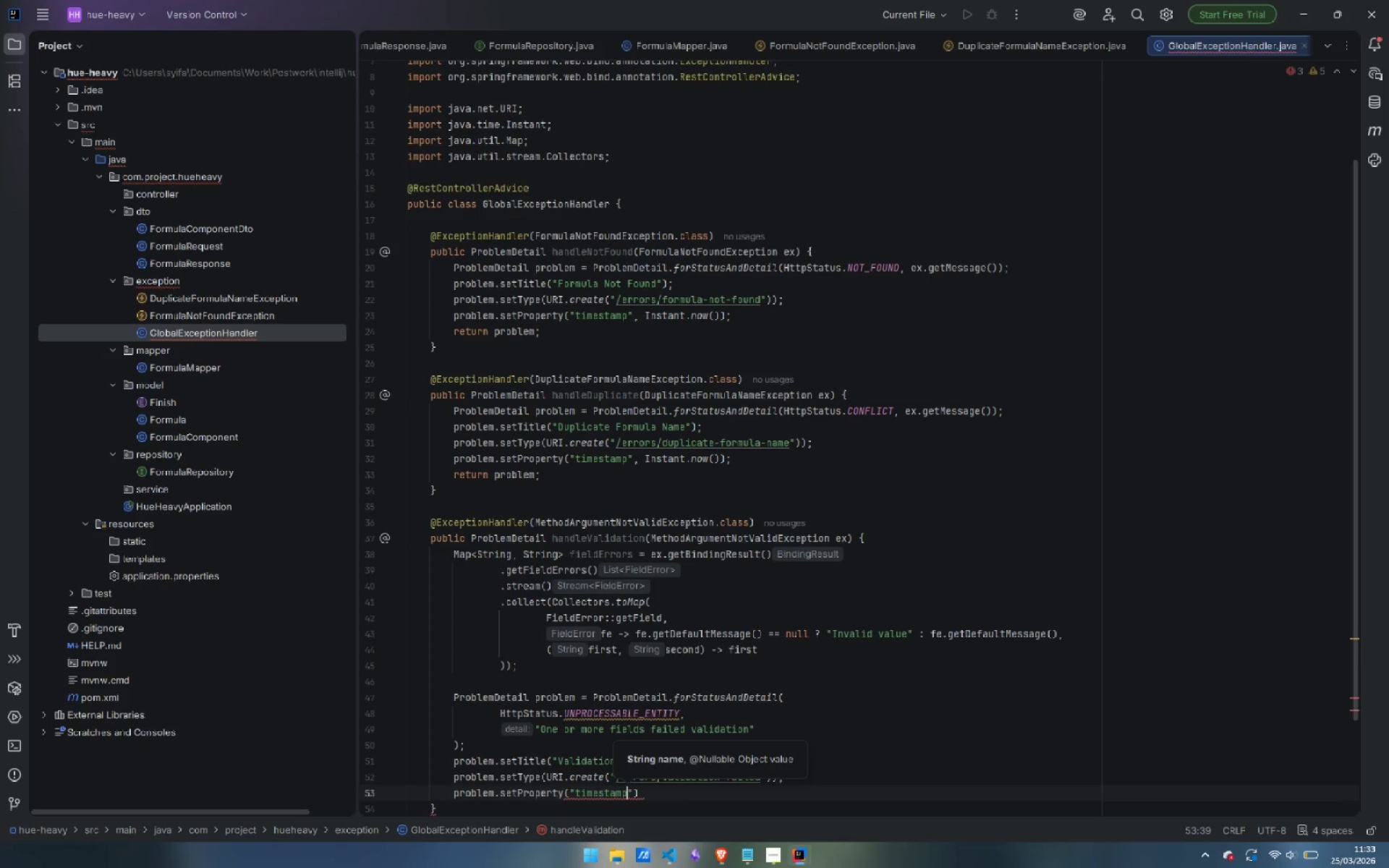 
key(ArrowRight)
 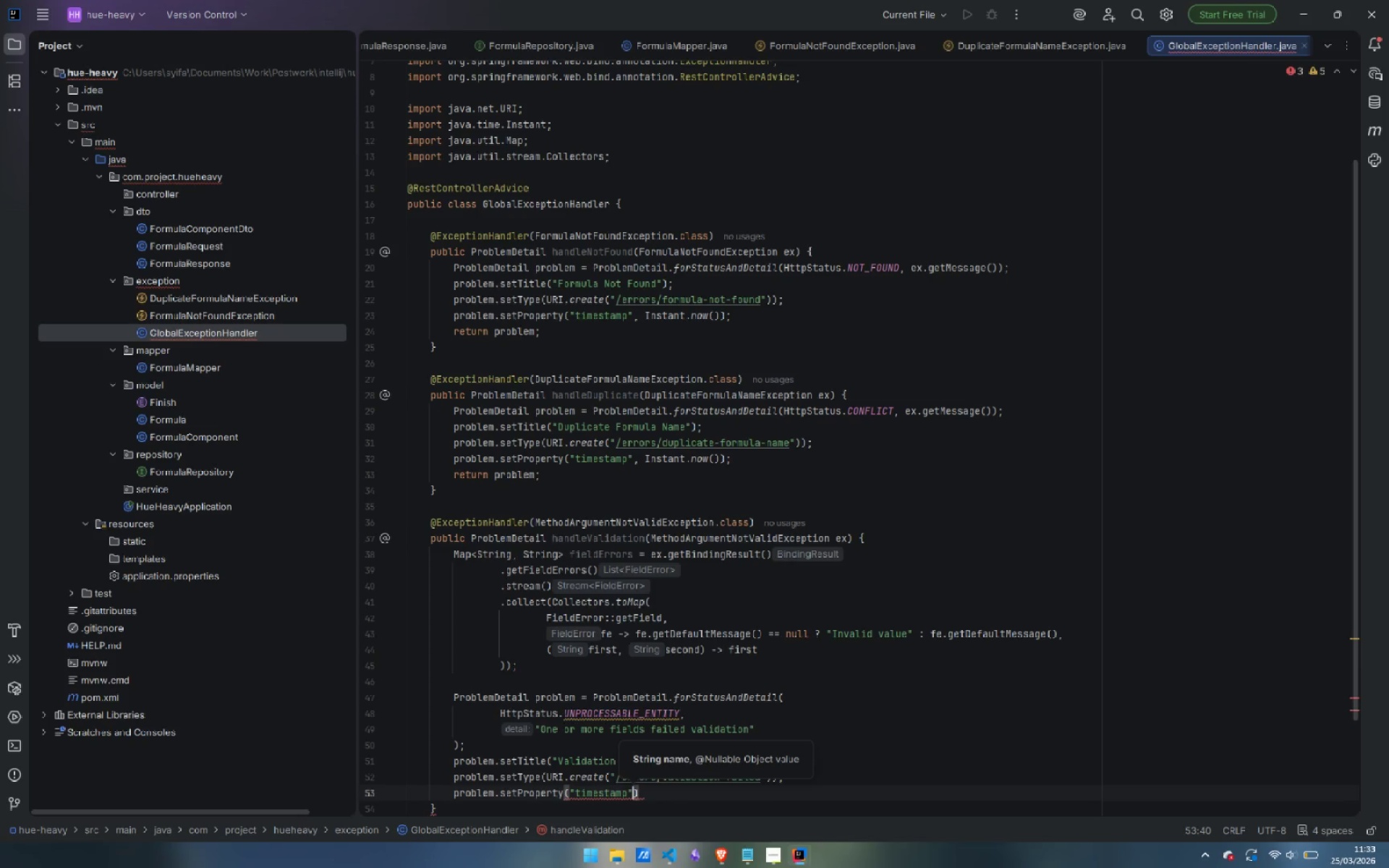 
type(, Instant)
 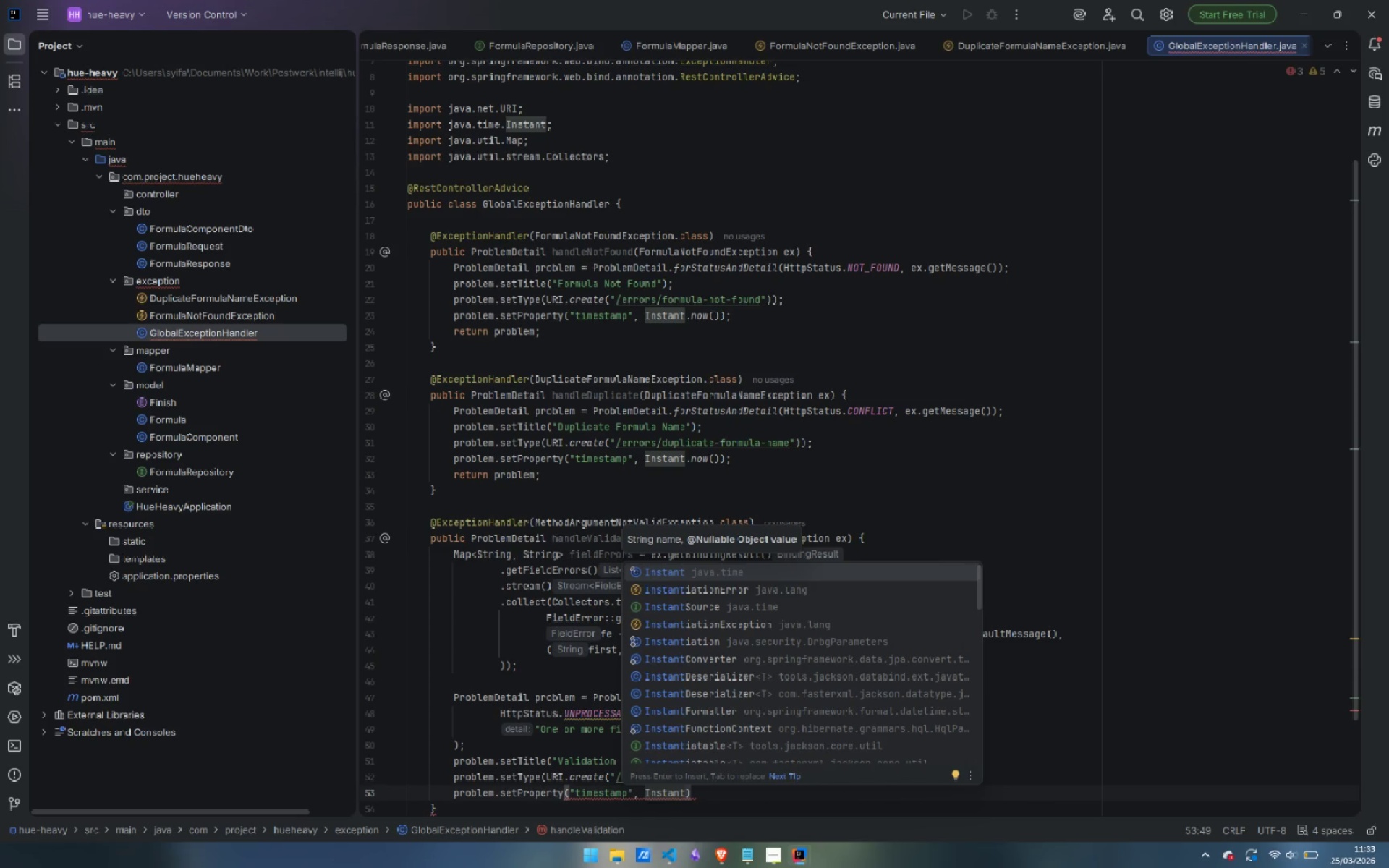 
wait(6.92)
 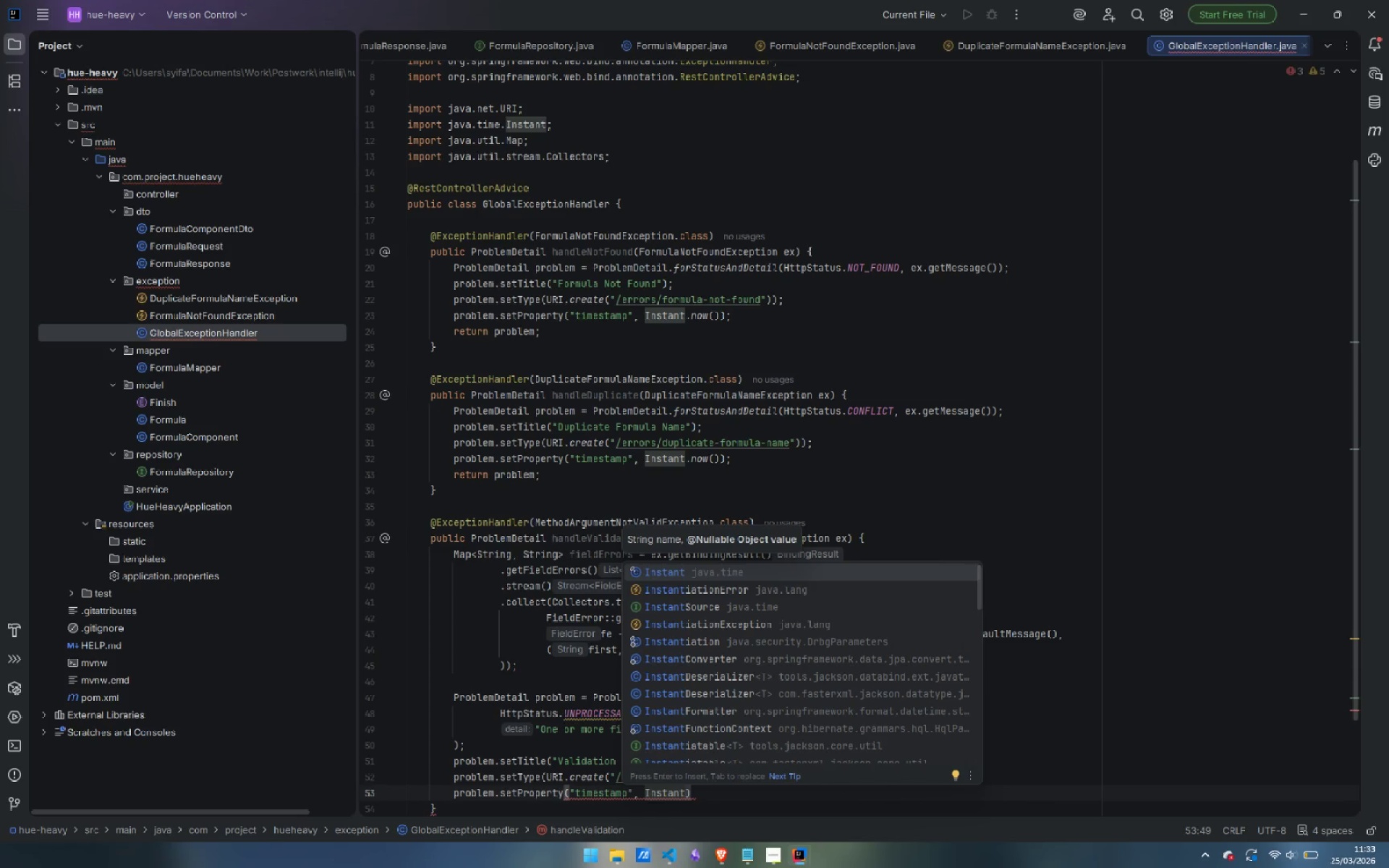 
type(.now)
 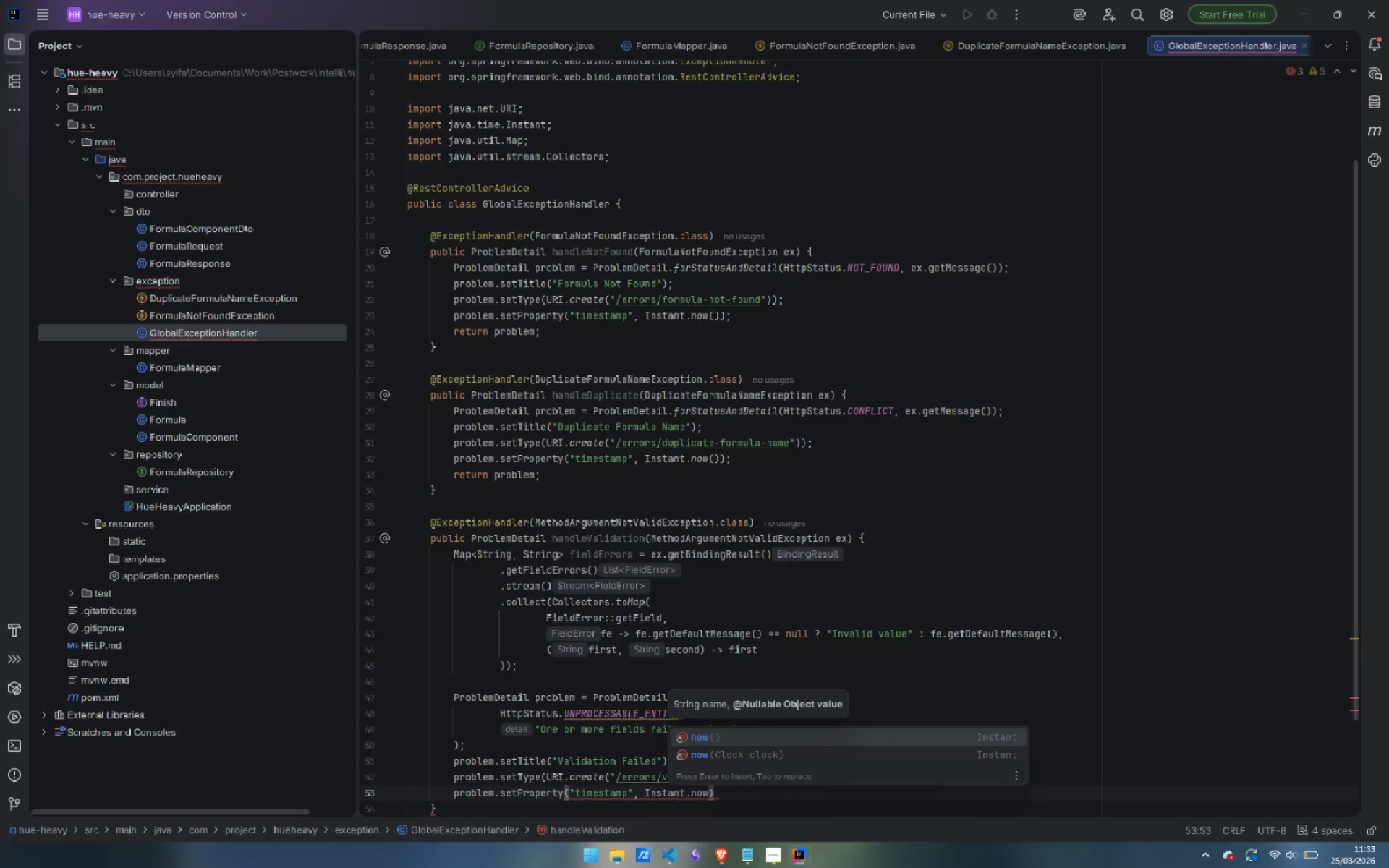 
key(Enter)
 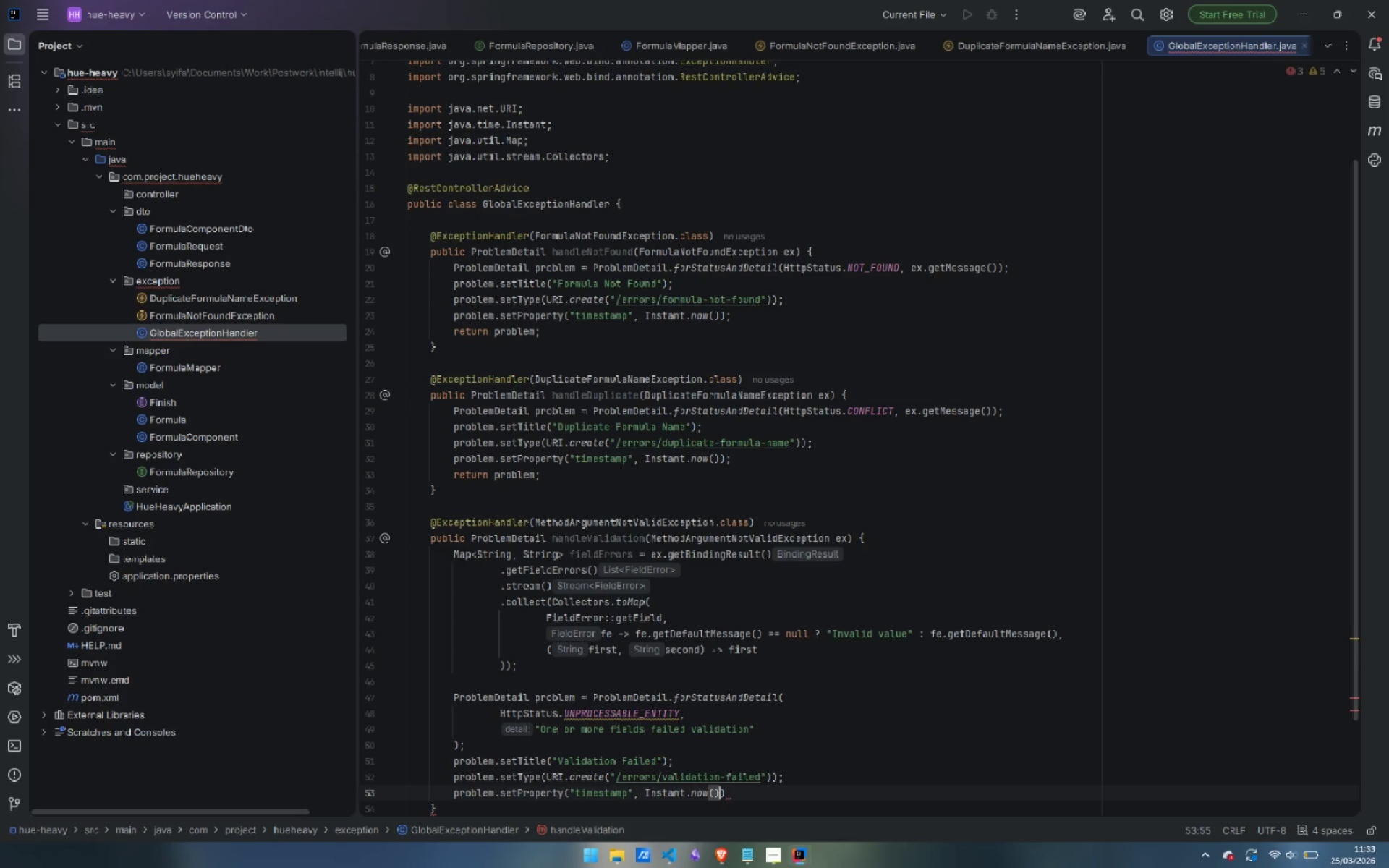 
key(ArrowRight)
 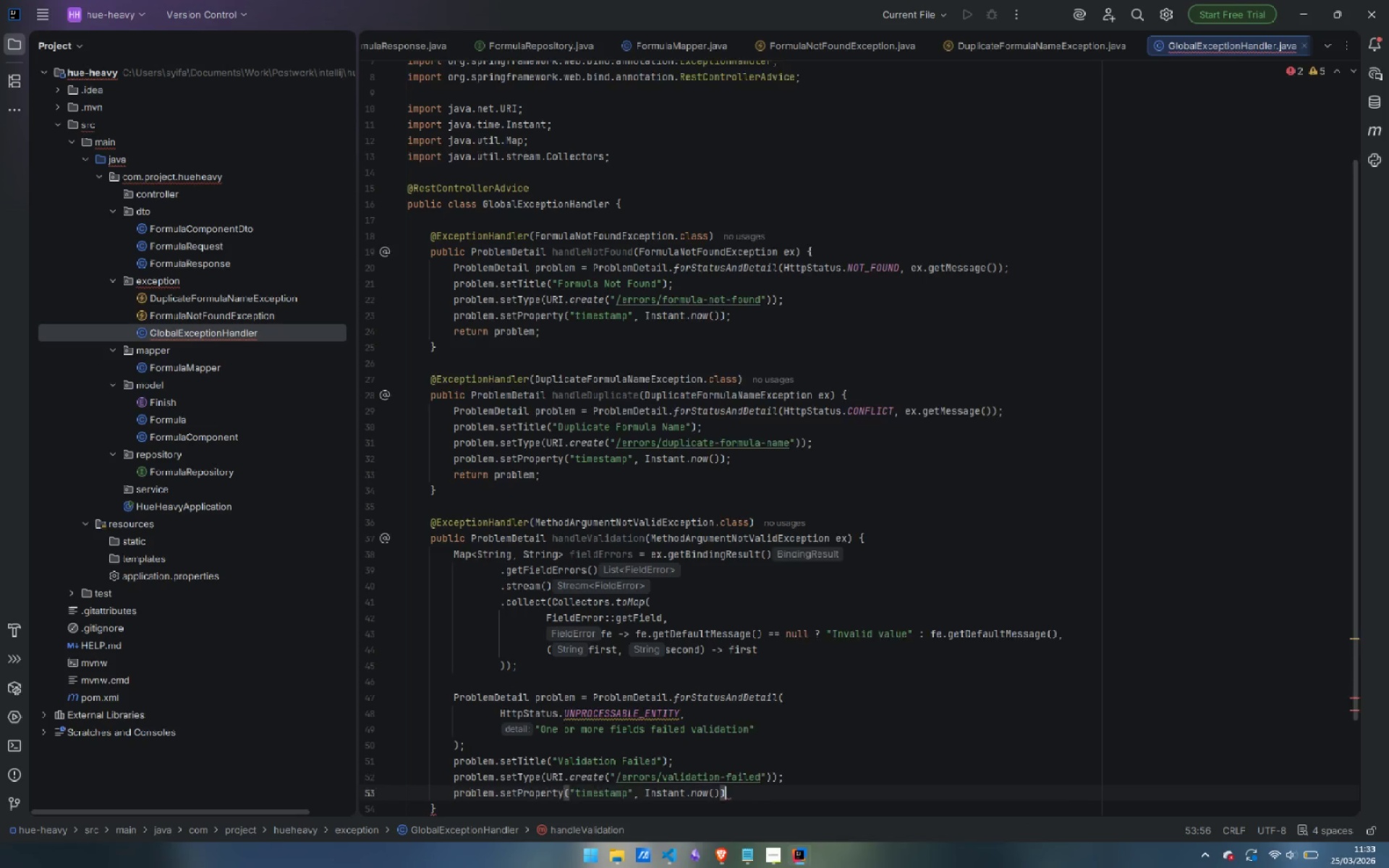 
key(Enter)
 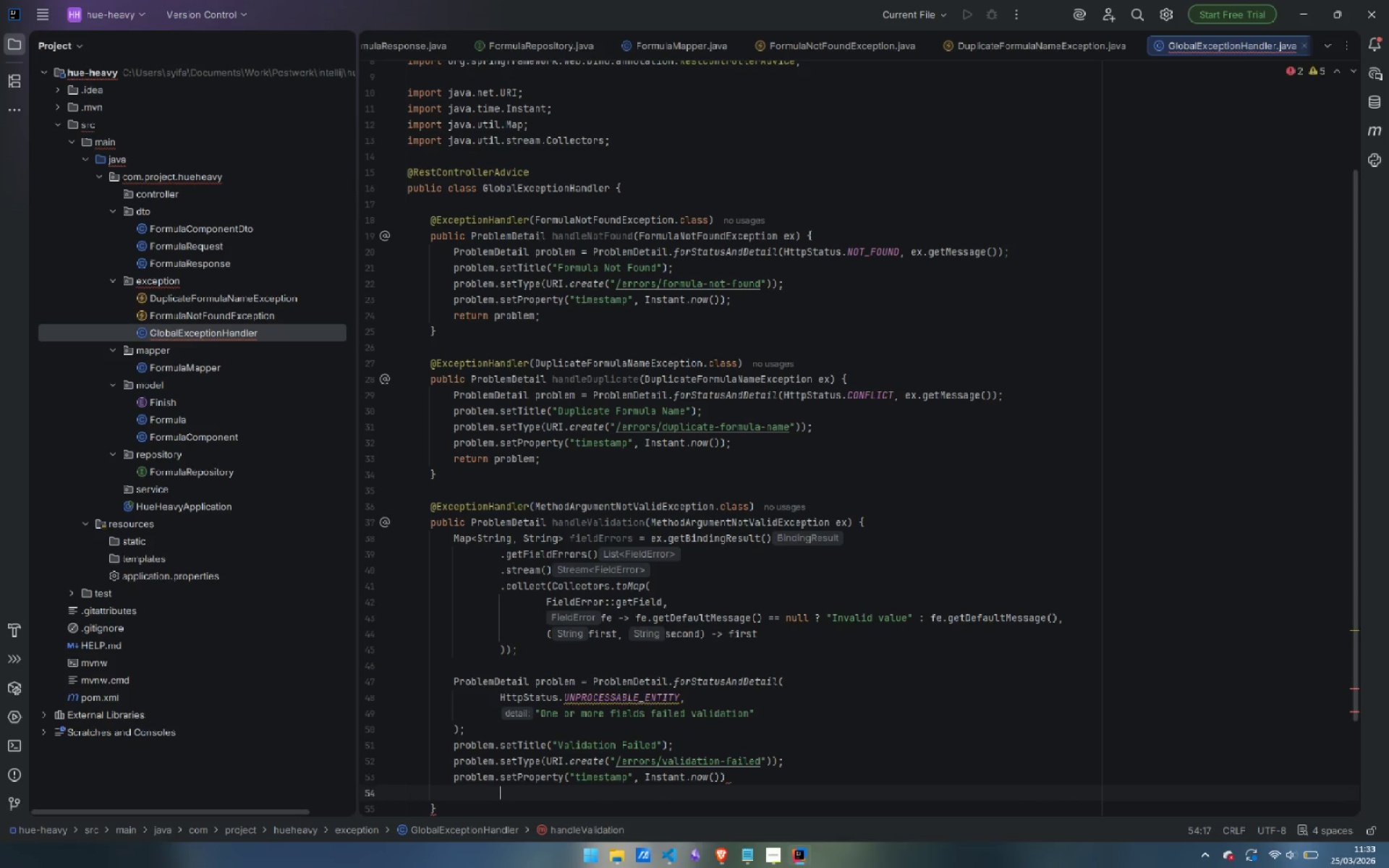 
key(Control+Backspace)
 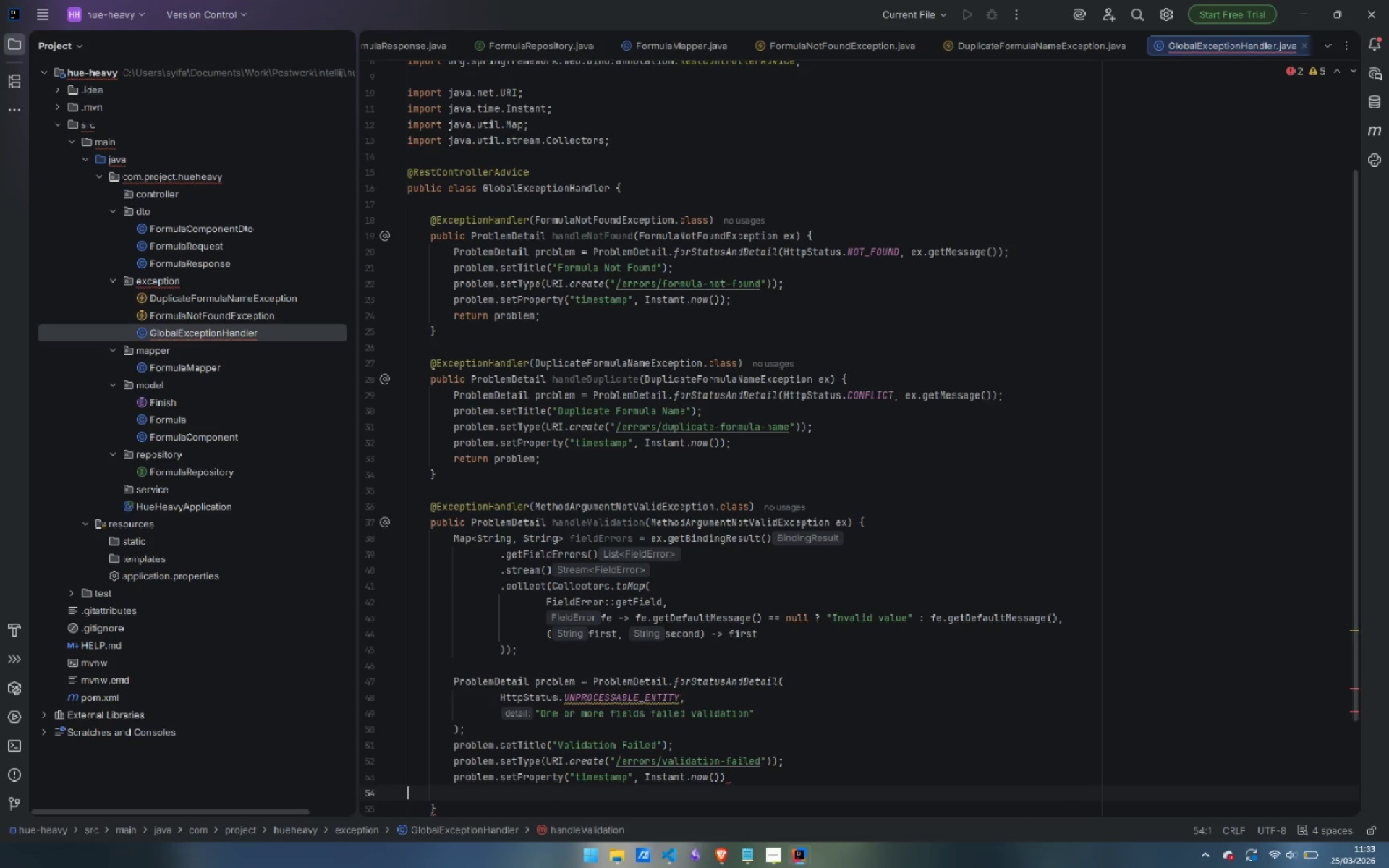 
key(Control+Backspace)
 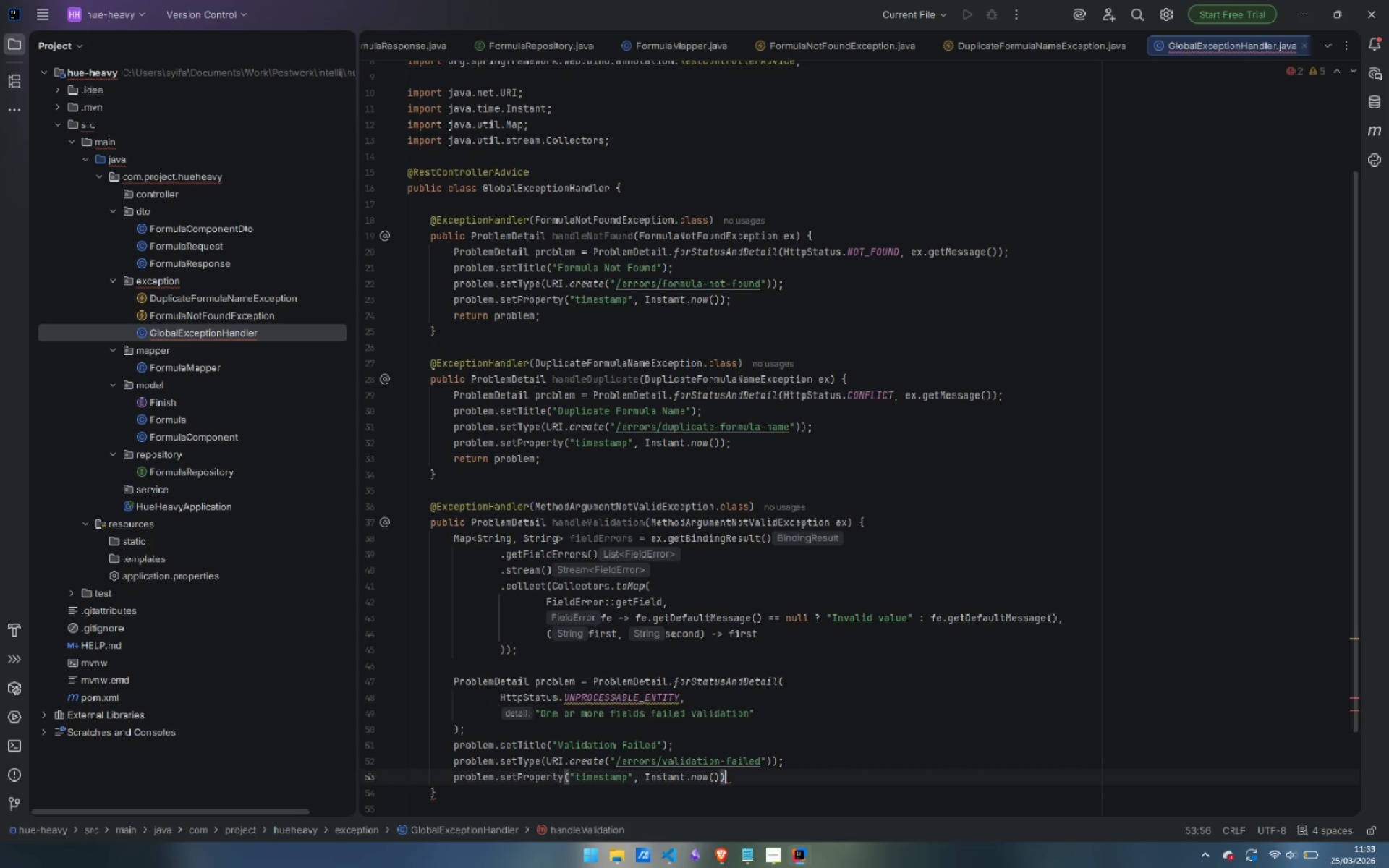 
key(Semicolon)
 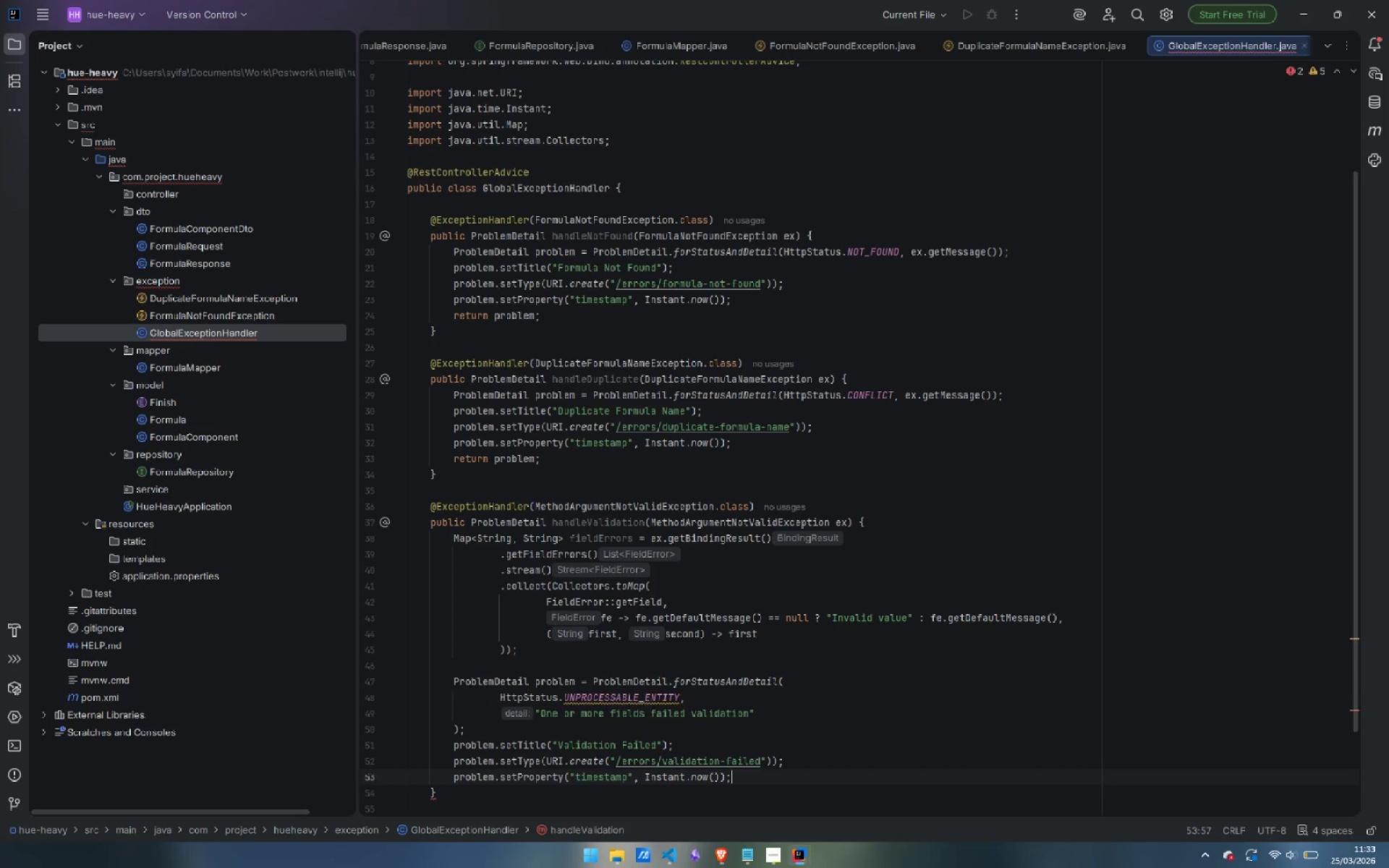 
key(Enter)
 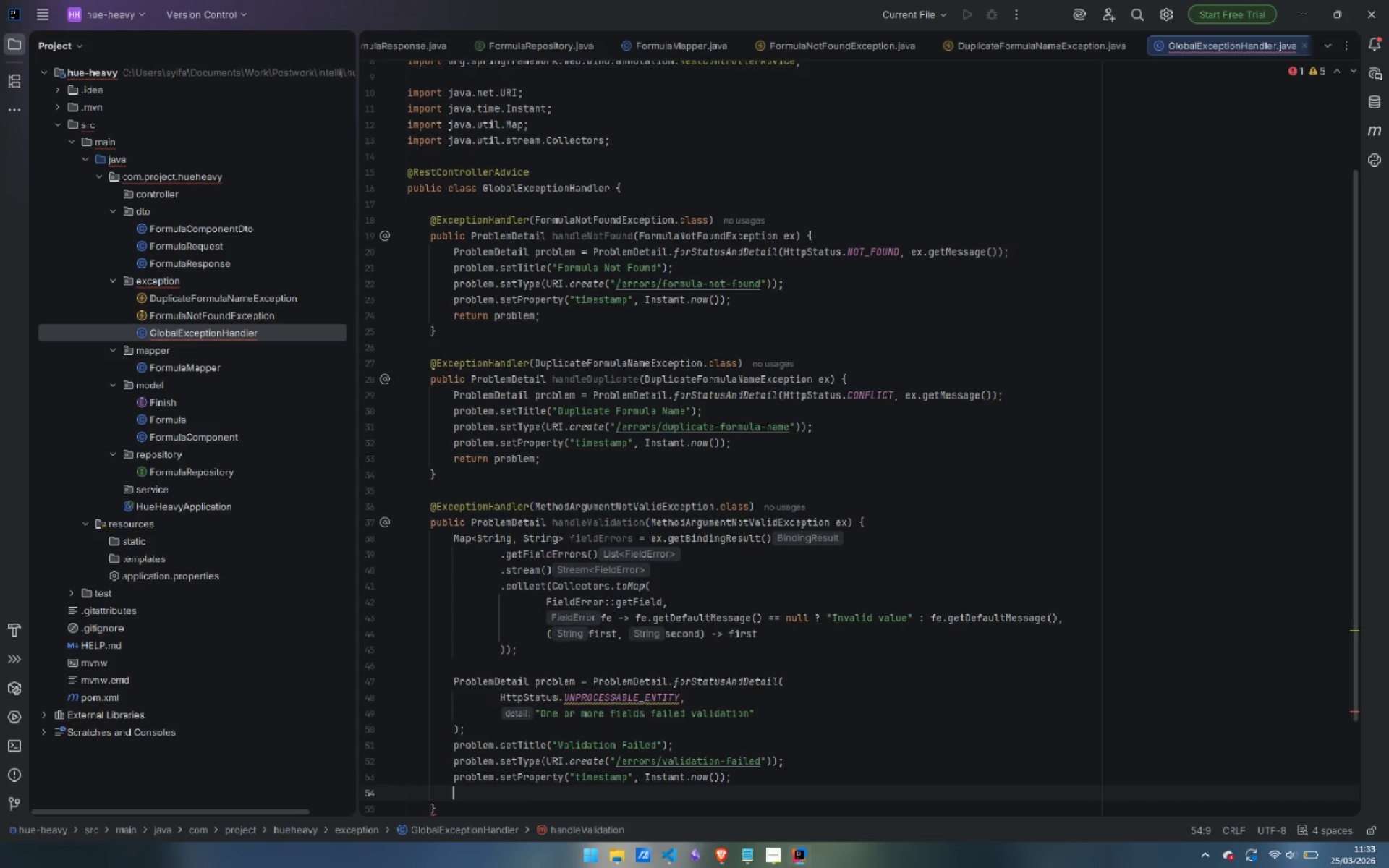 
type(problem.setProperty("fieldErrors)
 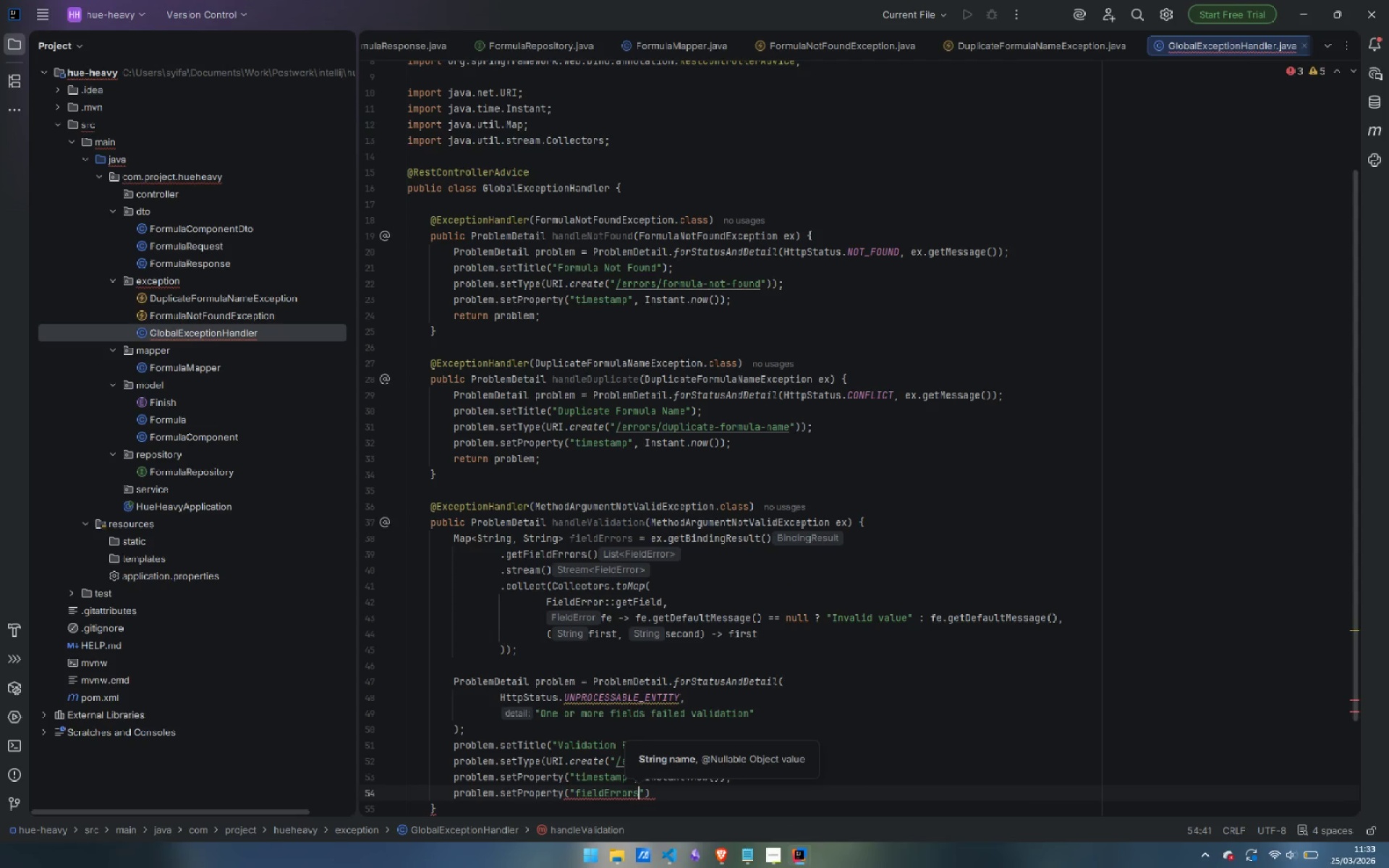 
key(ArrowRight)
 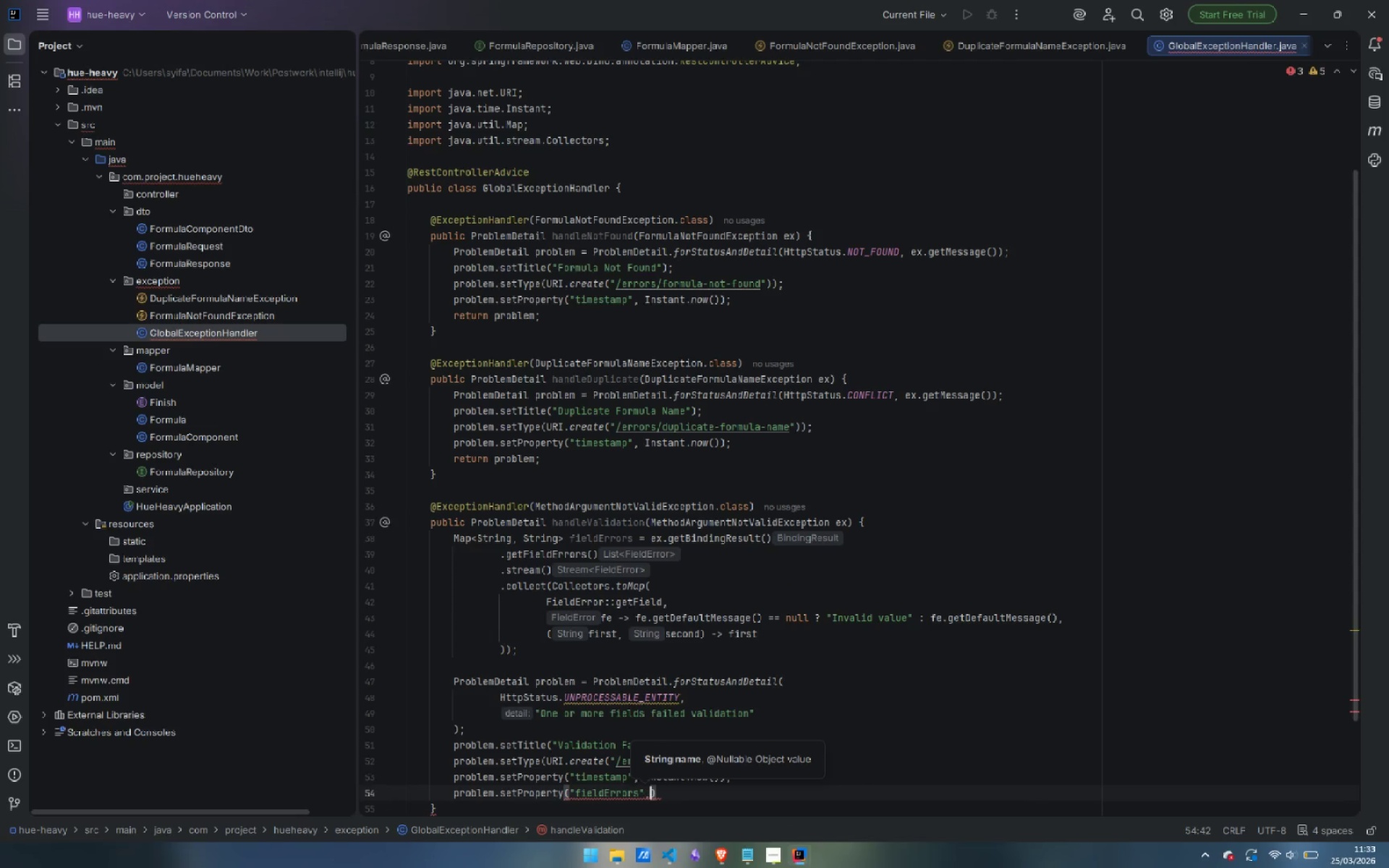 
type(, firle)
key(Backspace)
key(Backspace)
key(Backspace)
type(eldErrors)
 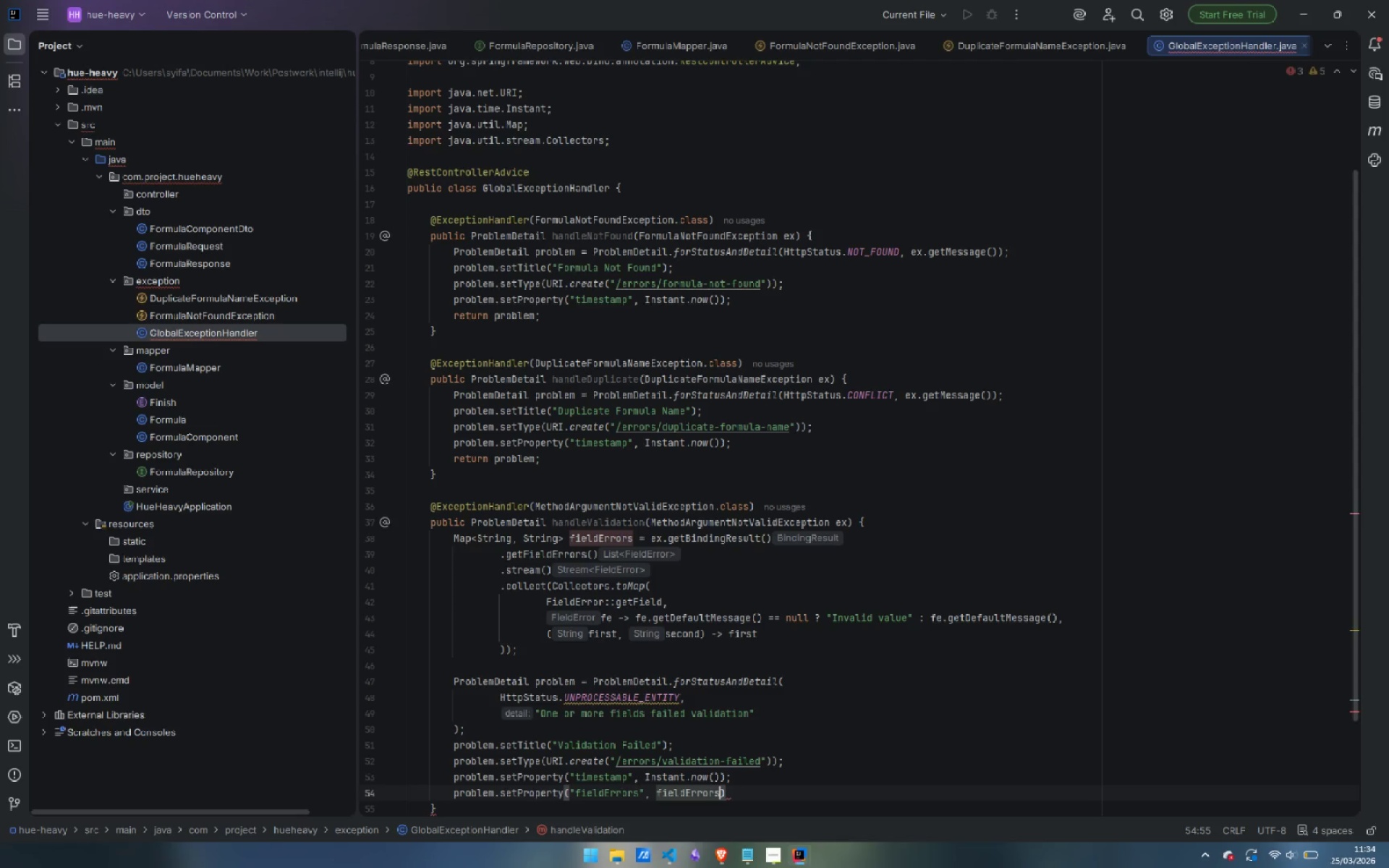 
key(ArrowRight)
 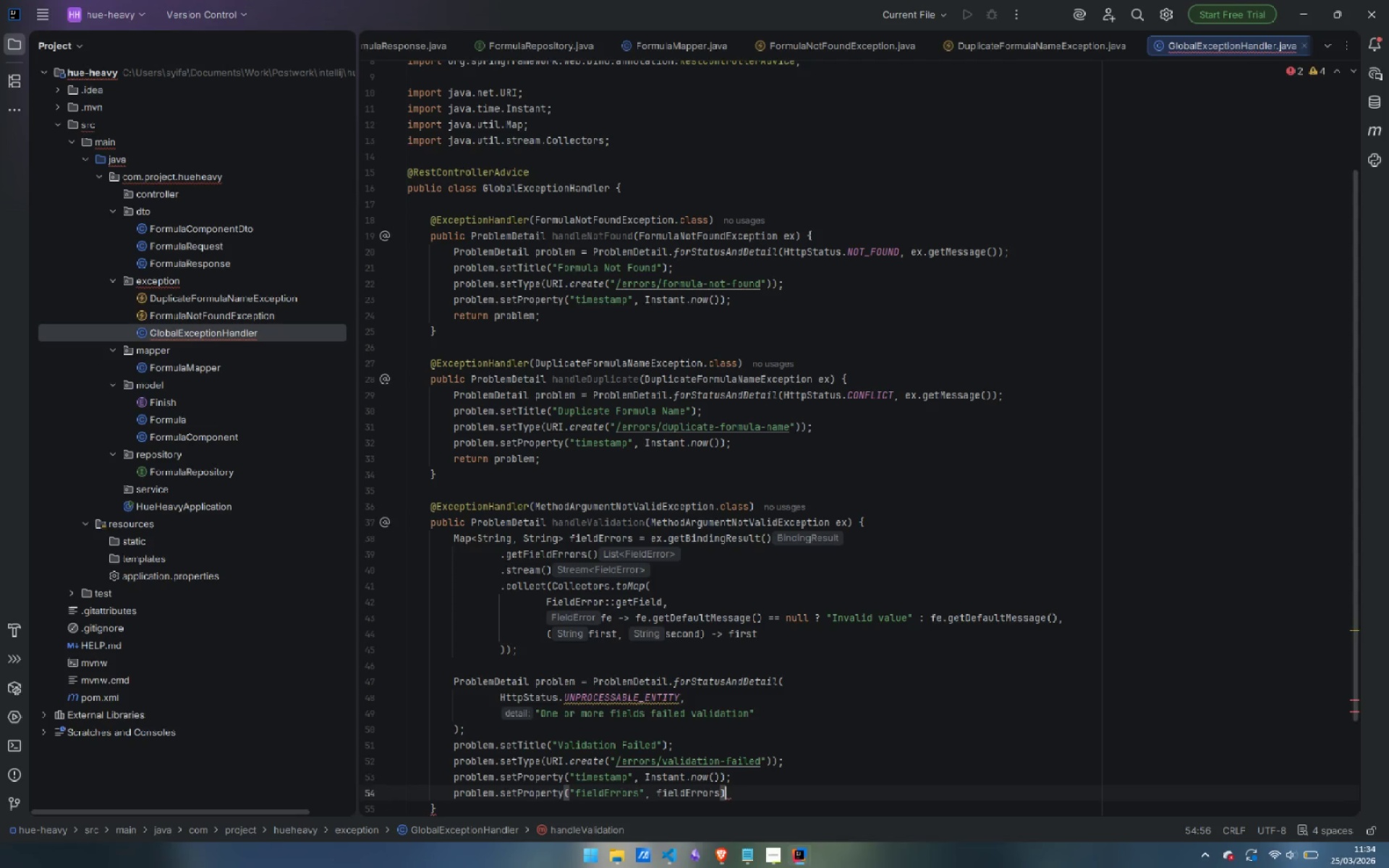 
key(Semicolon)
 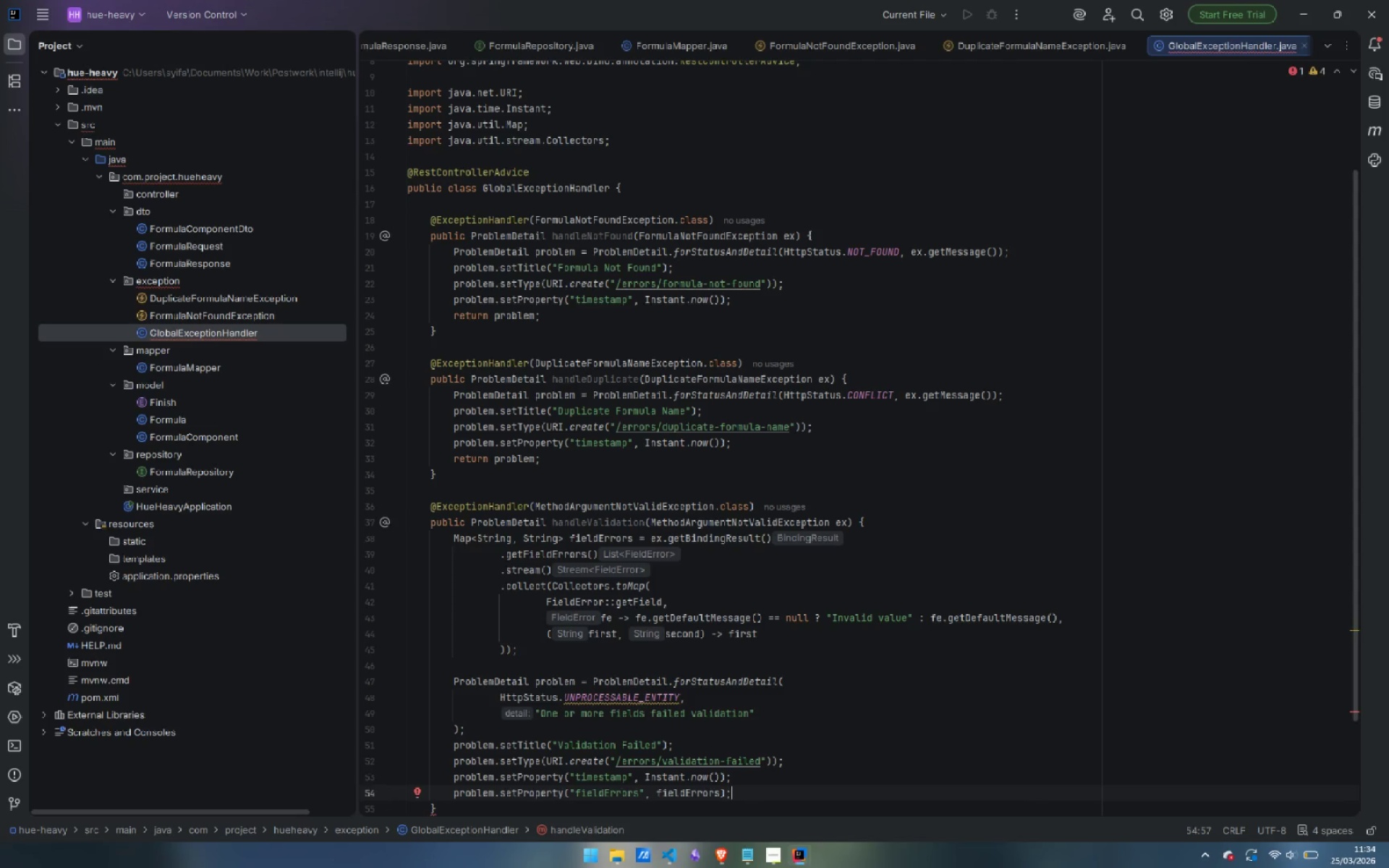 
key(Enter)
 